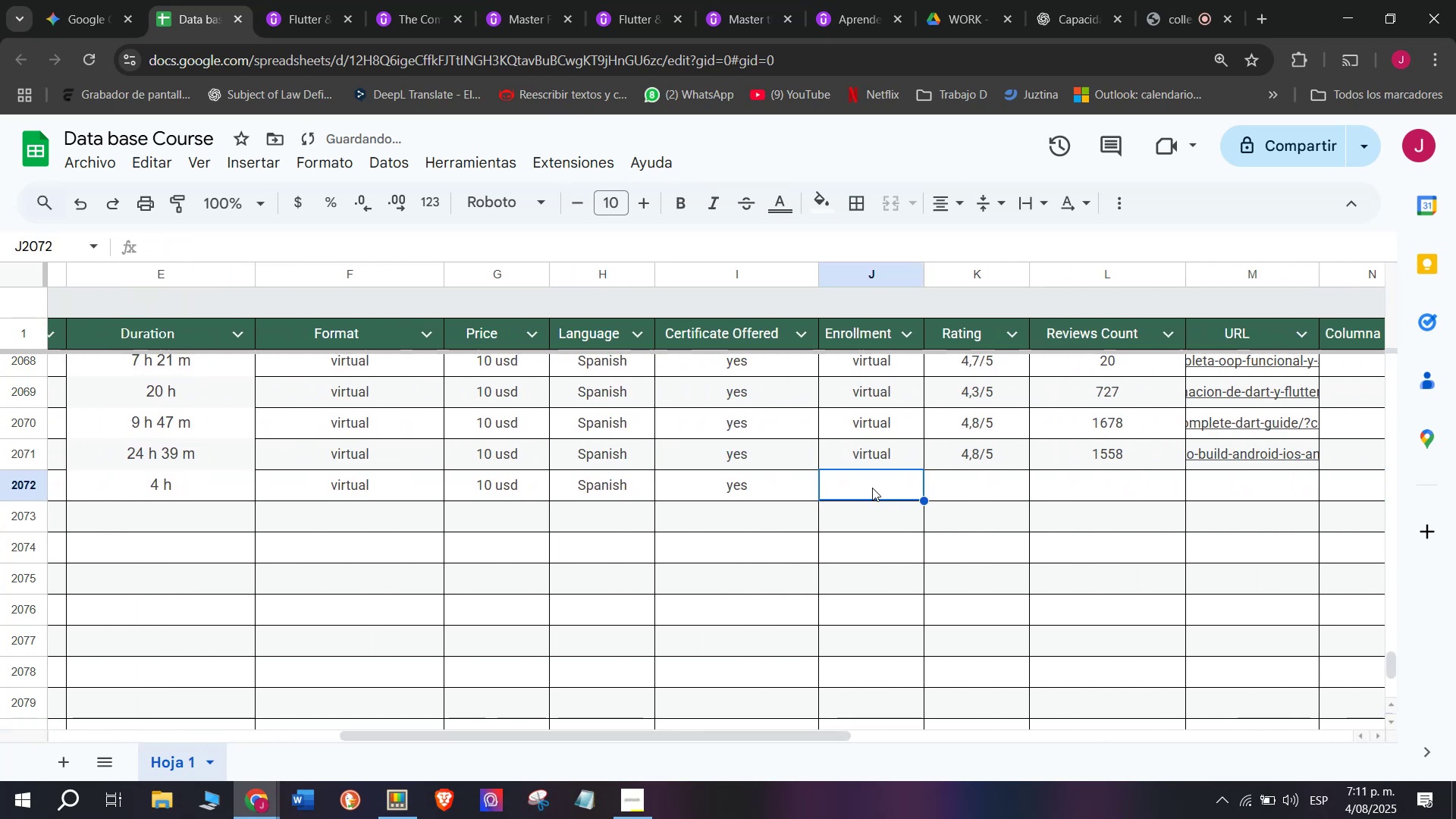 
key(Control+C)
 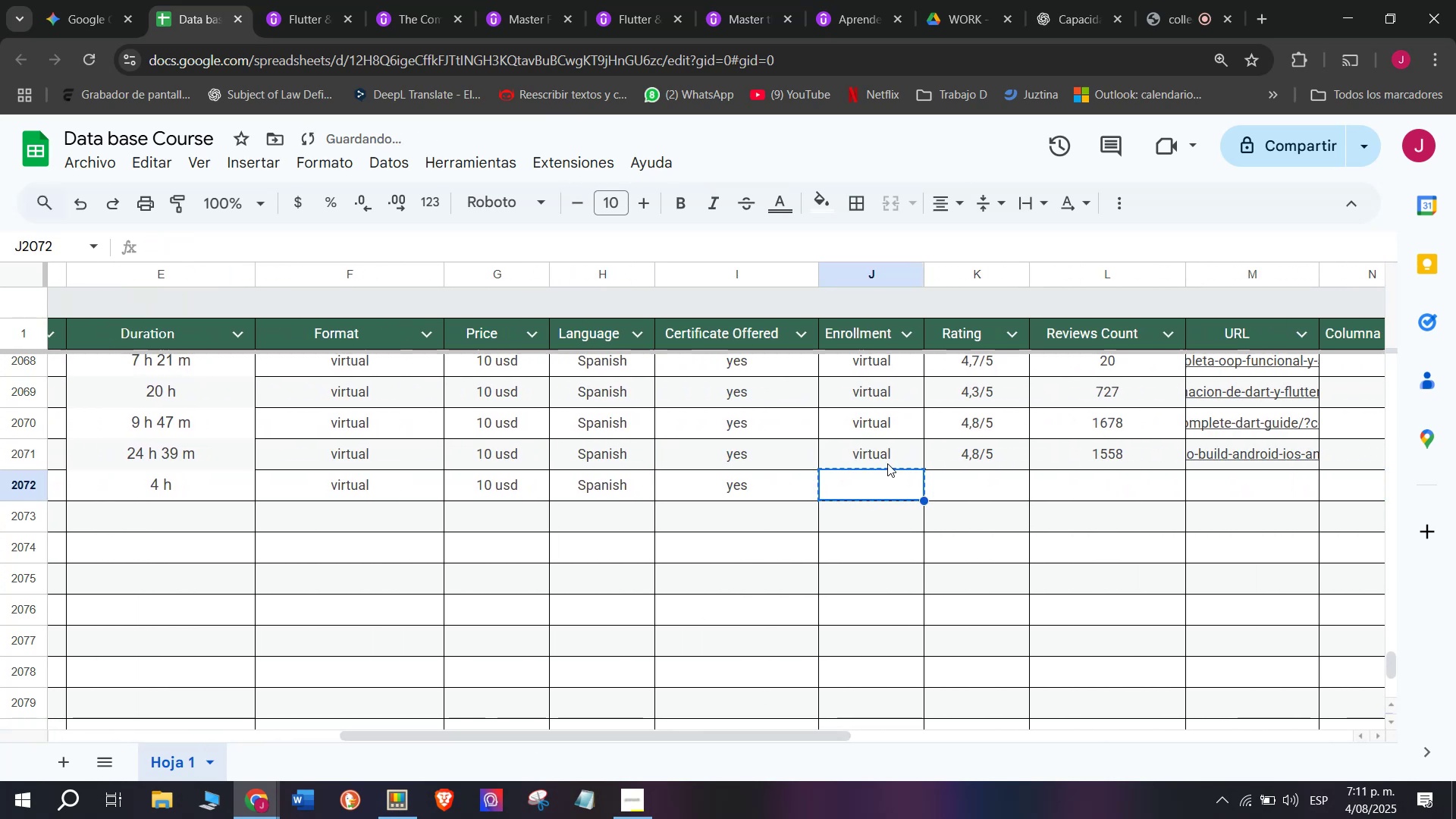 
left_click([883, 457])
 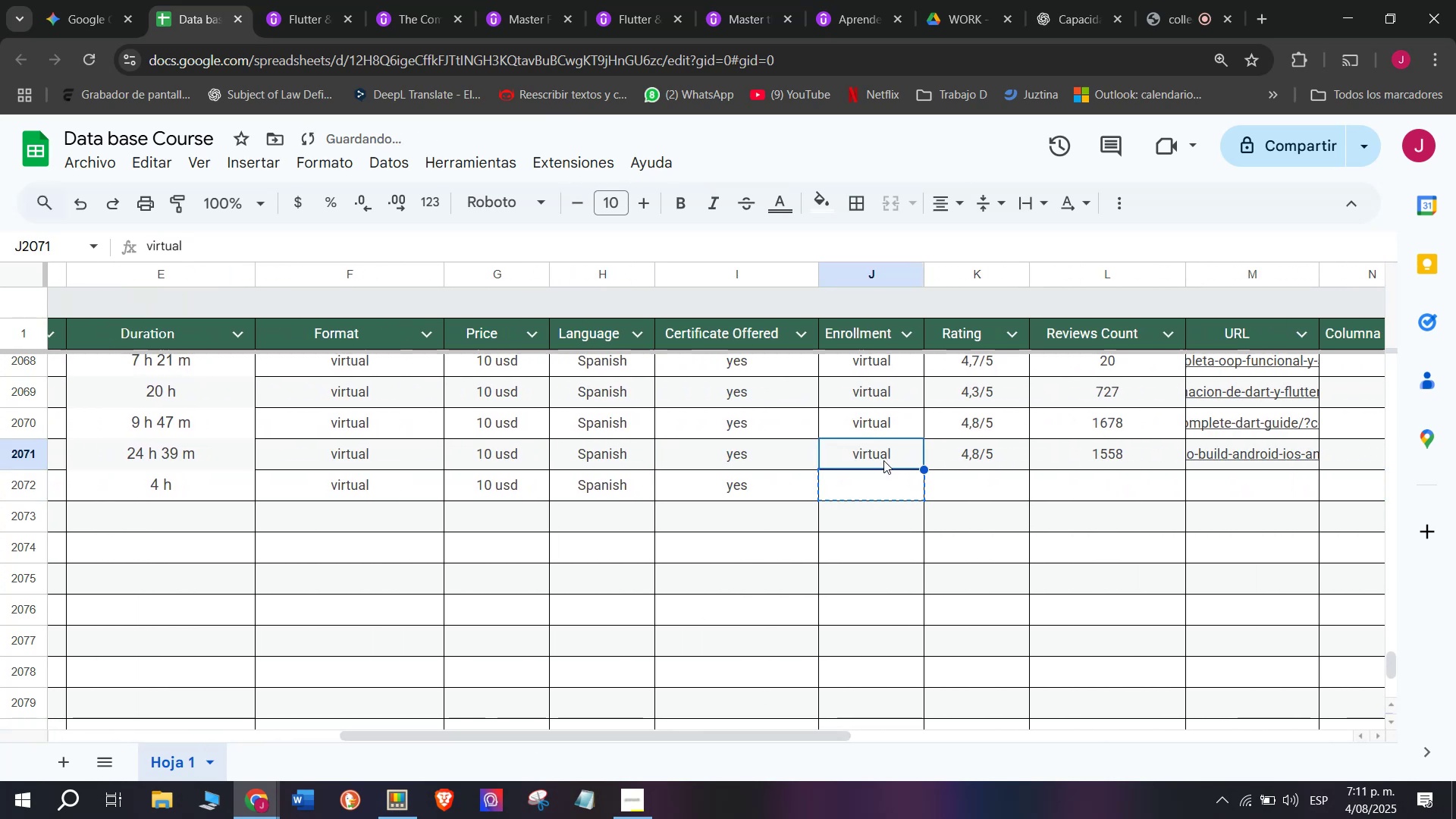 
key(Control+ControlLeft)
 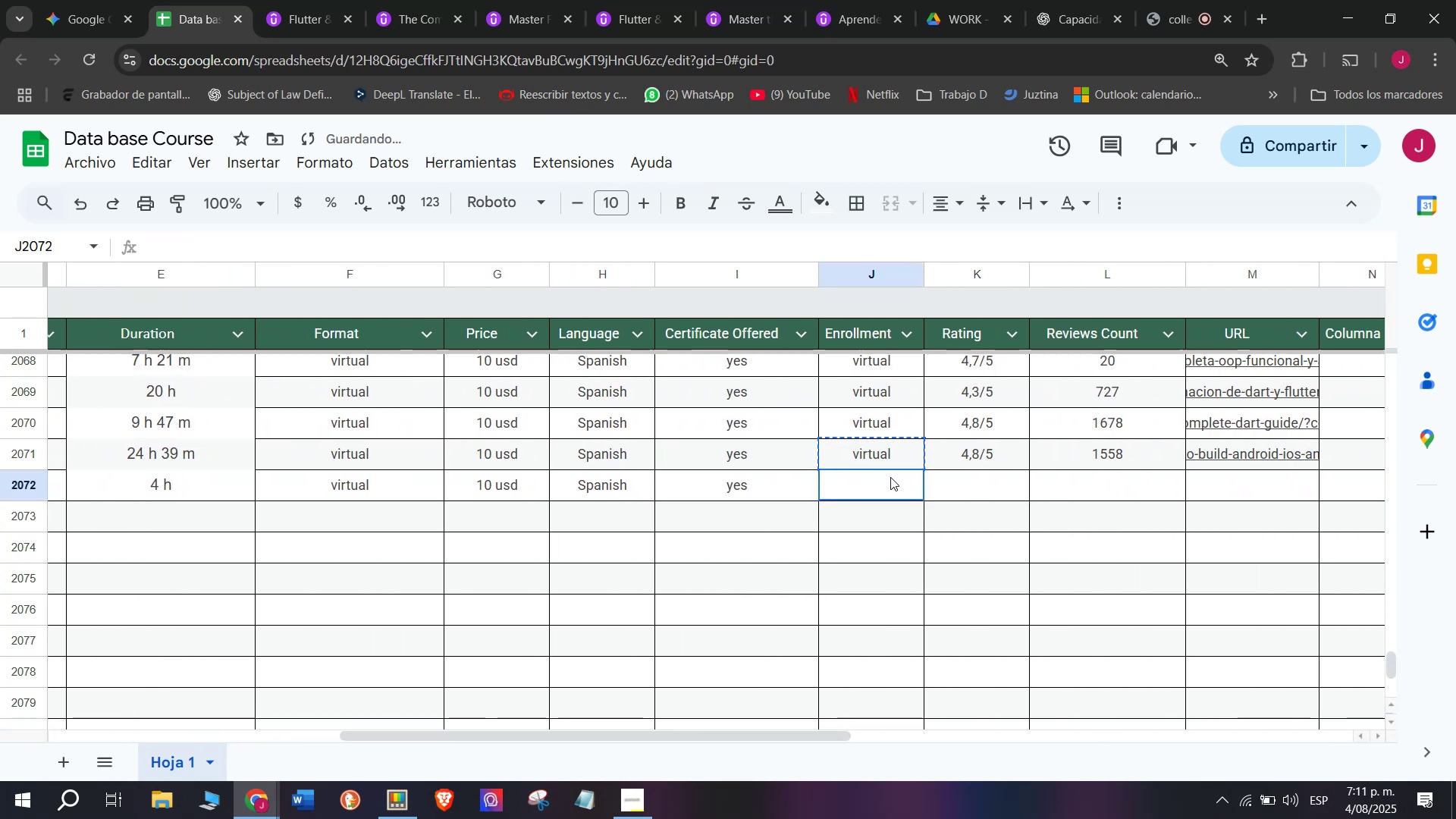 
key(Break)
 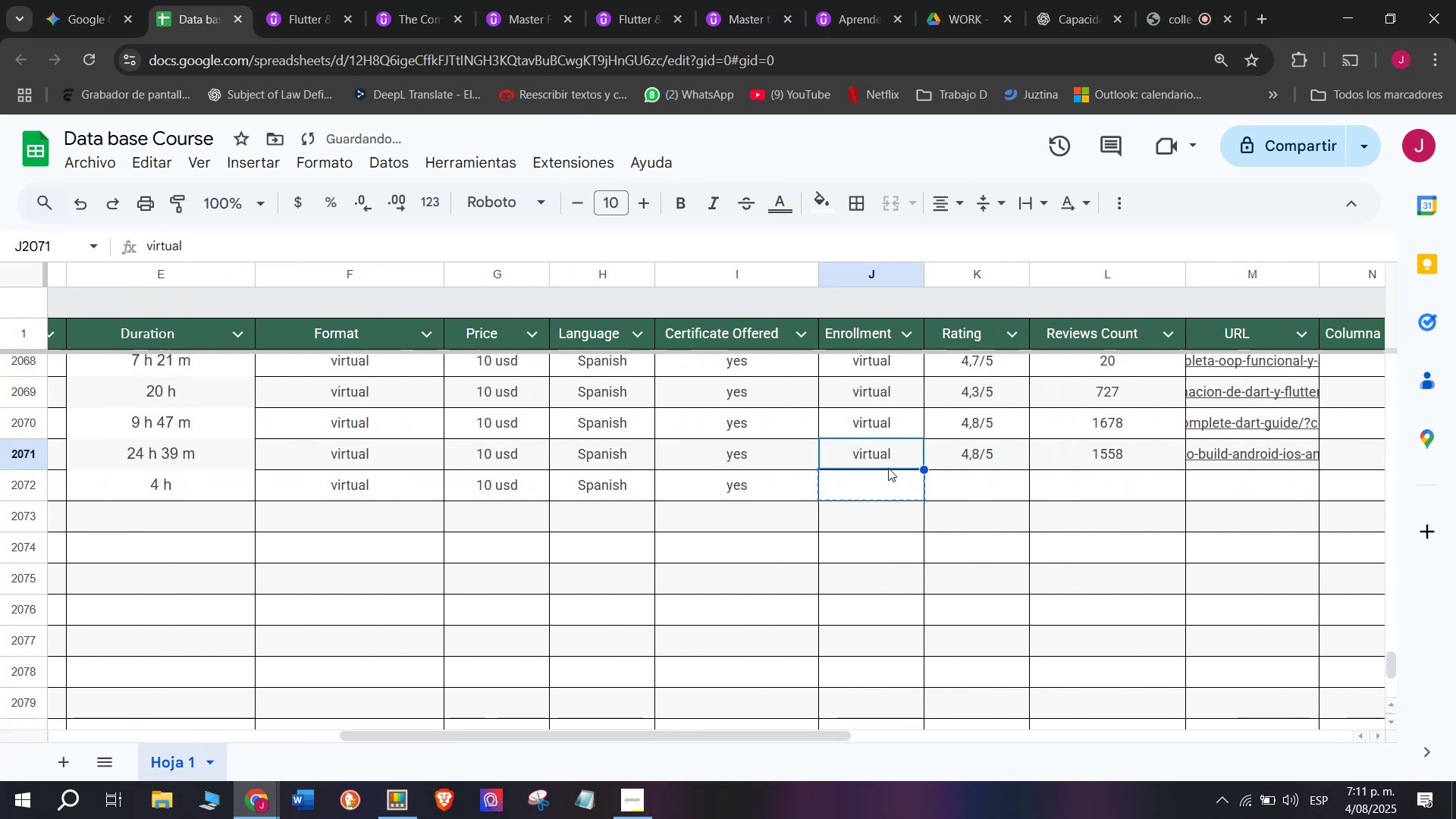 
key(Control+C)
 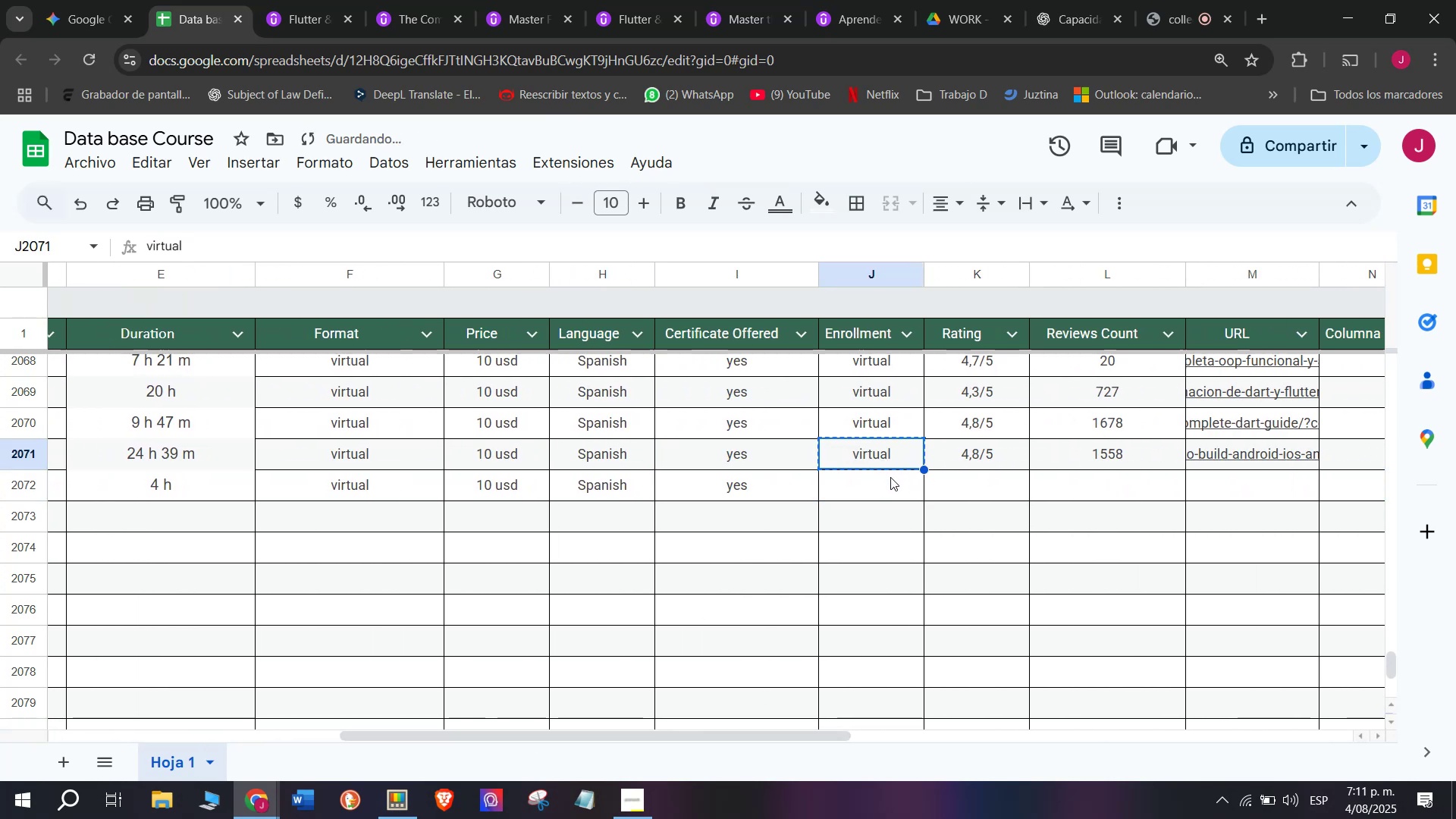 
left_click([890, 477])
 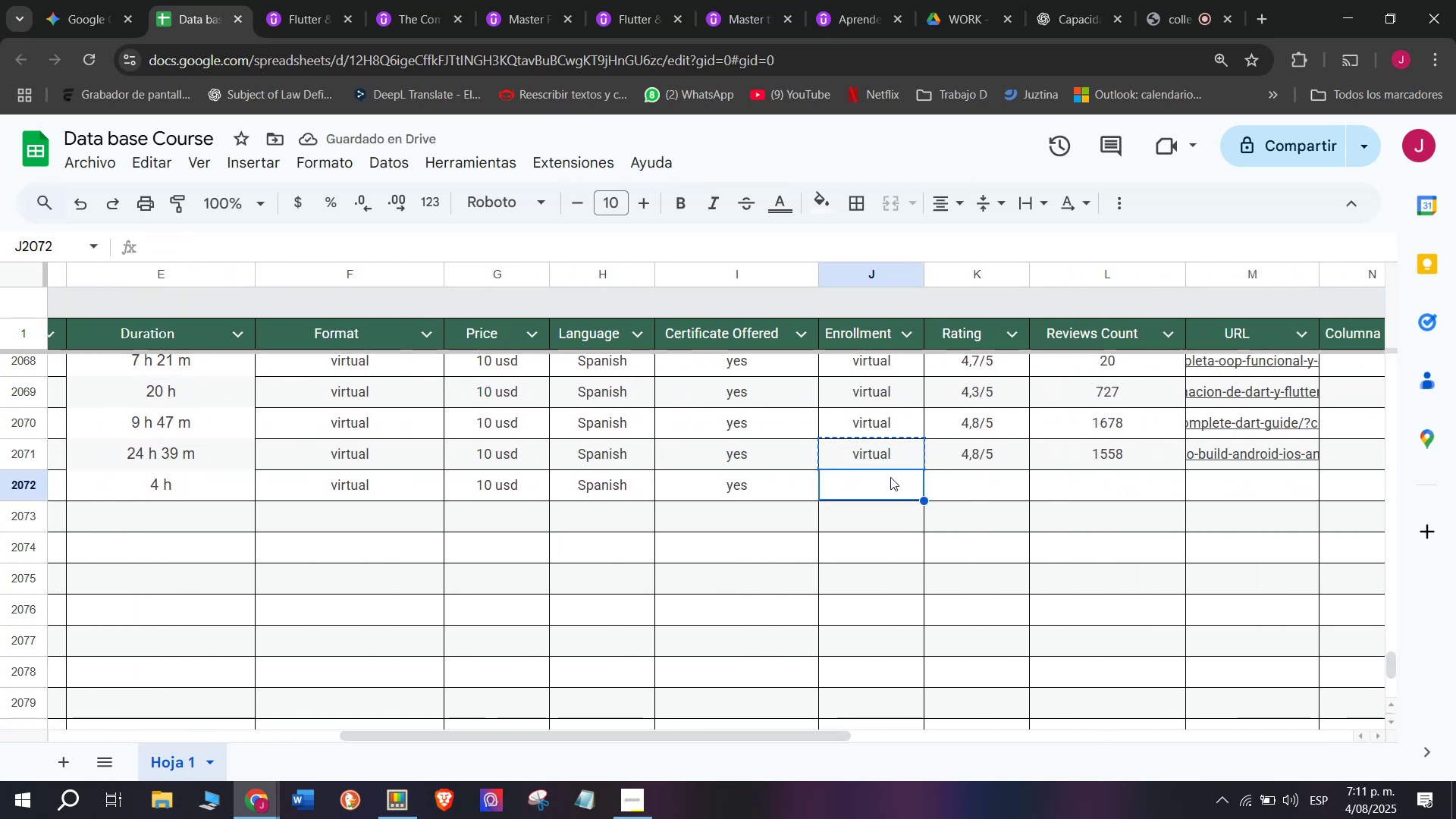 
key(Control+ControlLeft)
 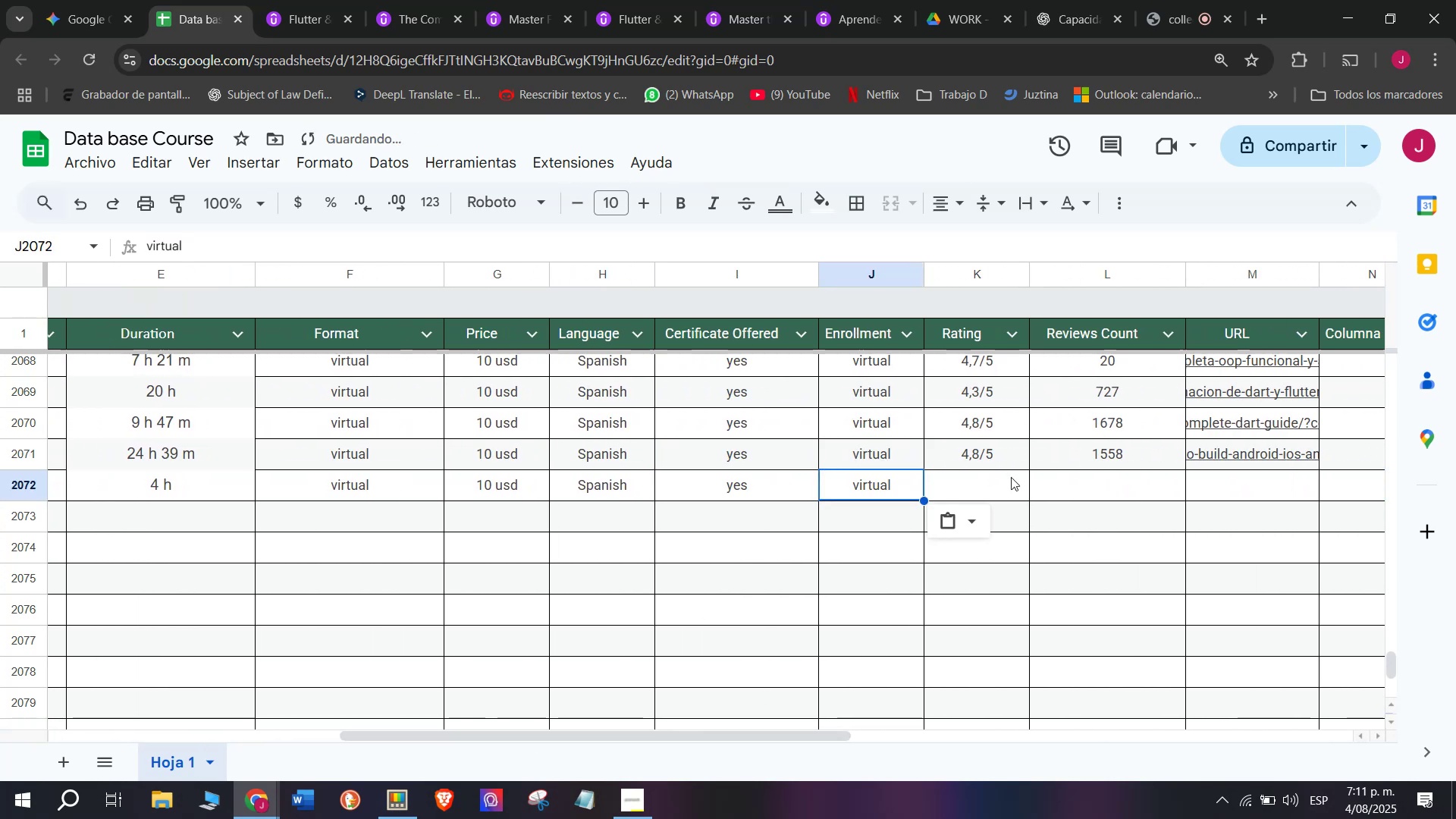 
key(Z)
 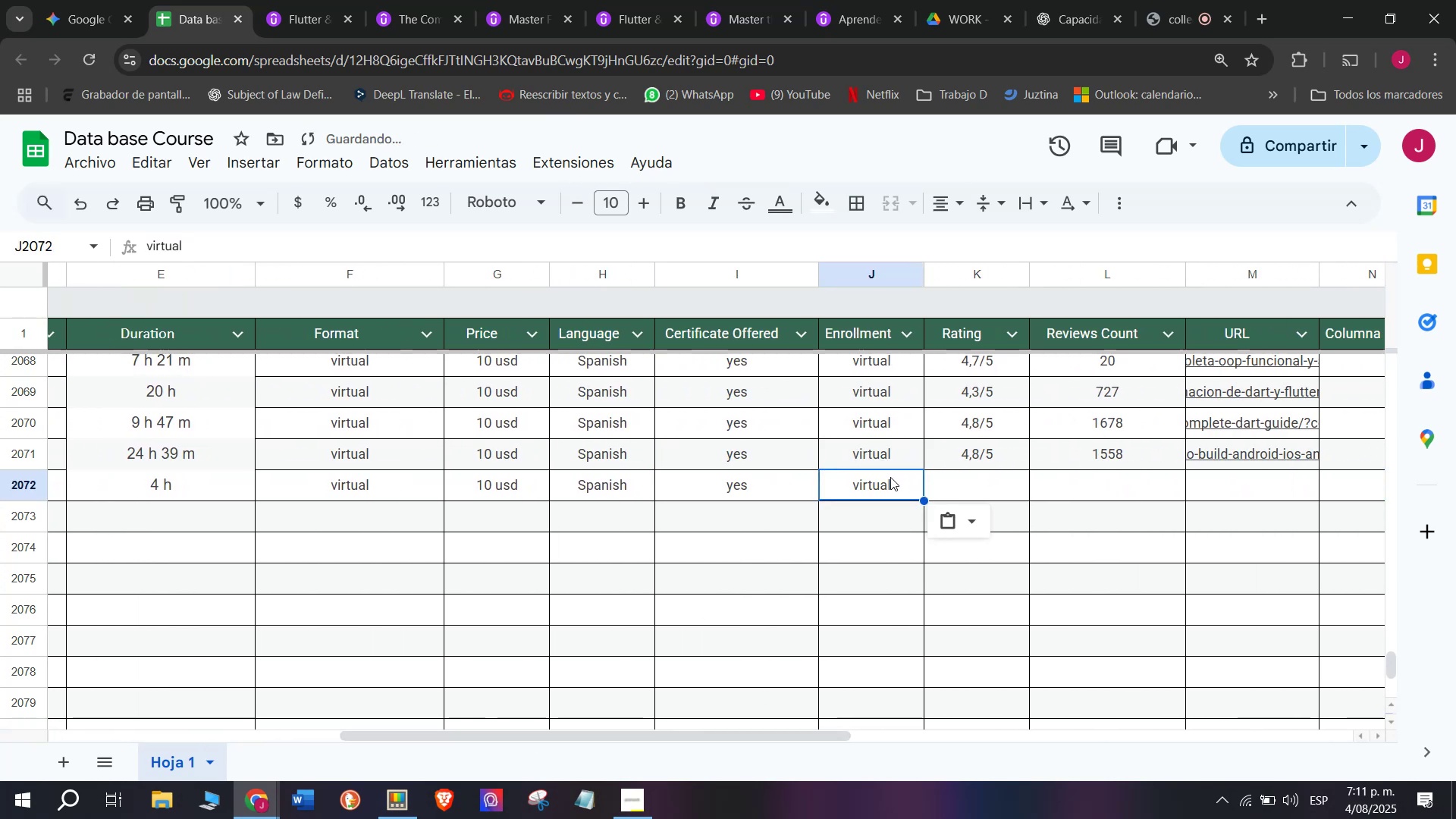 
key(Control+V)
 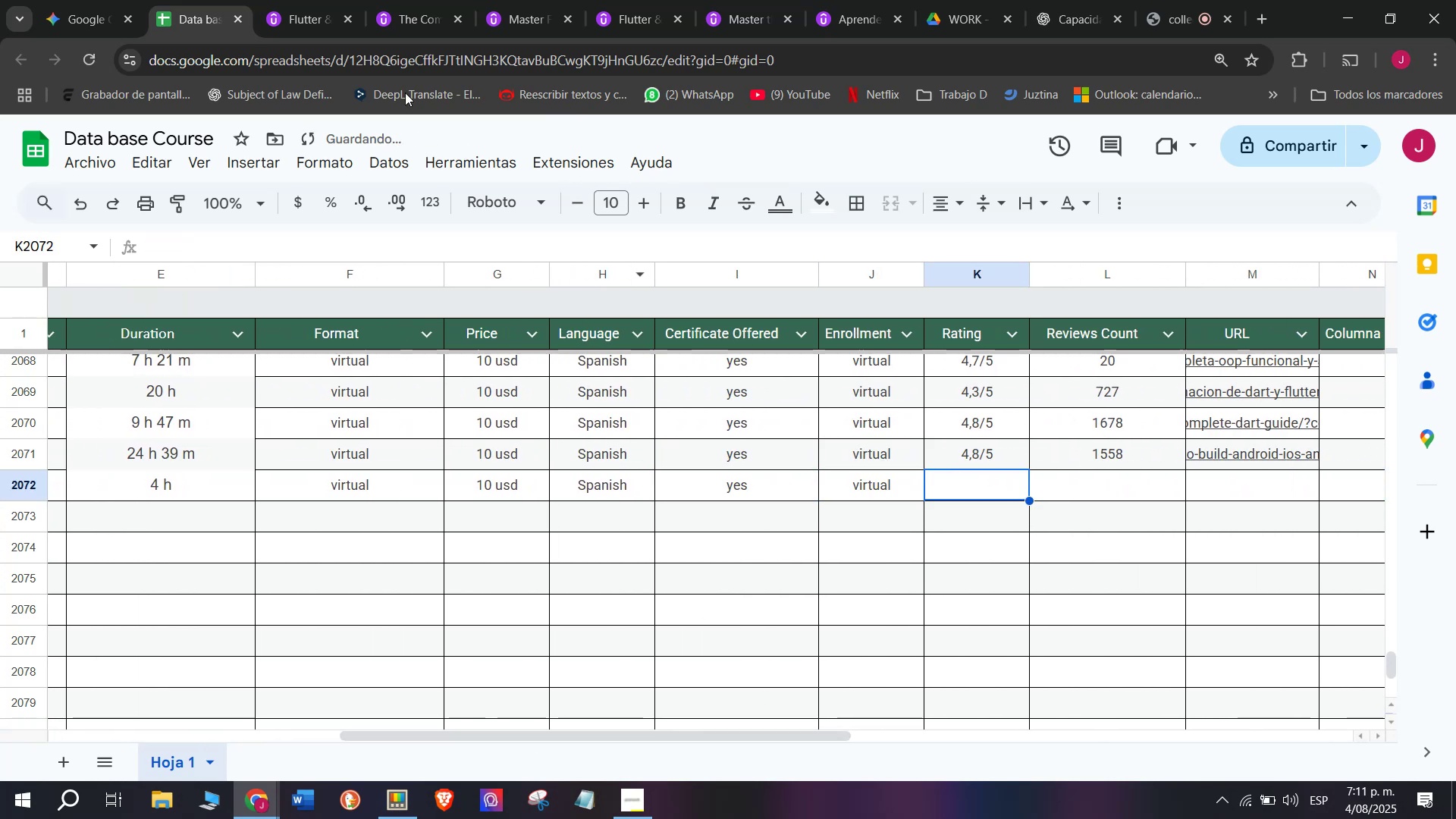 
left_click([271, 0])
 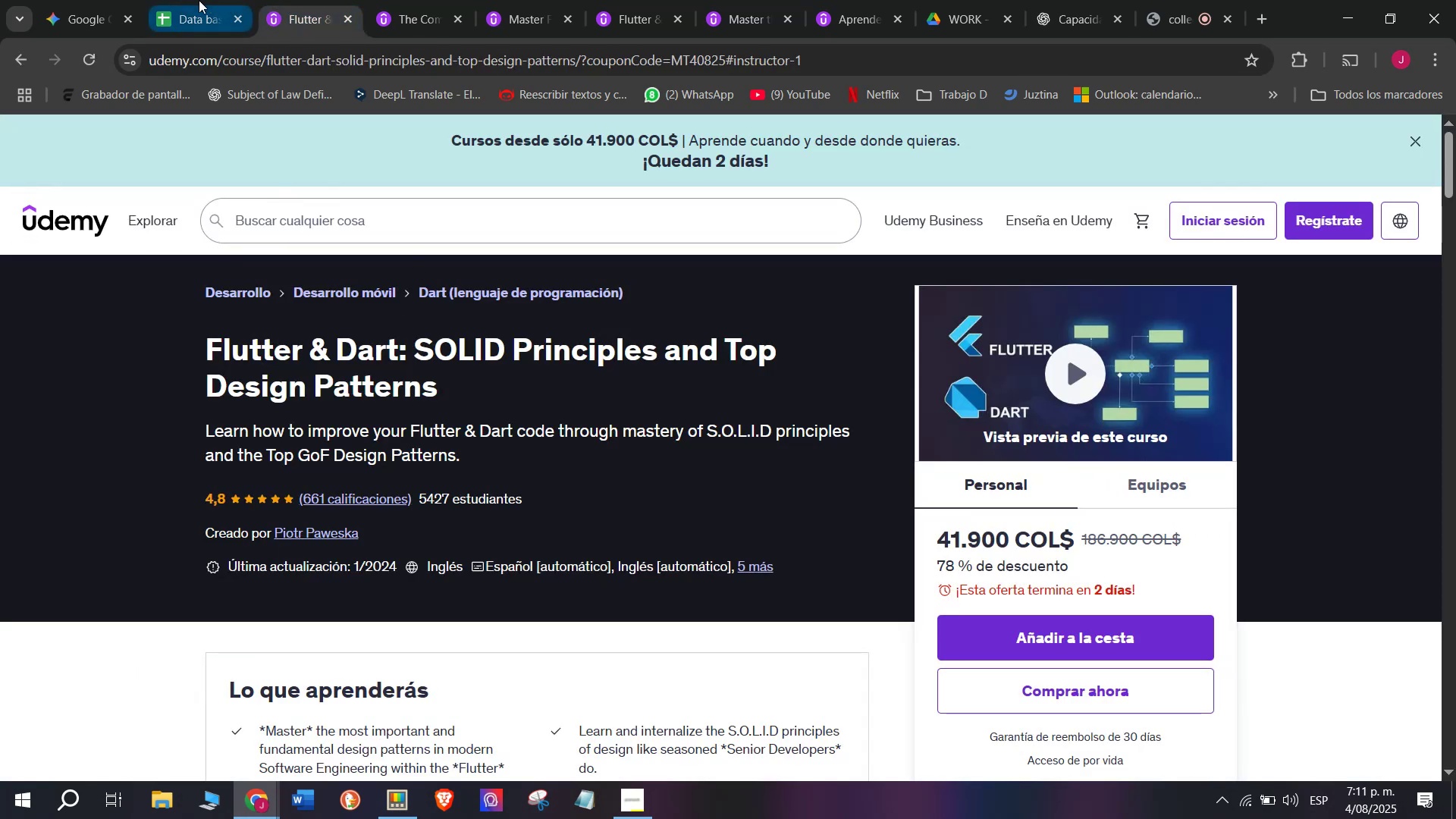 
left_click([199, 0])
 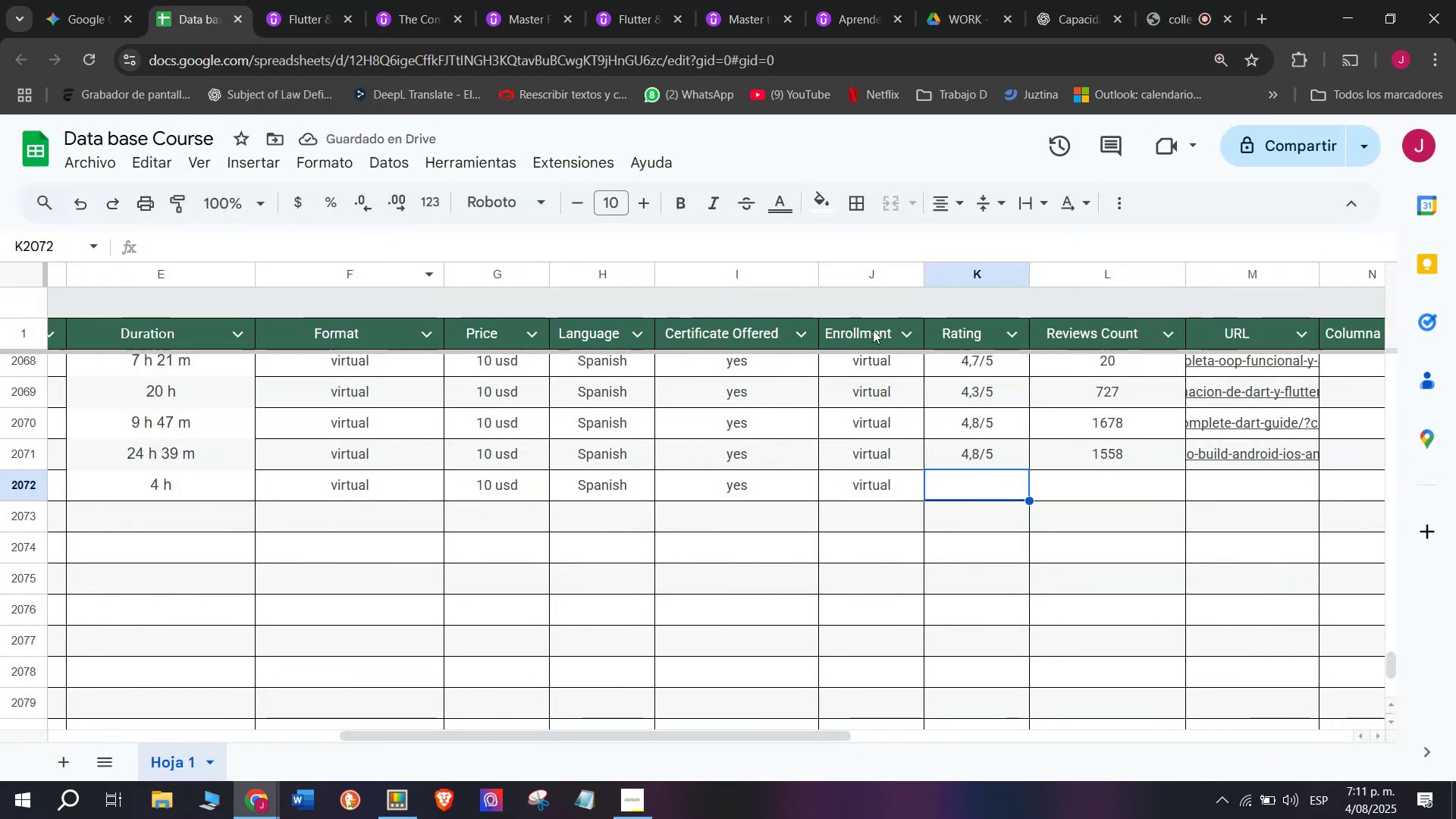 
left_click([302, 0])
 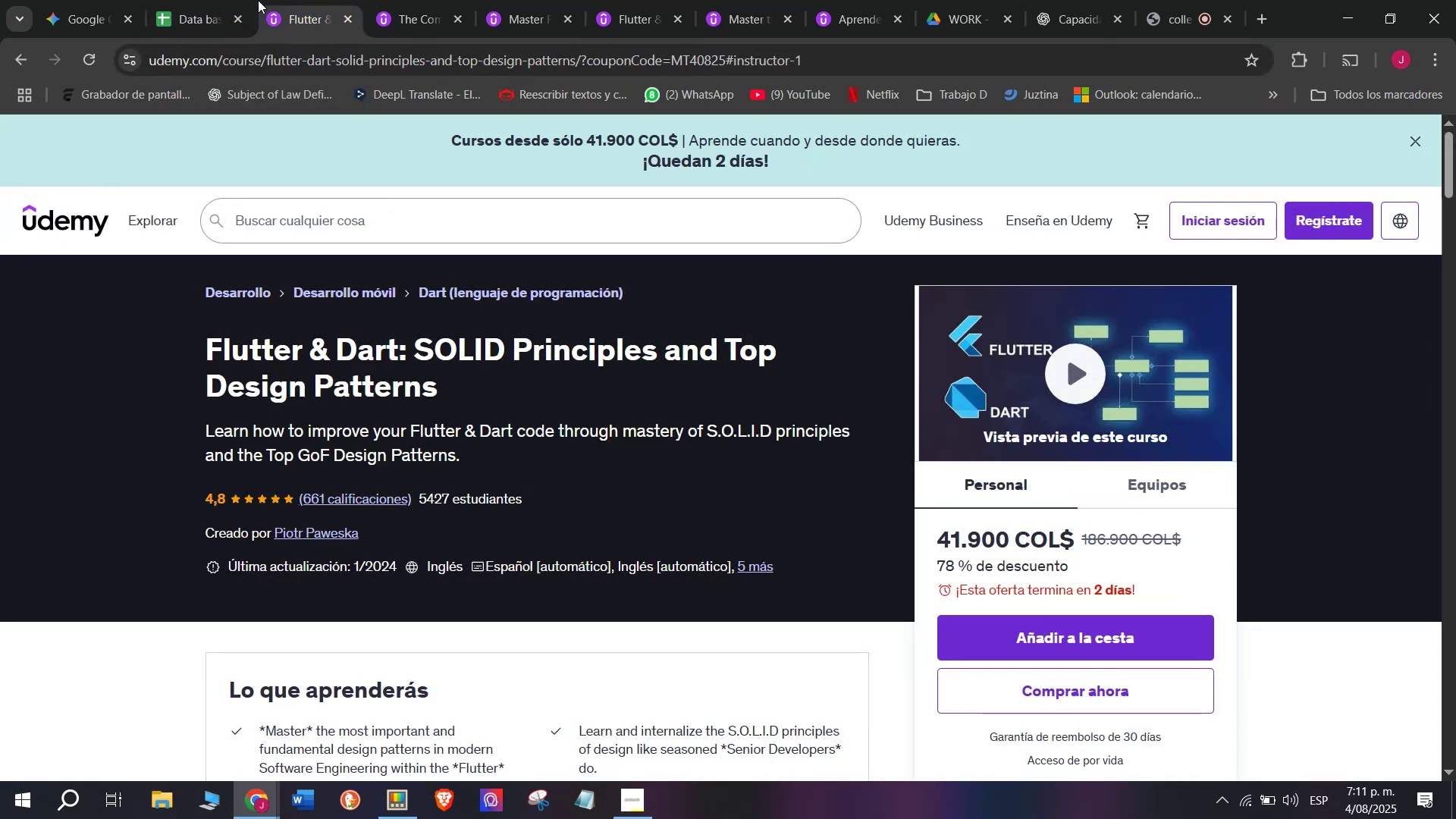 
left_click([190, 0])
 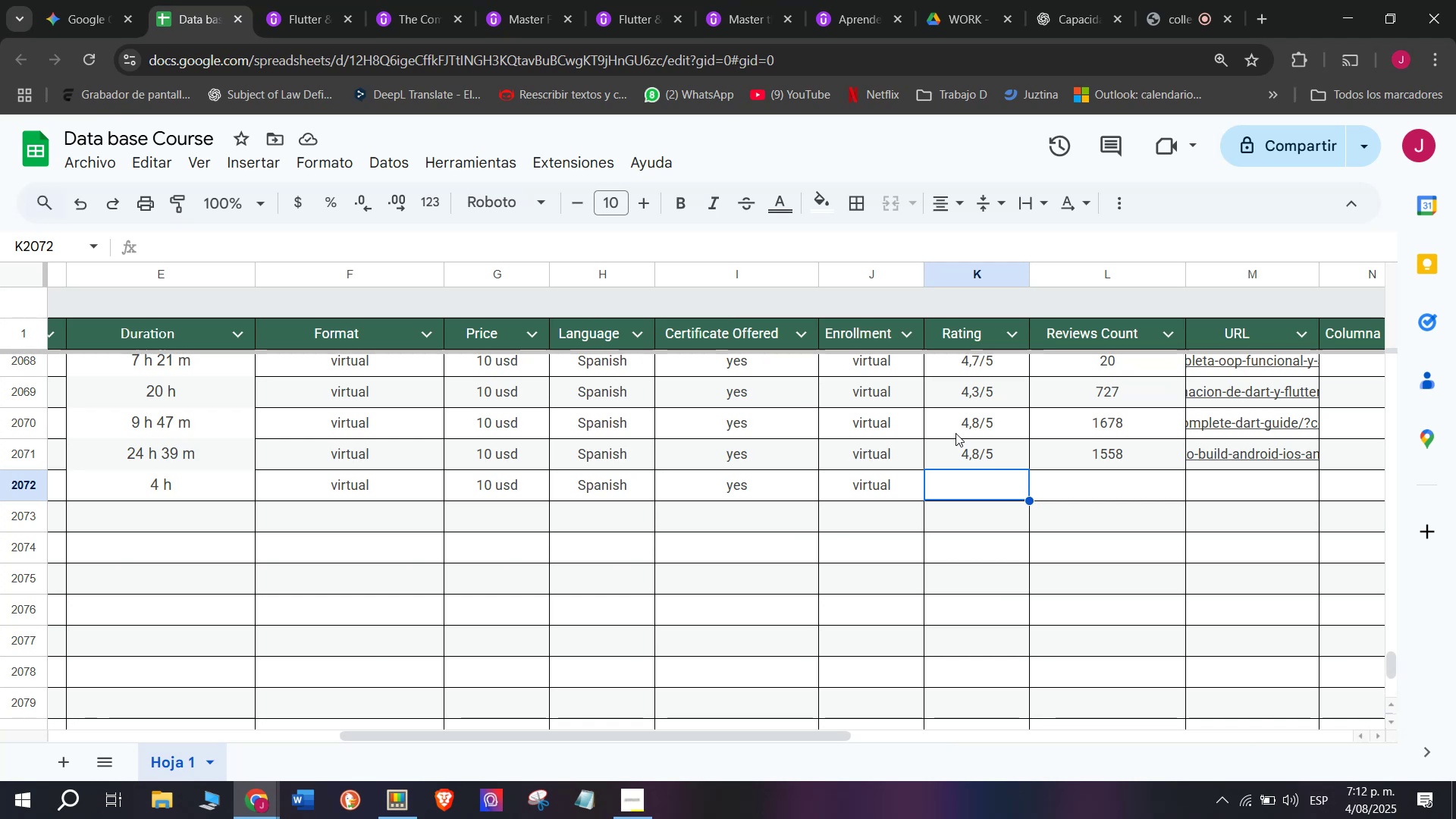 
wait(27.1)
 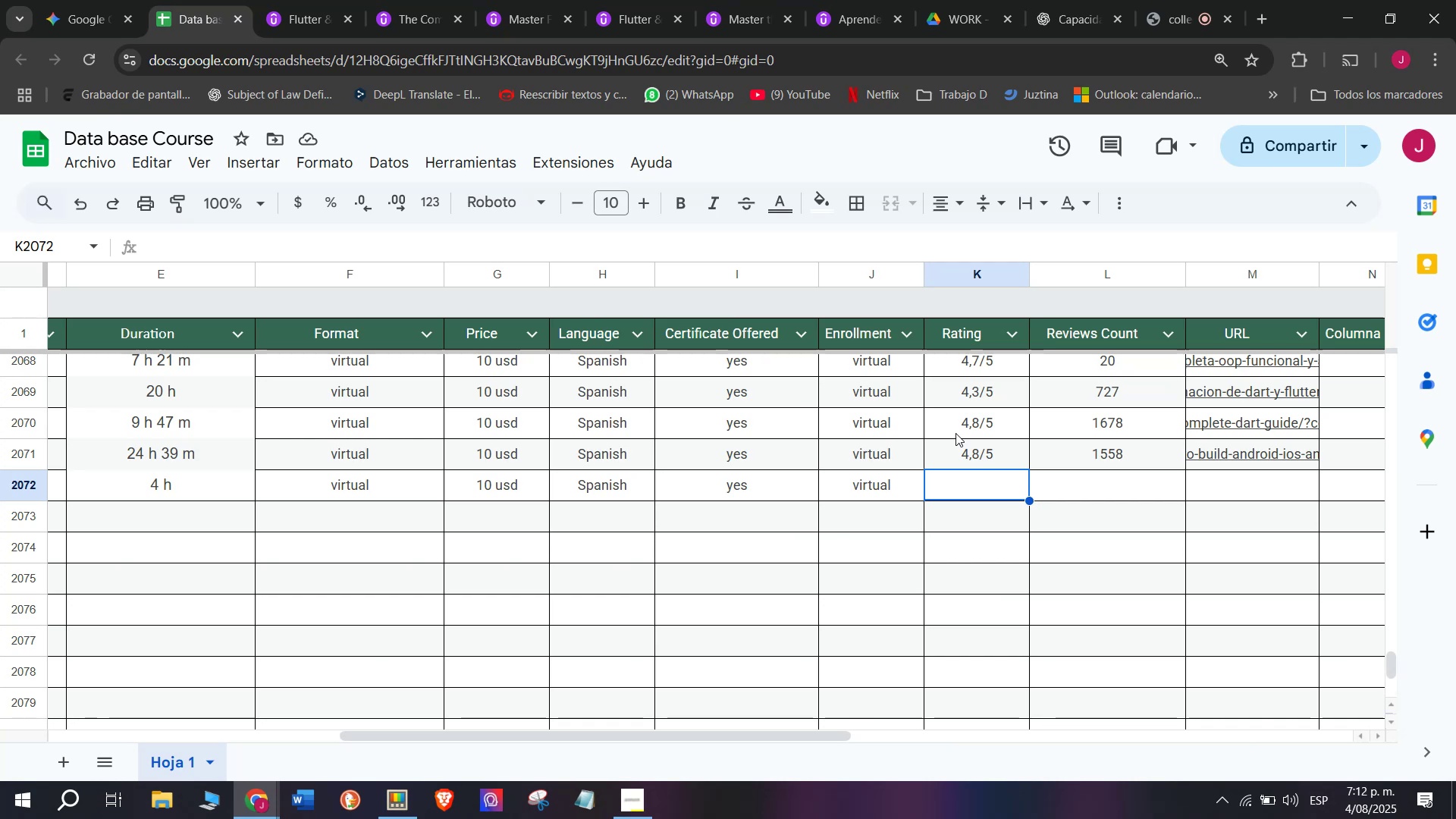 
left_click([971, 467])
 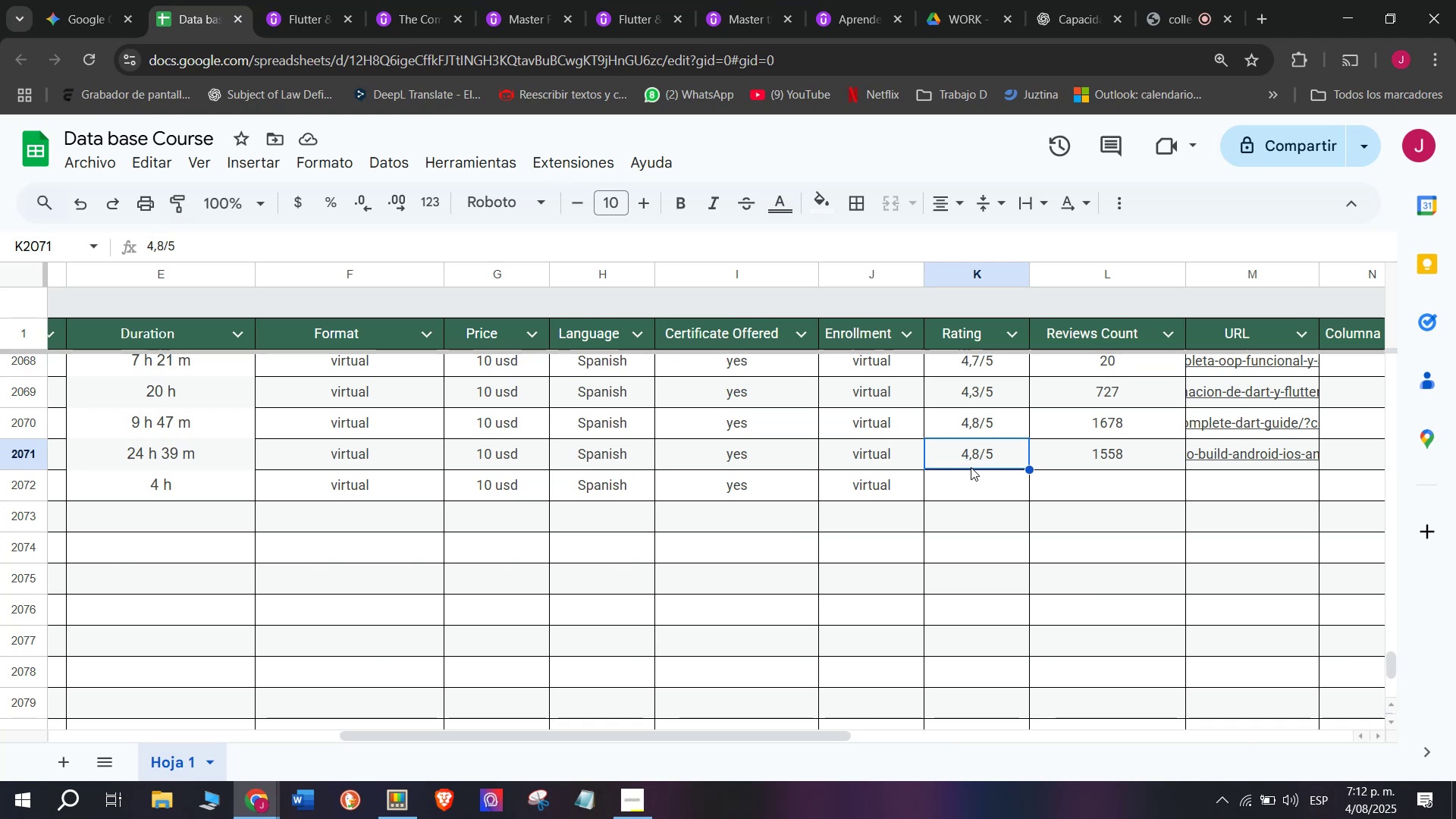 
key(Break)
 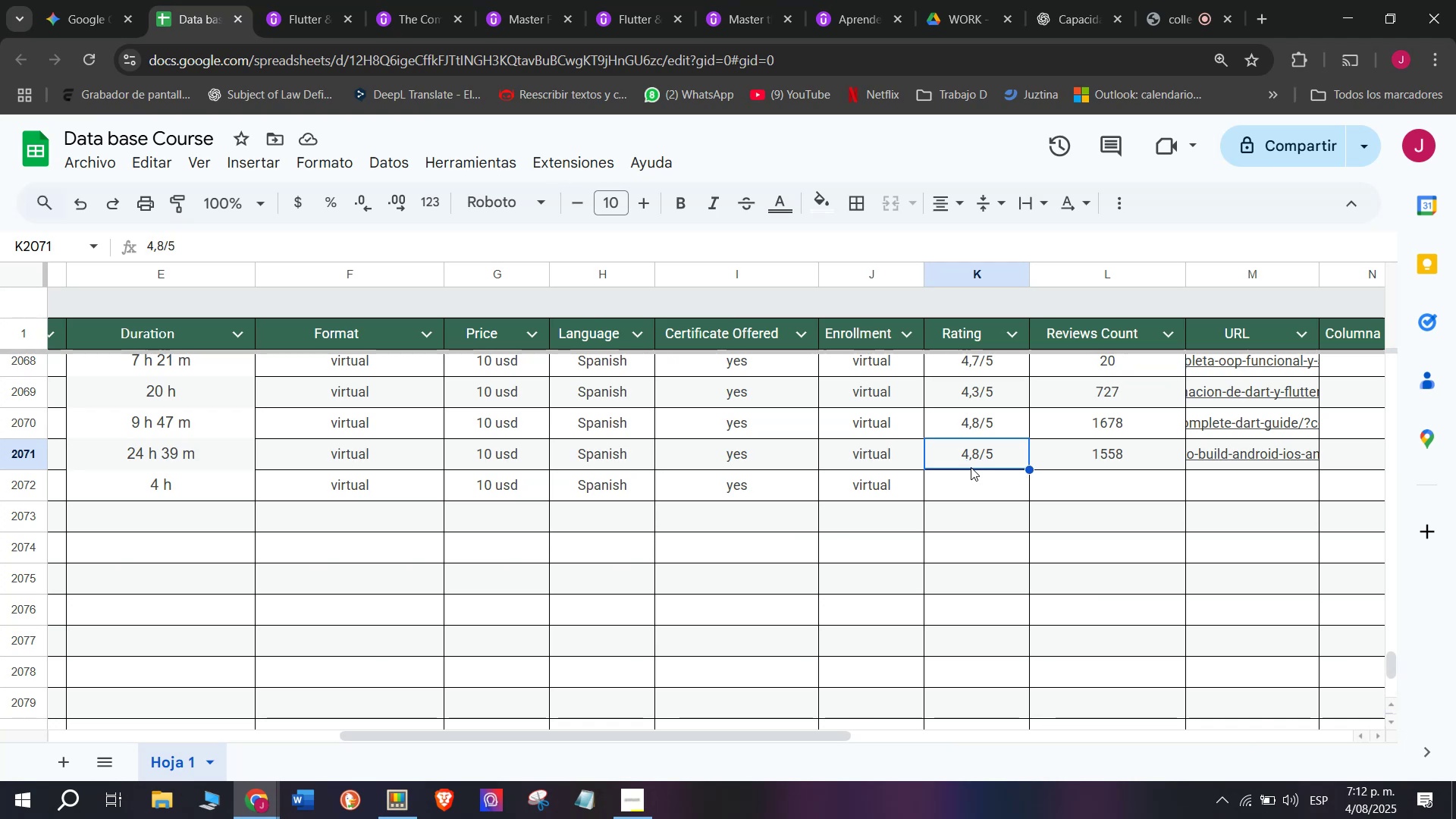 
key(Control+ControlLeft)
 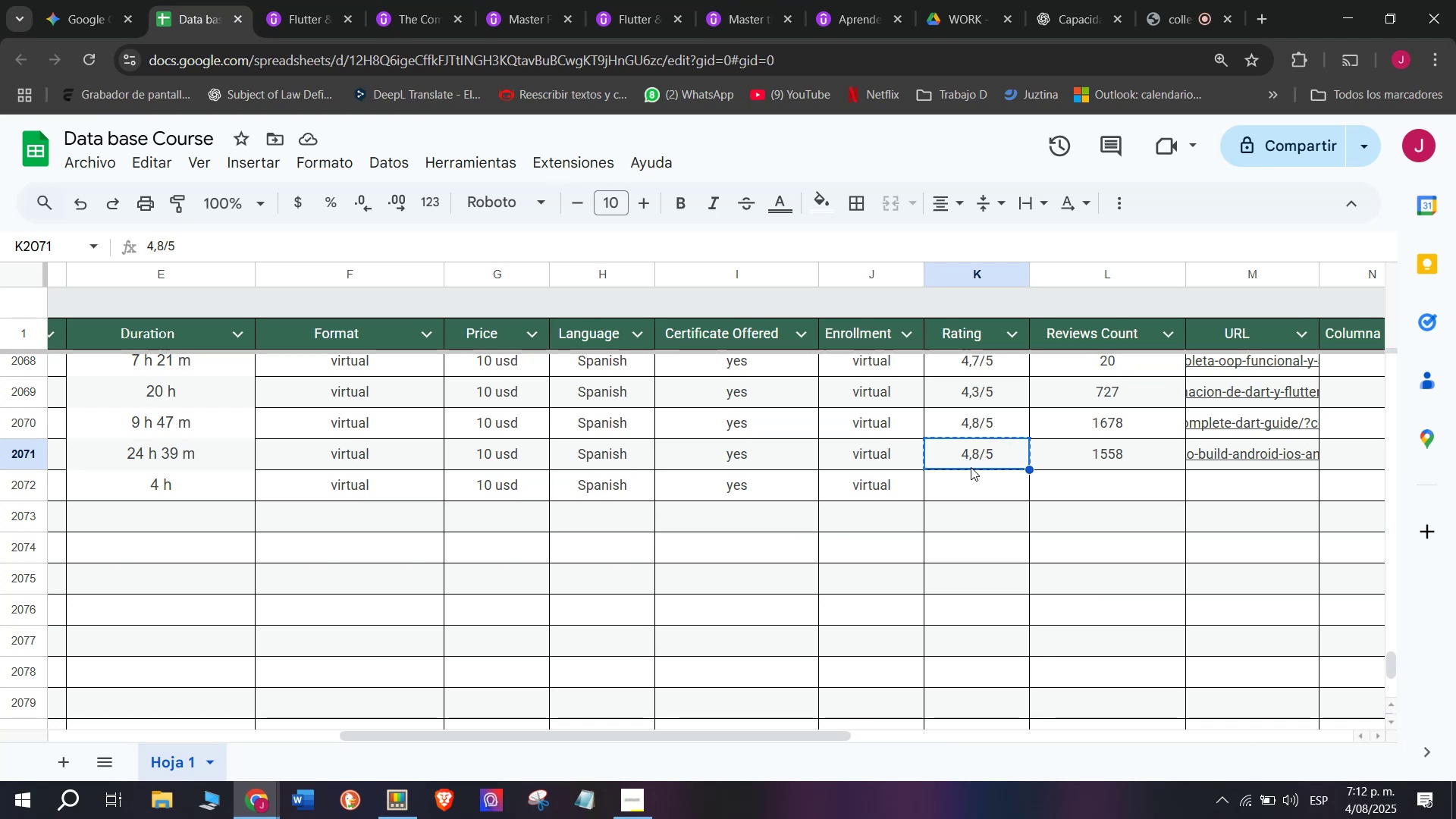 
key(Control+C)
 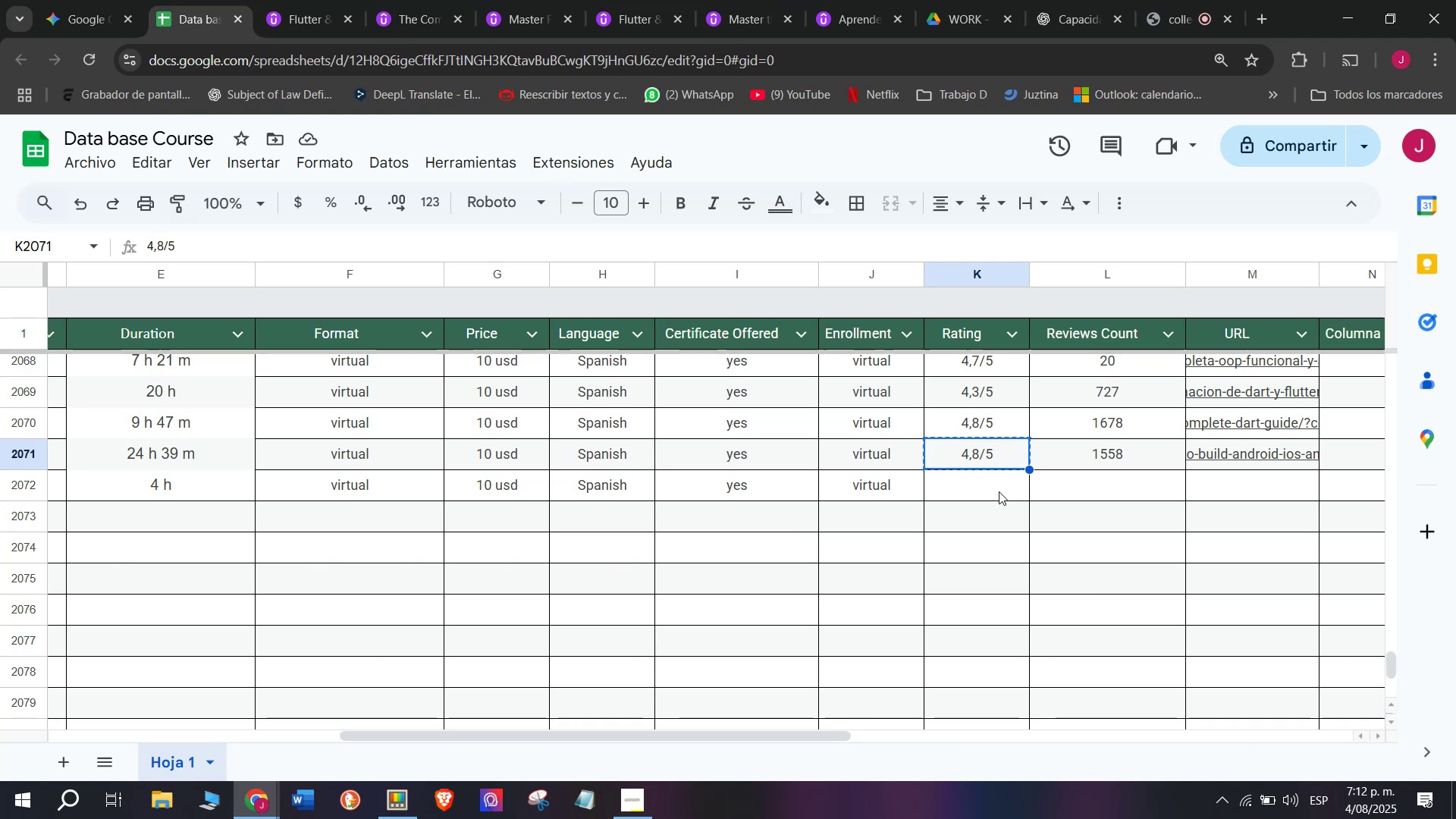 
left_click([997, 491])
 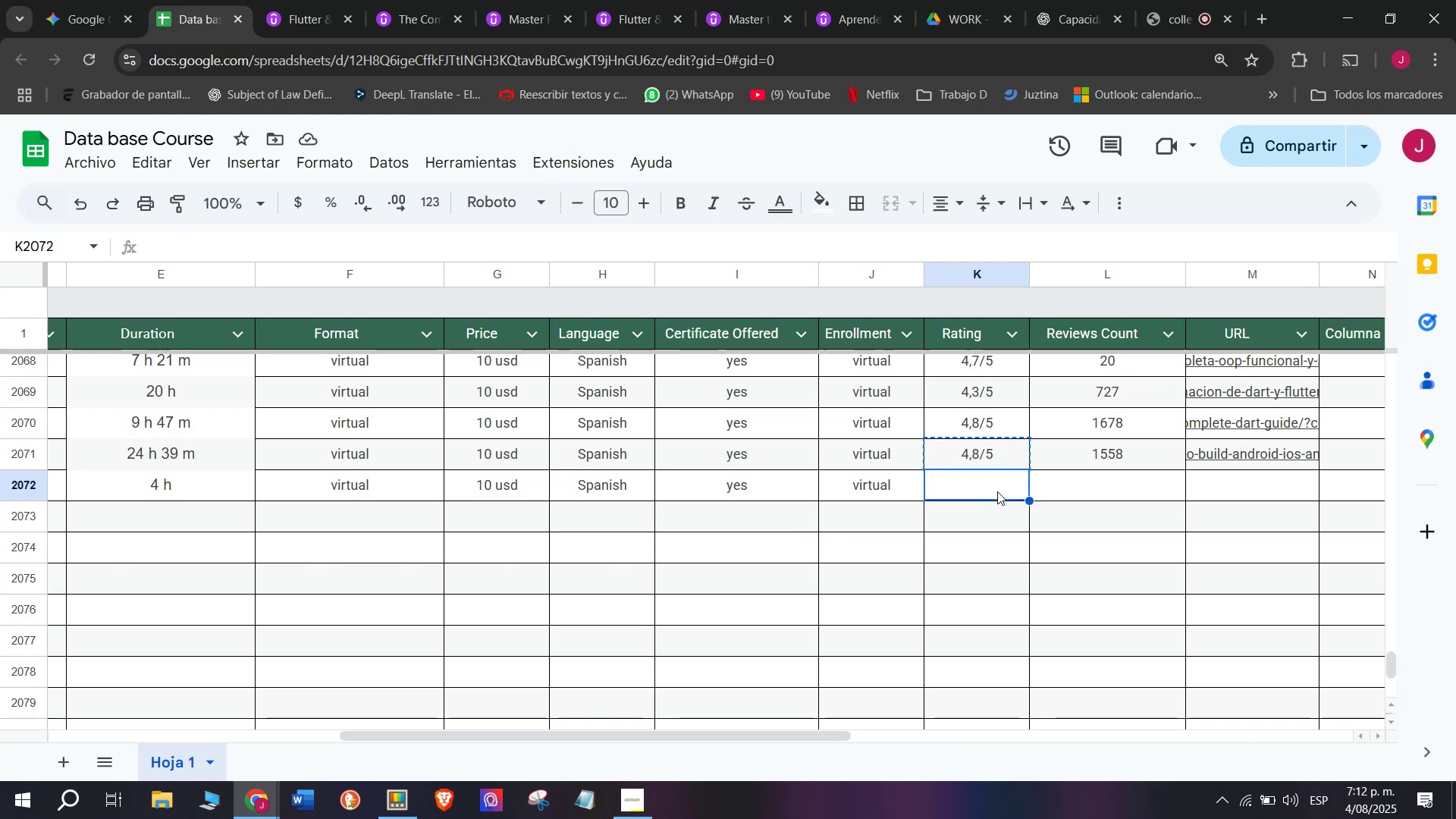 
key(Z)
 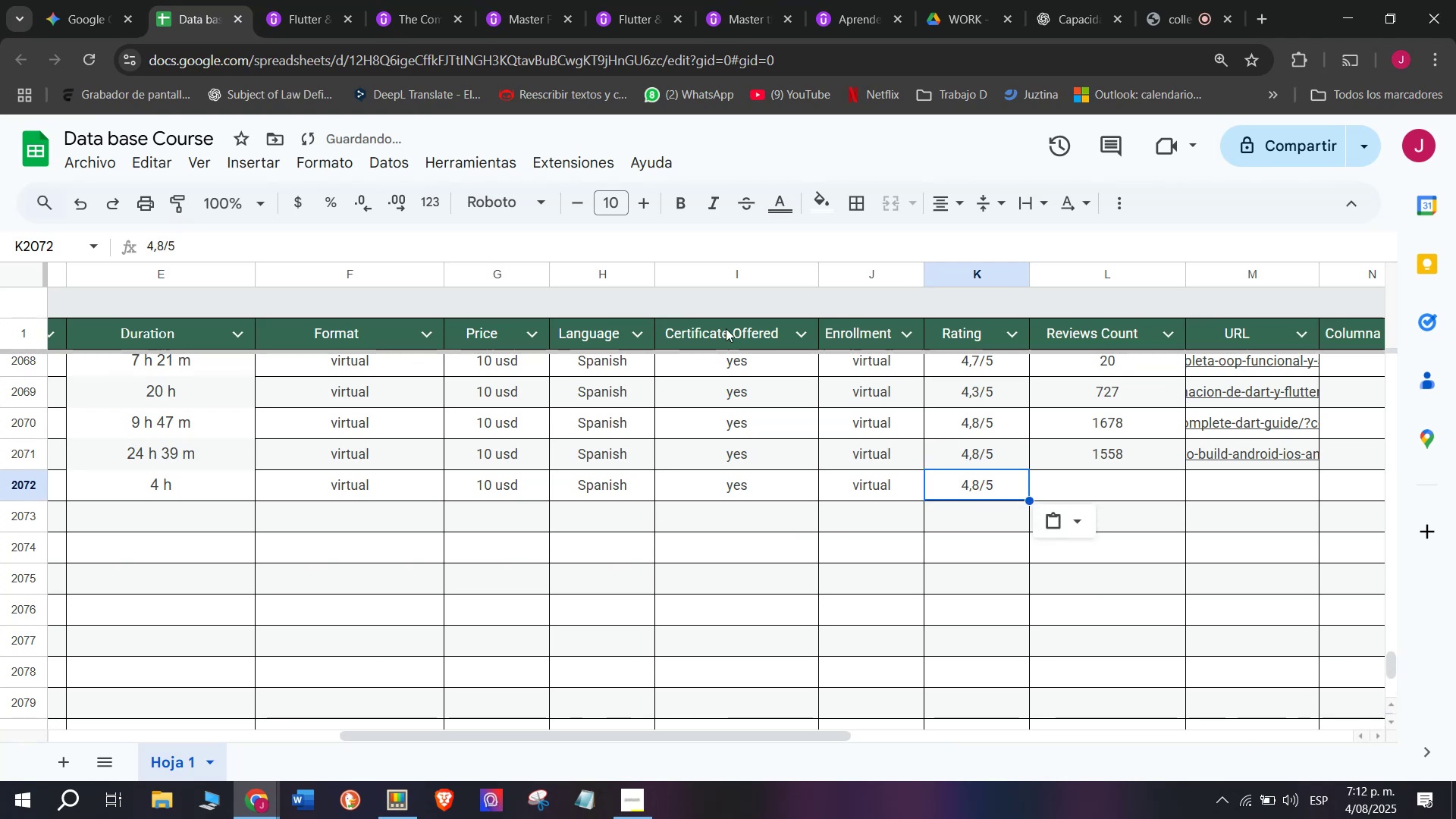 
key(Control+ControlLeft)
 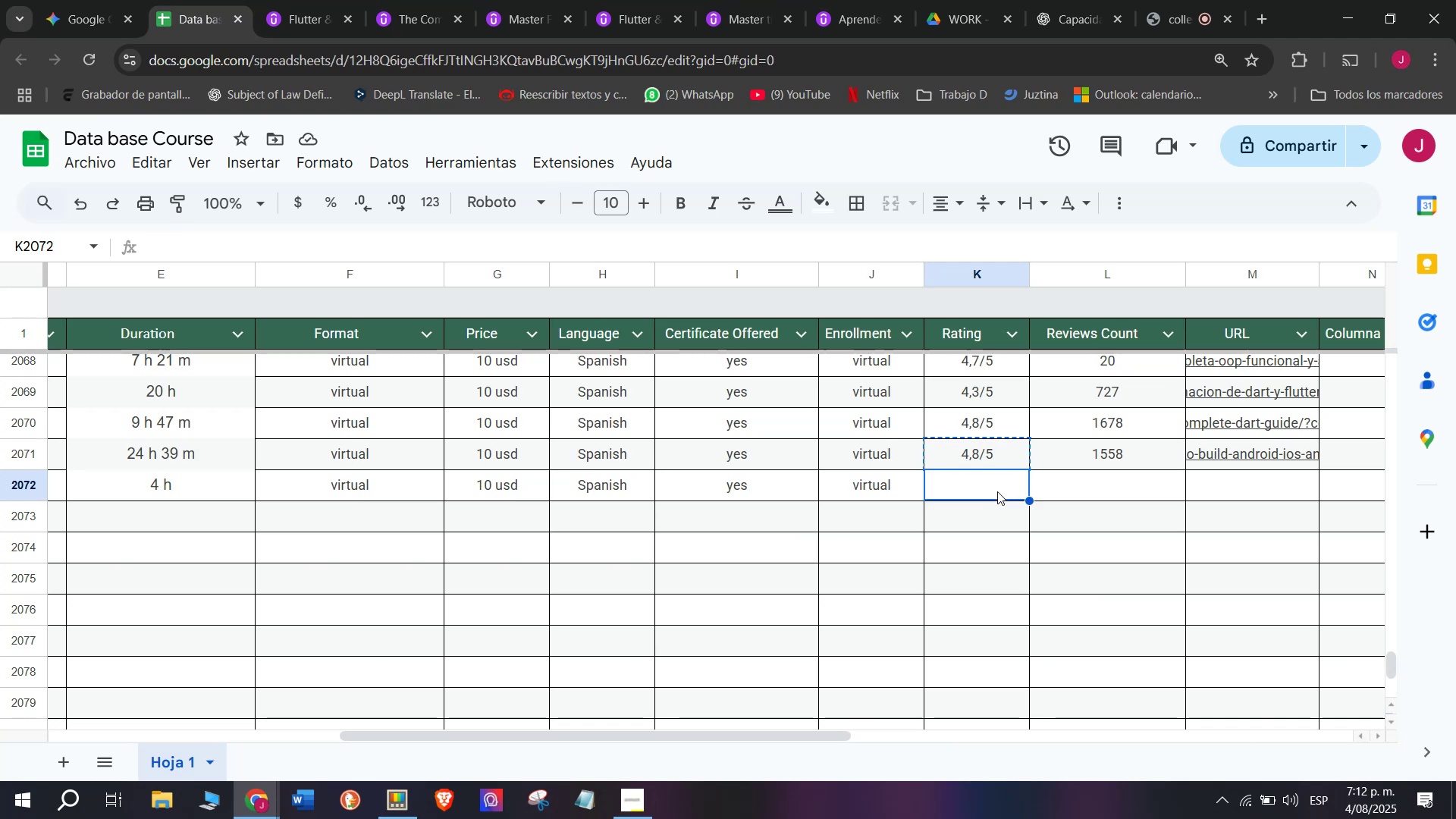 
key(Control+V)
 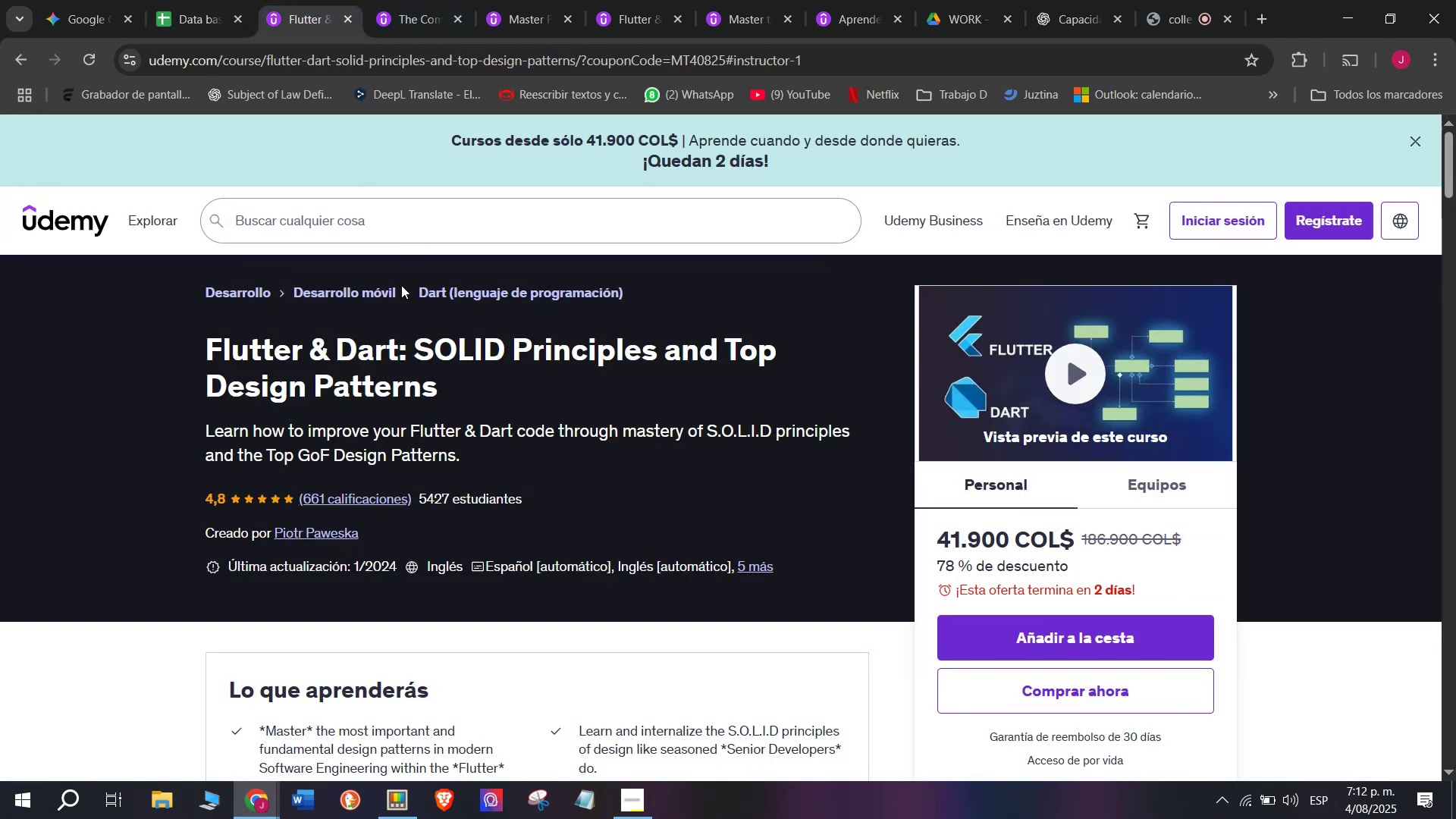 
double_click([168, 0])
 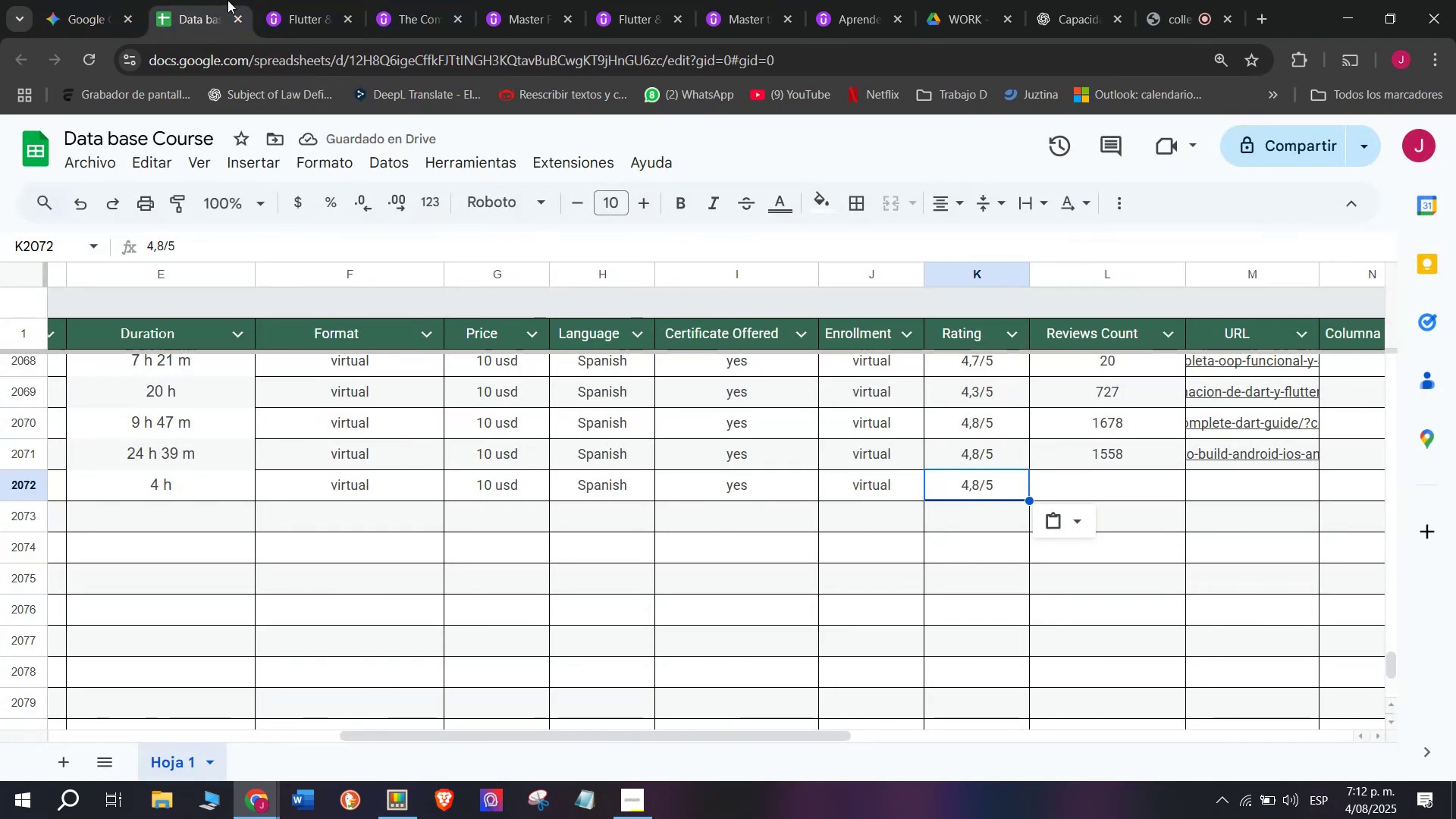 
left_click([297, 0])
 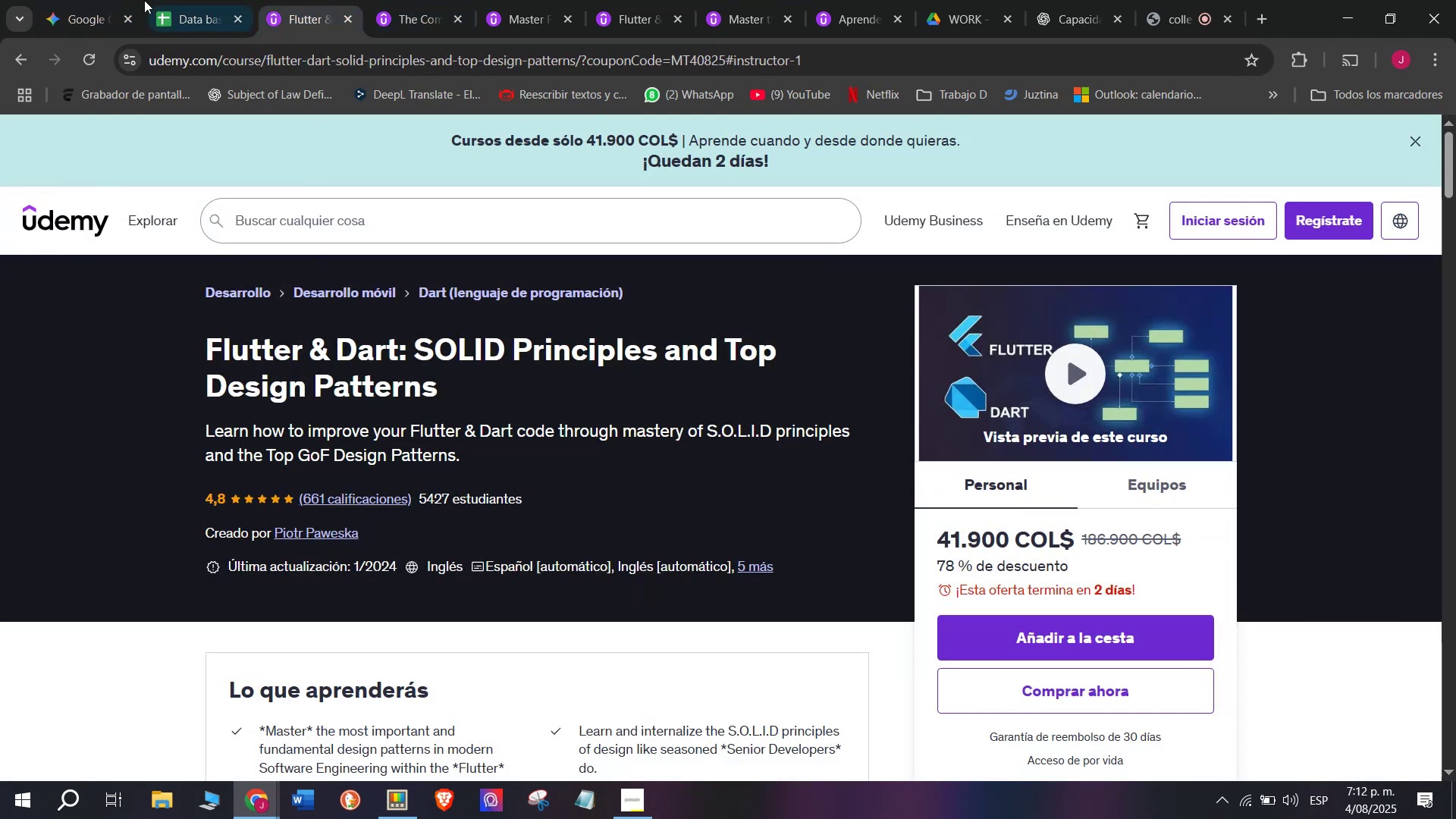 
left_click([171, 0])
 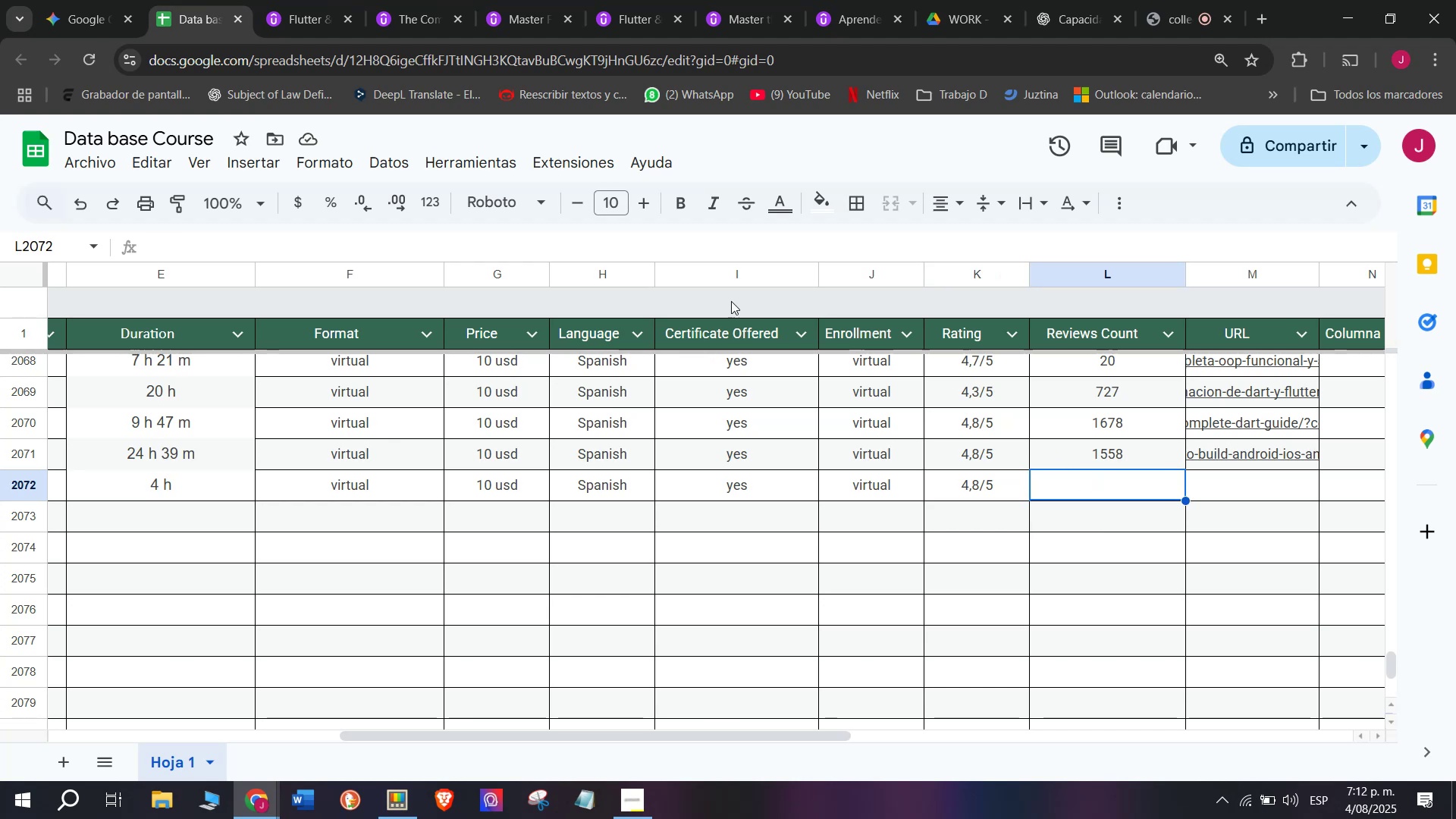 
left_click([297, 0])
 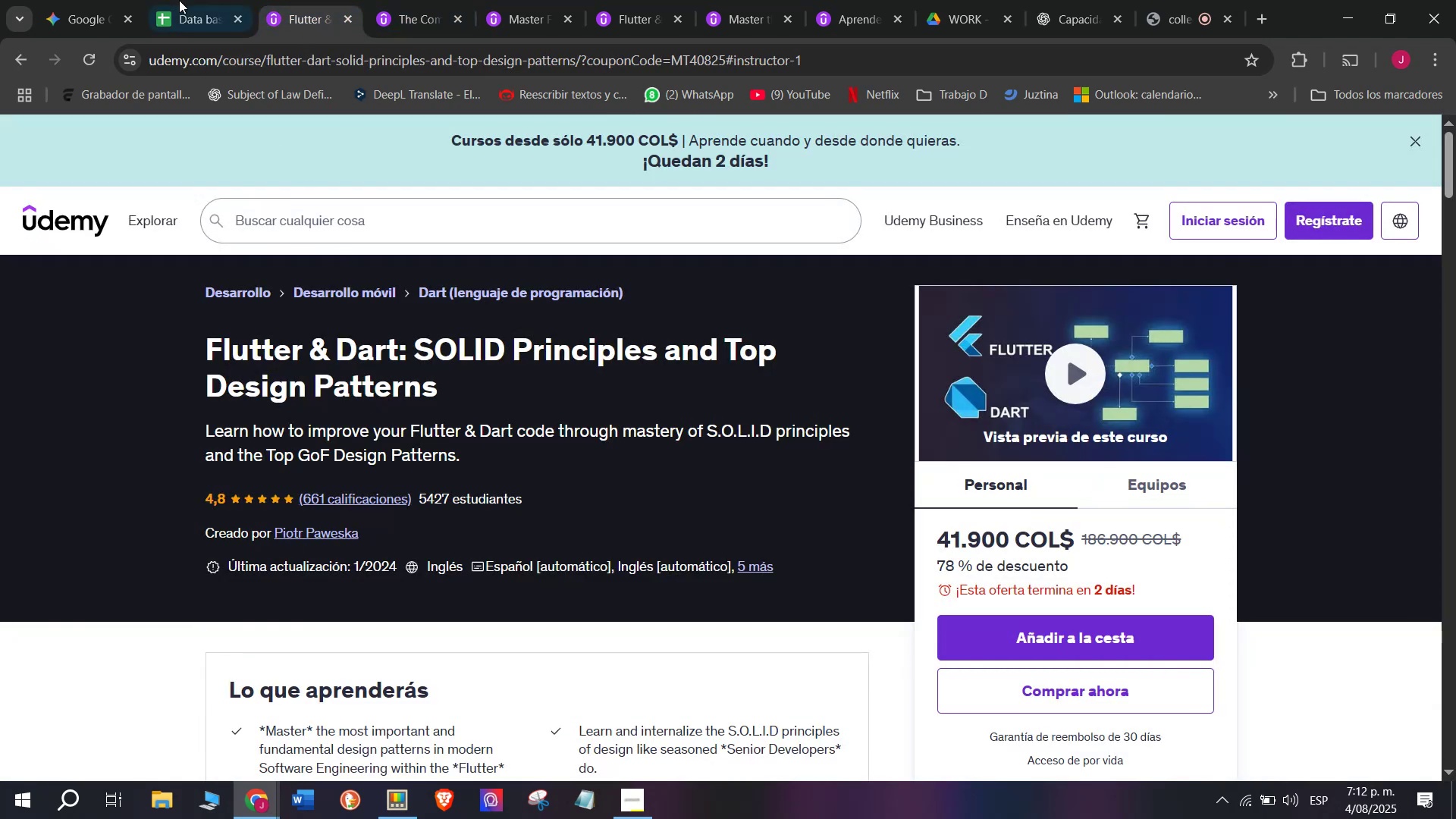 
left_click([173, 0])
 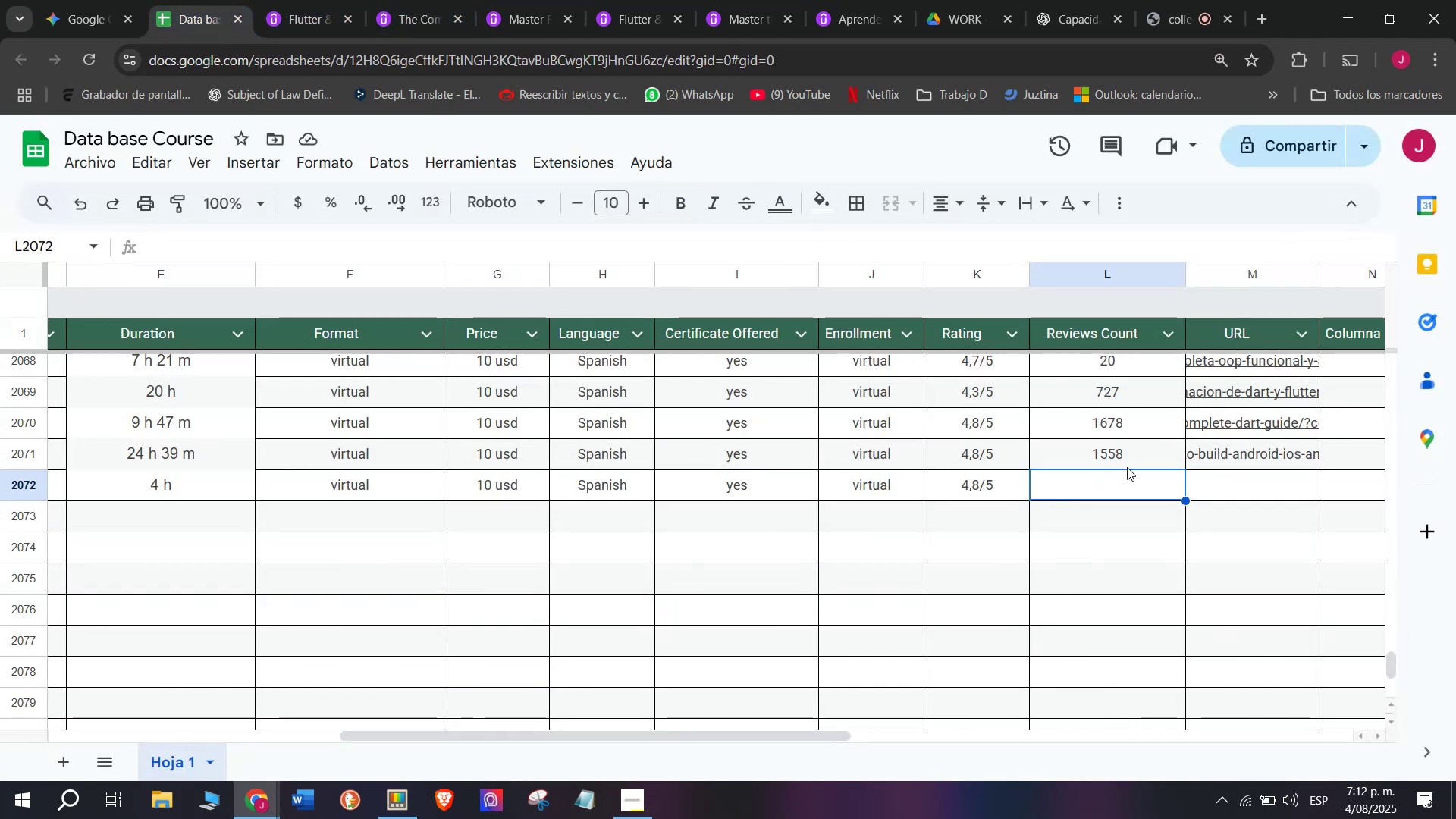 
type(661)
 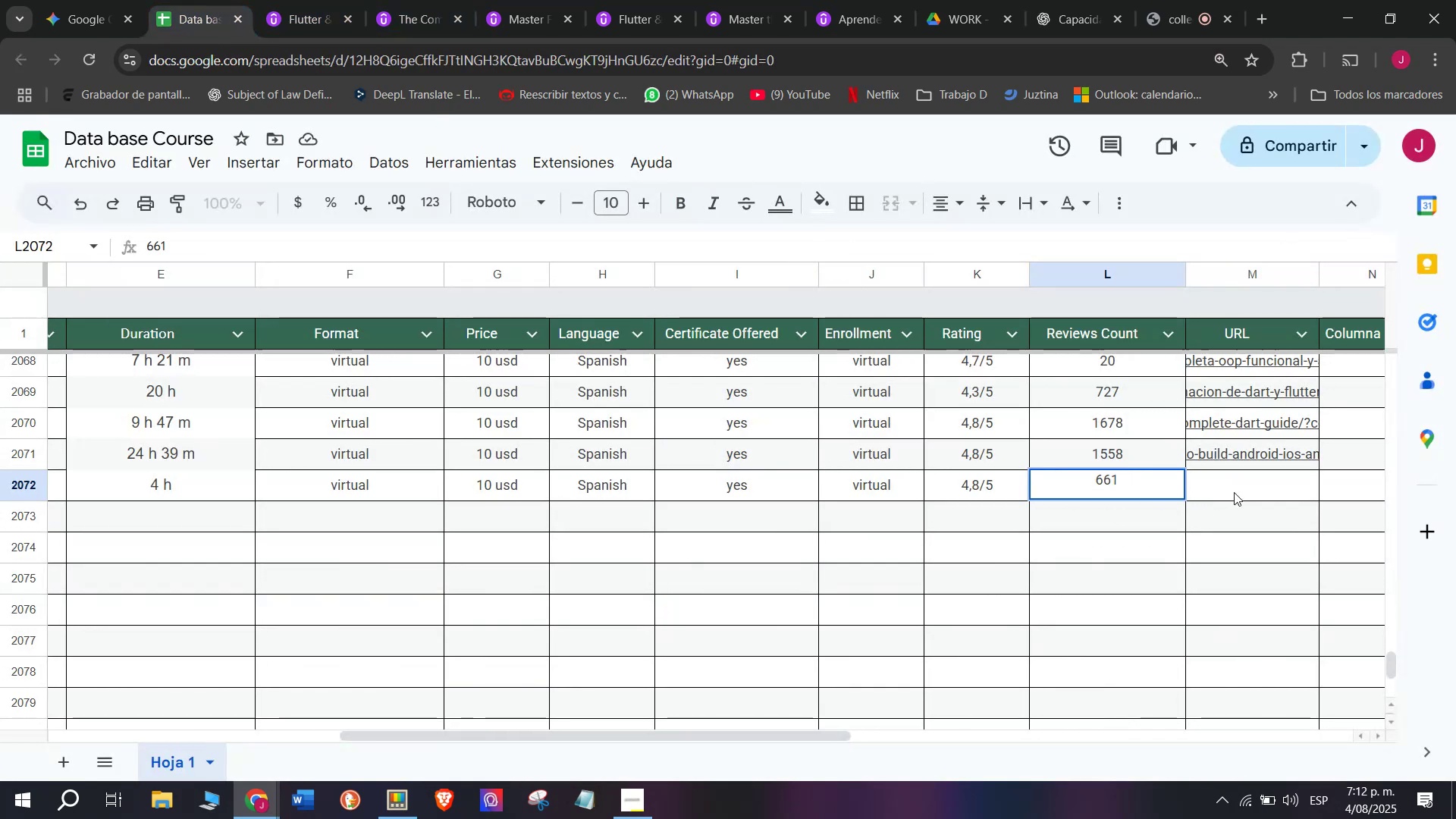 
double_click([1240, 460])
 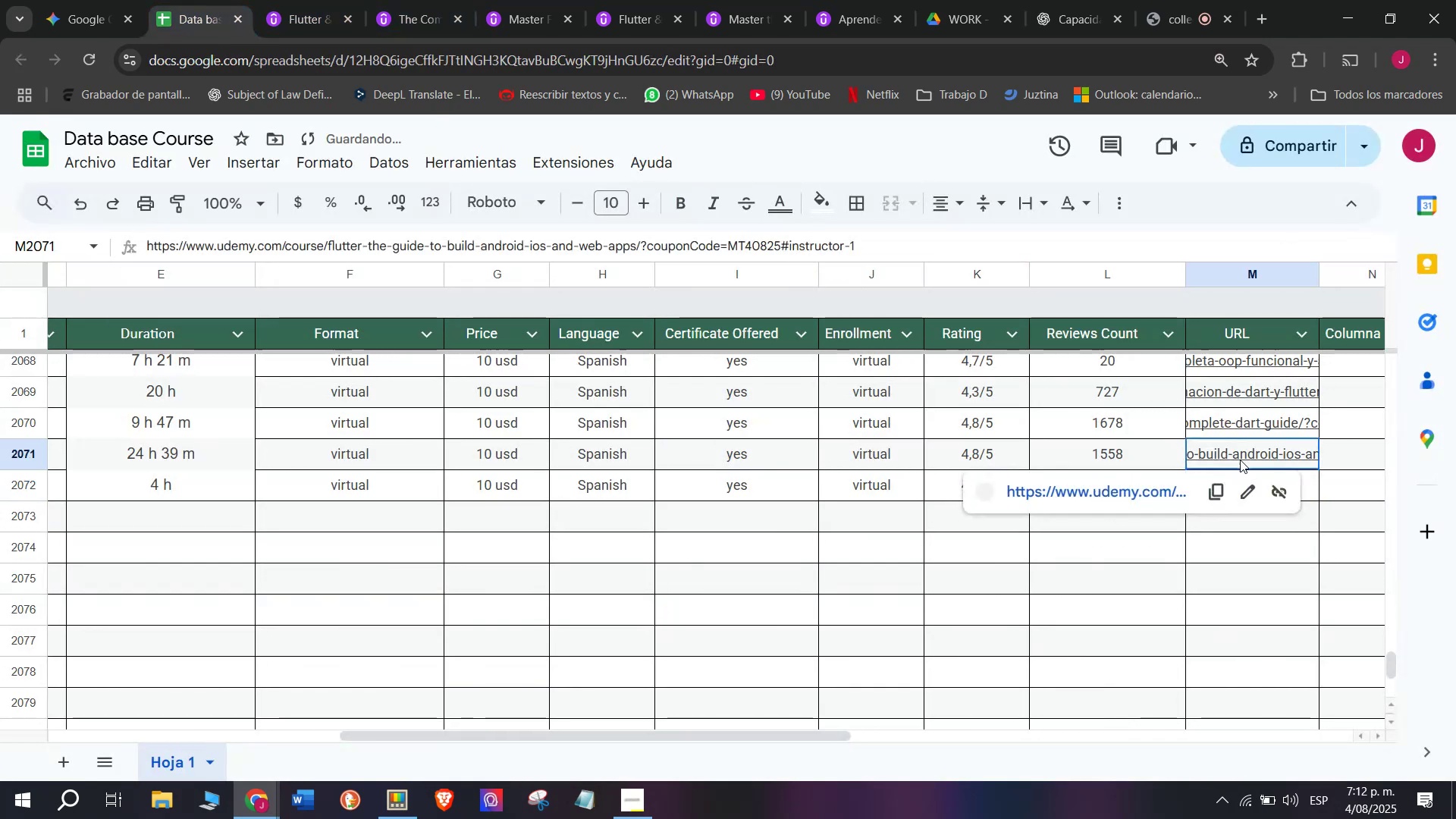 
key(Break)
 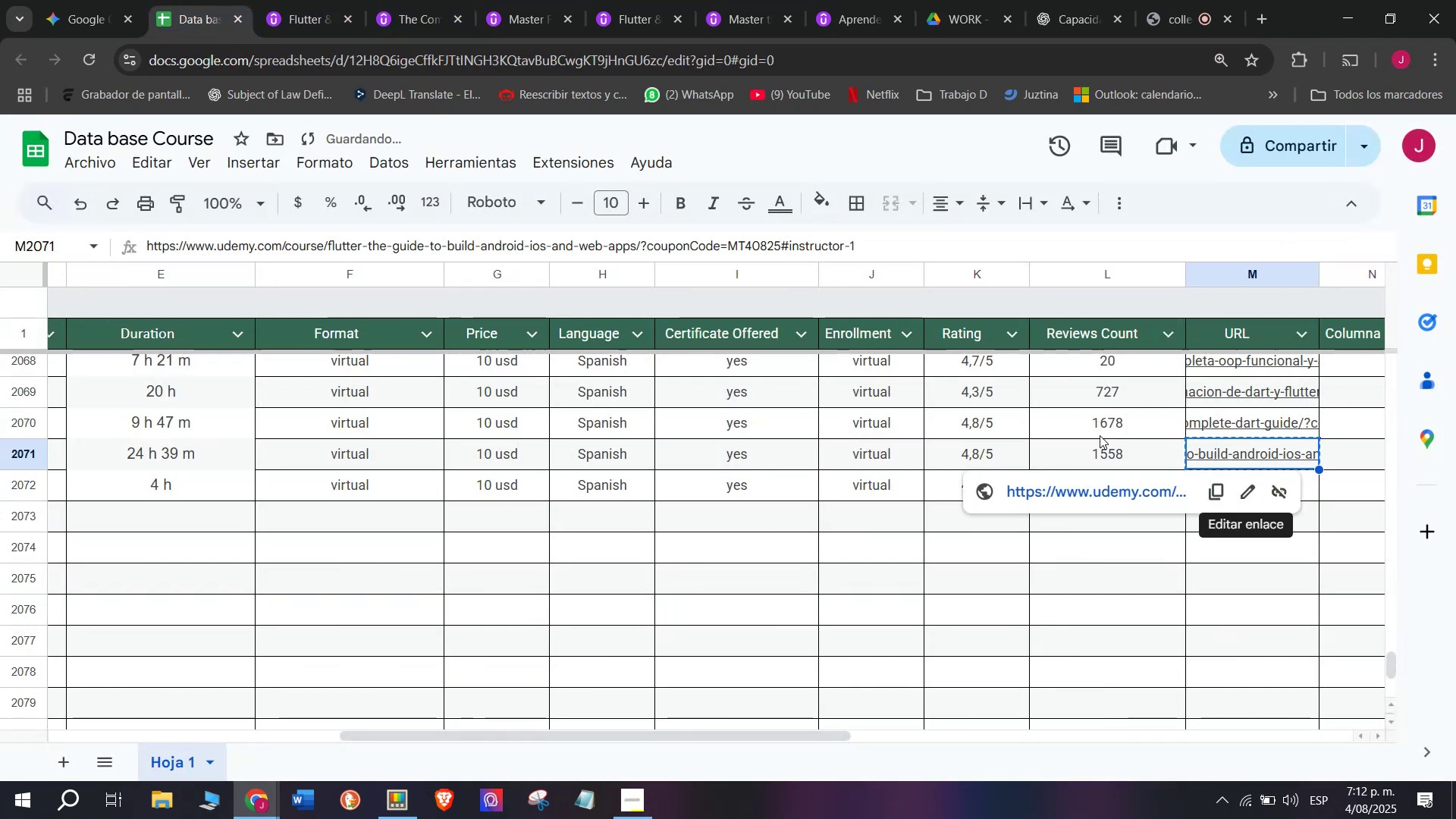 
key(Control+ControlLeft)
 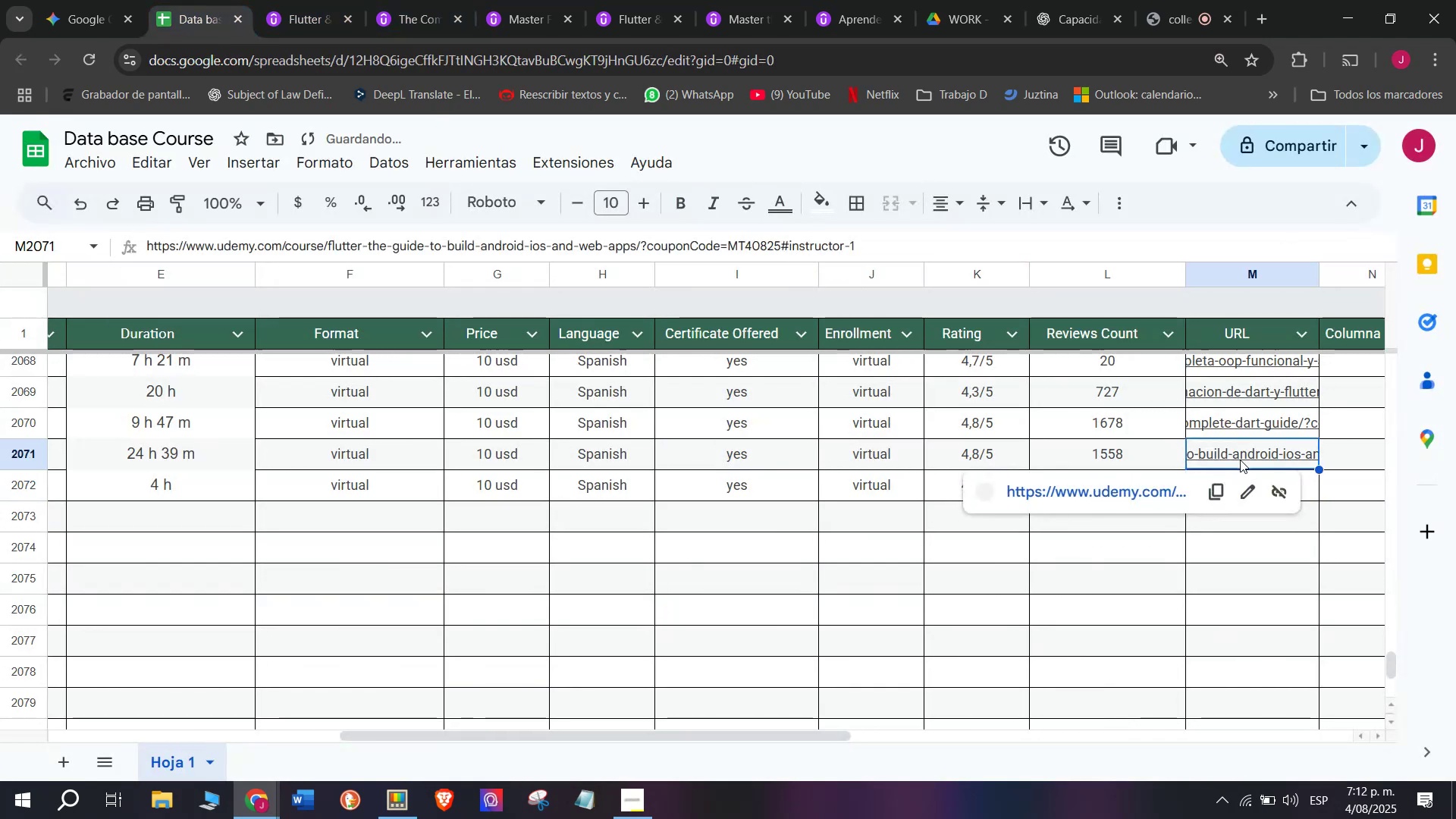 
key(Control+C)
 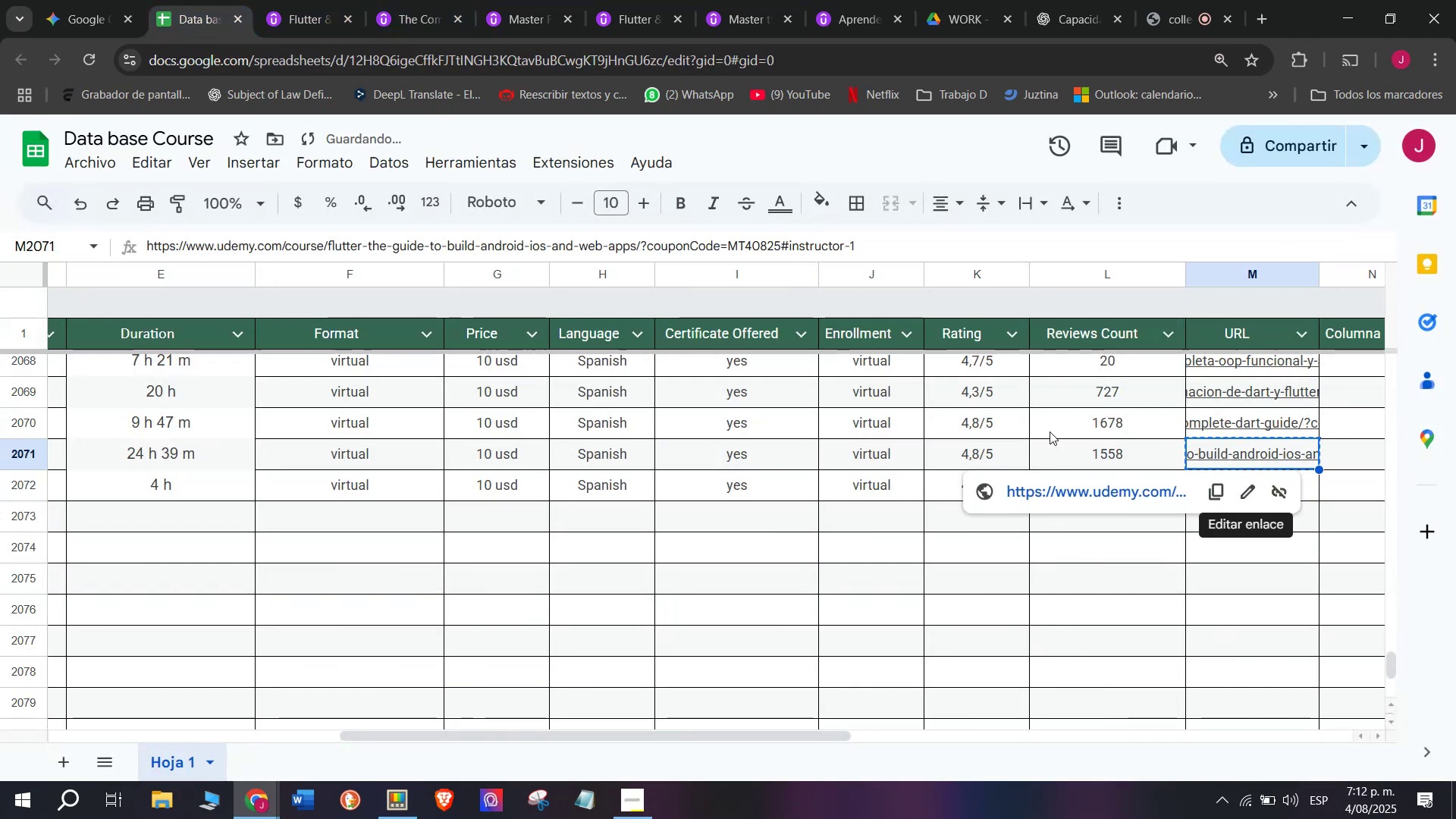 
left_click([1046, 431])
 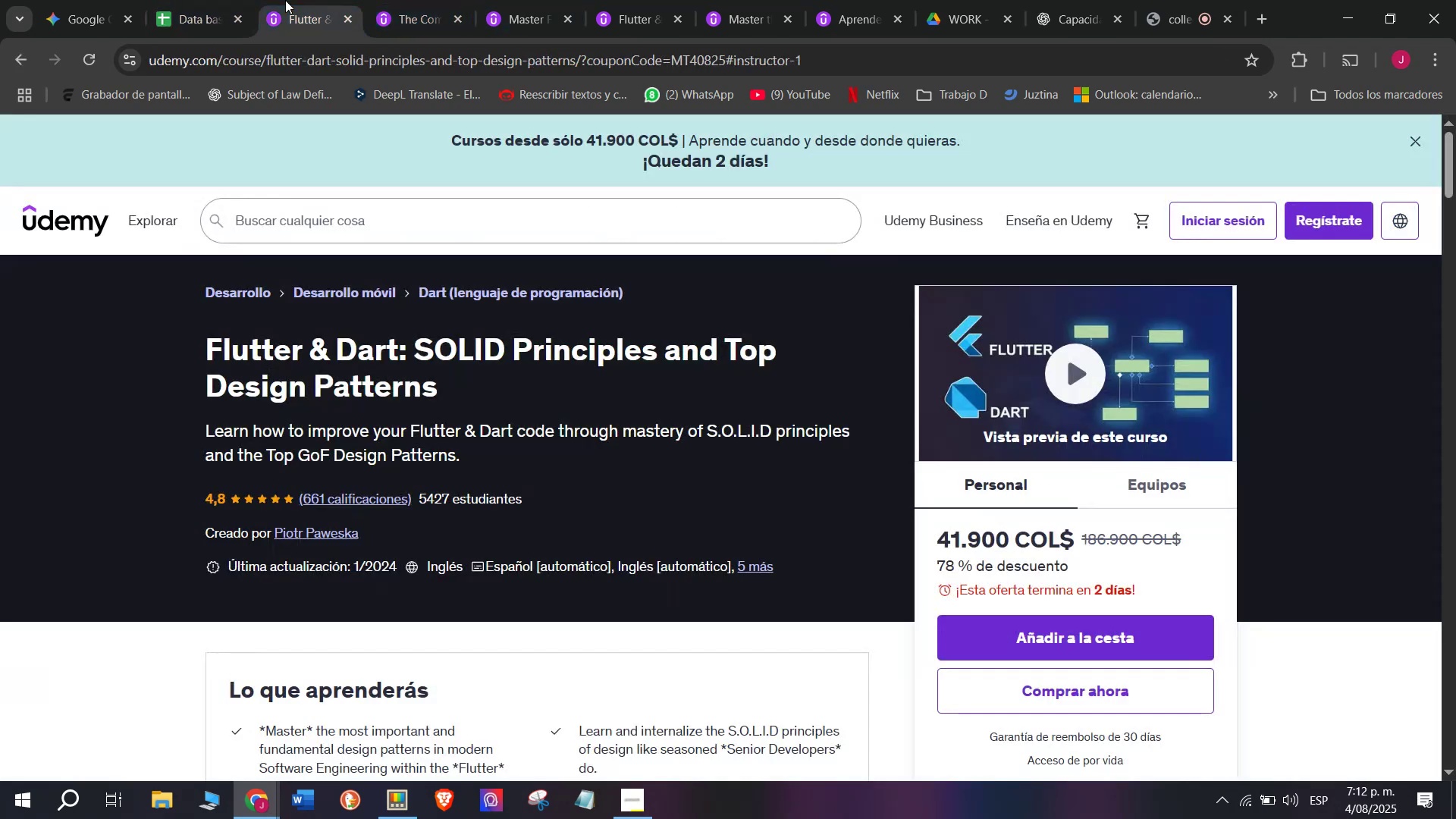 
double_click([314, 48])
 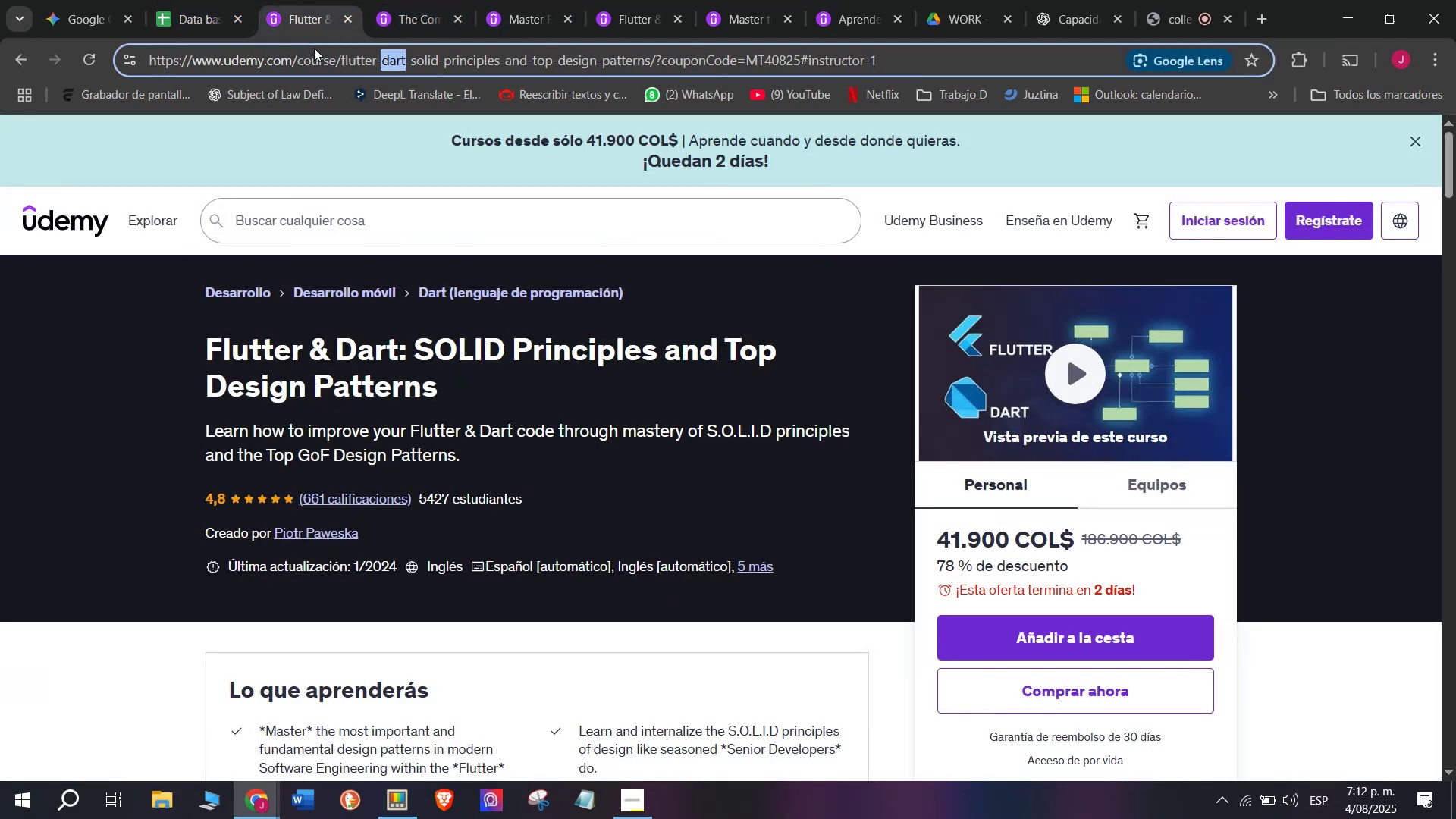 
triple_click([314, 48])
 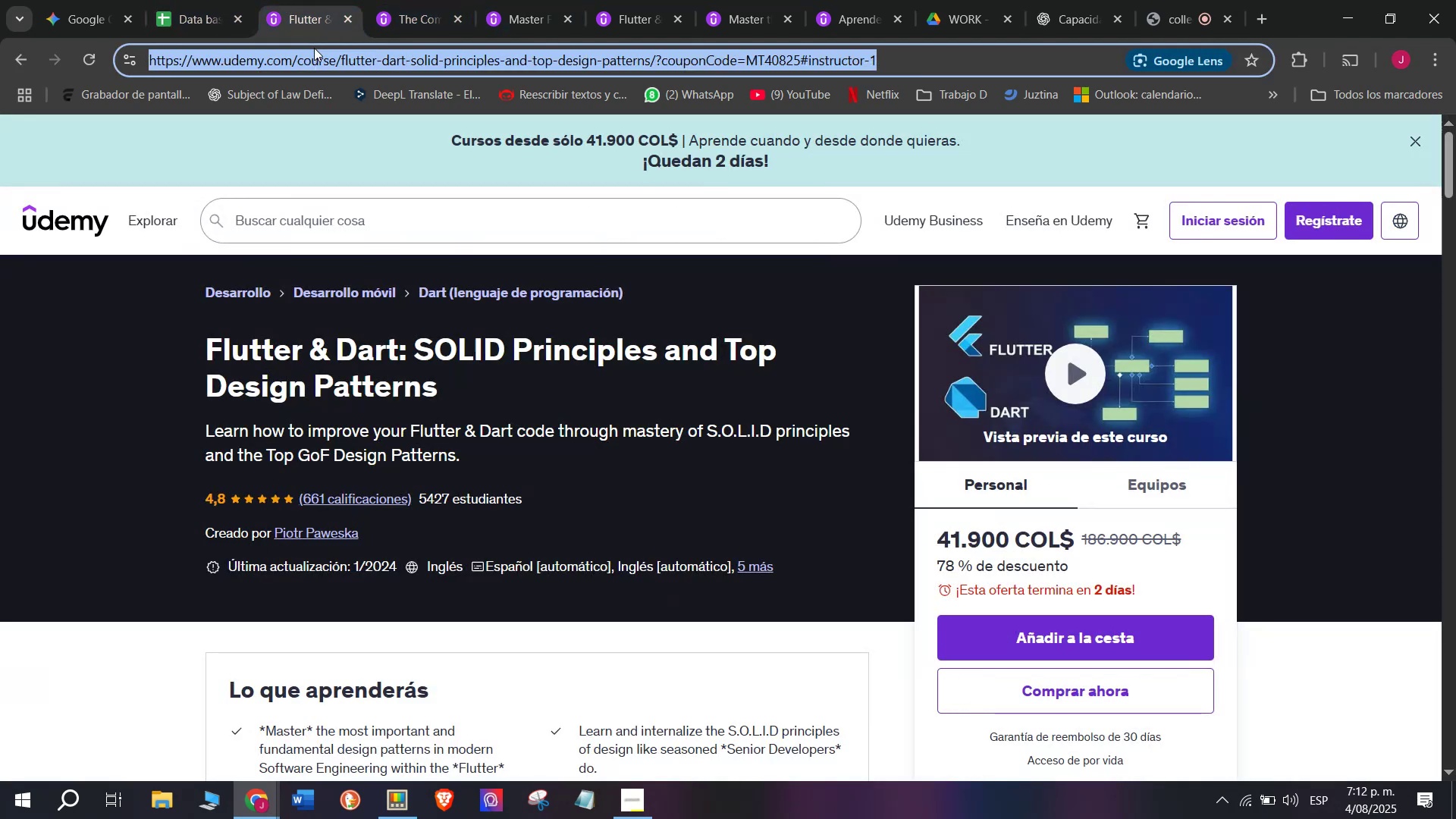 
triple_click([314, 48])
 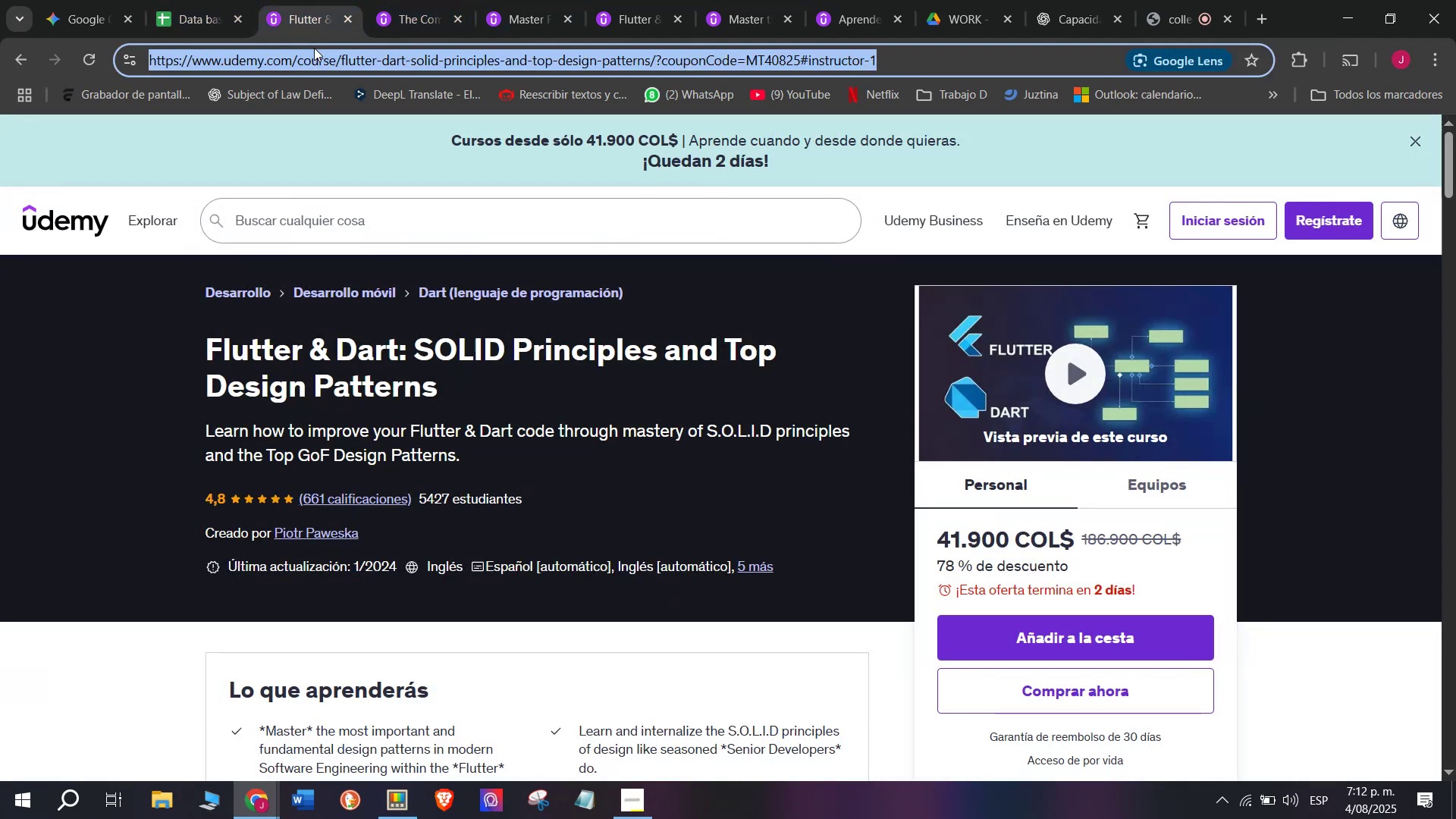 
key(Break)
 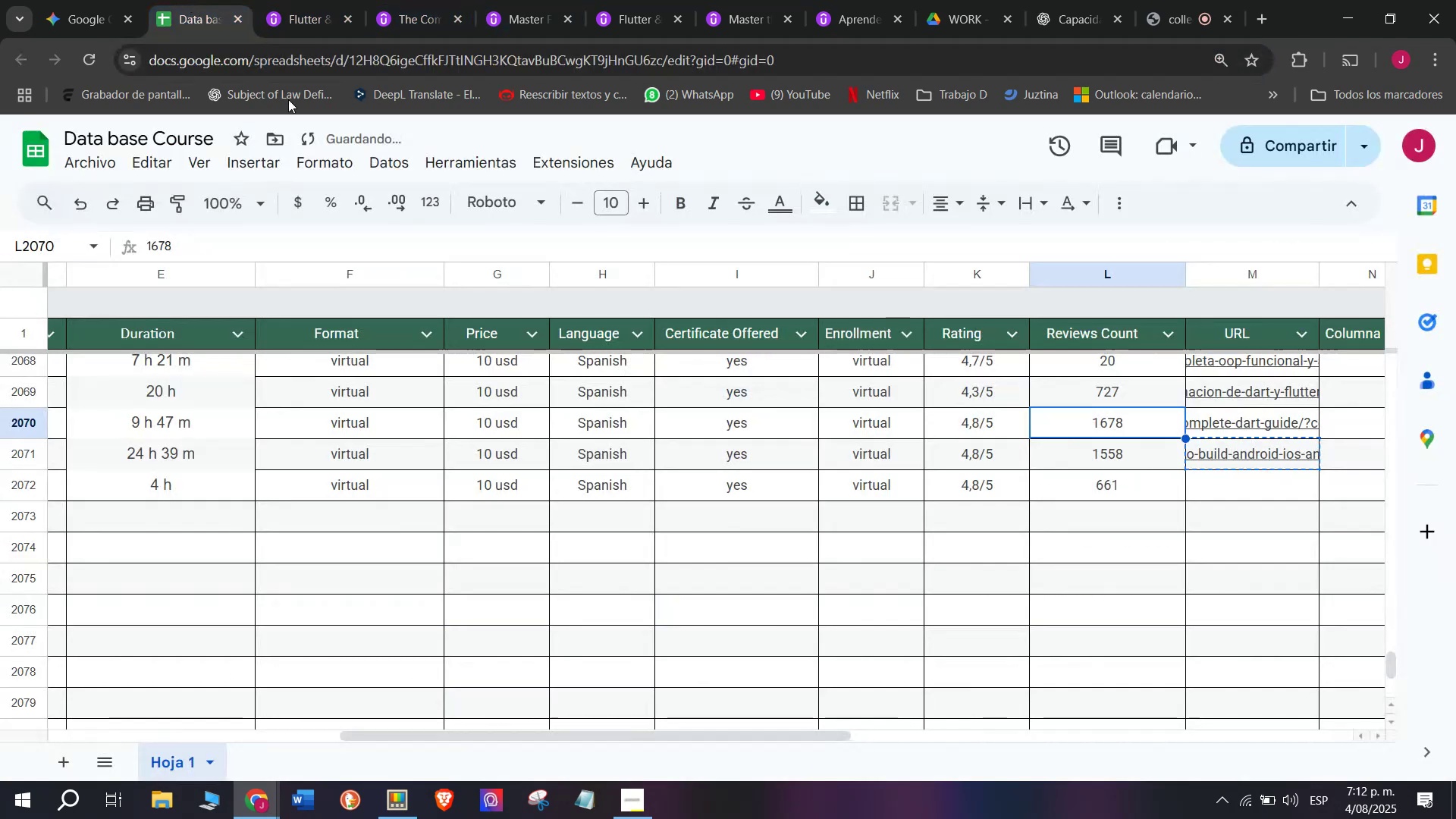 
key(Control+ControlLeft)
 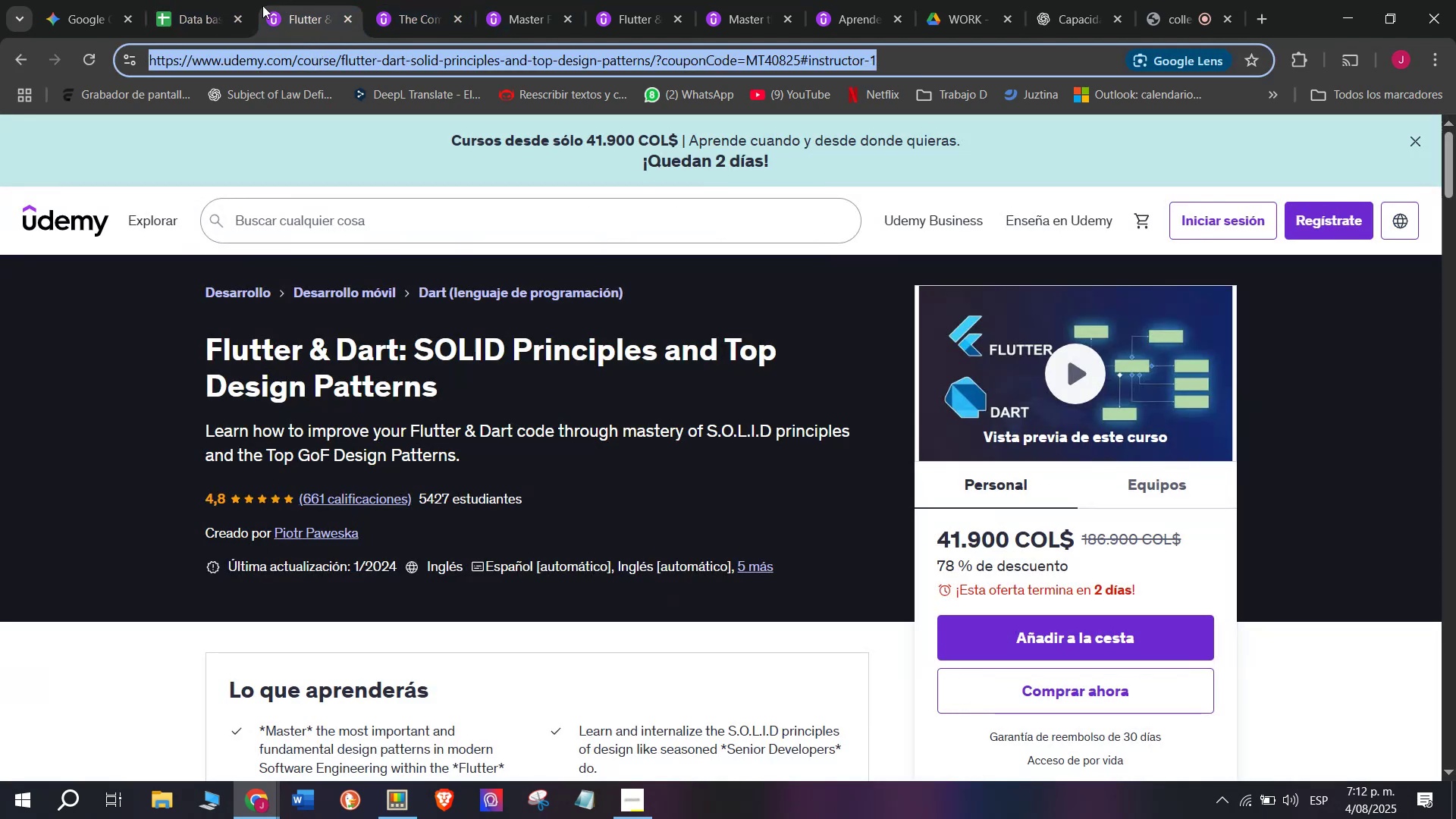 
key(Control+C)
 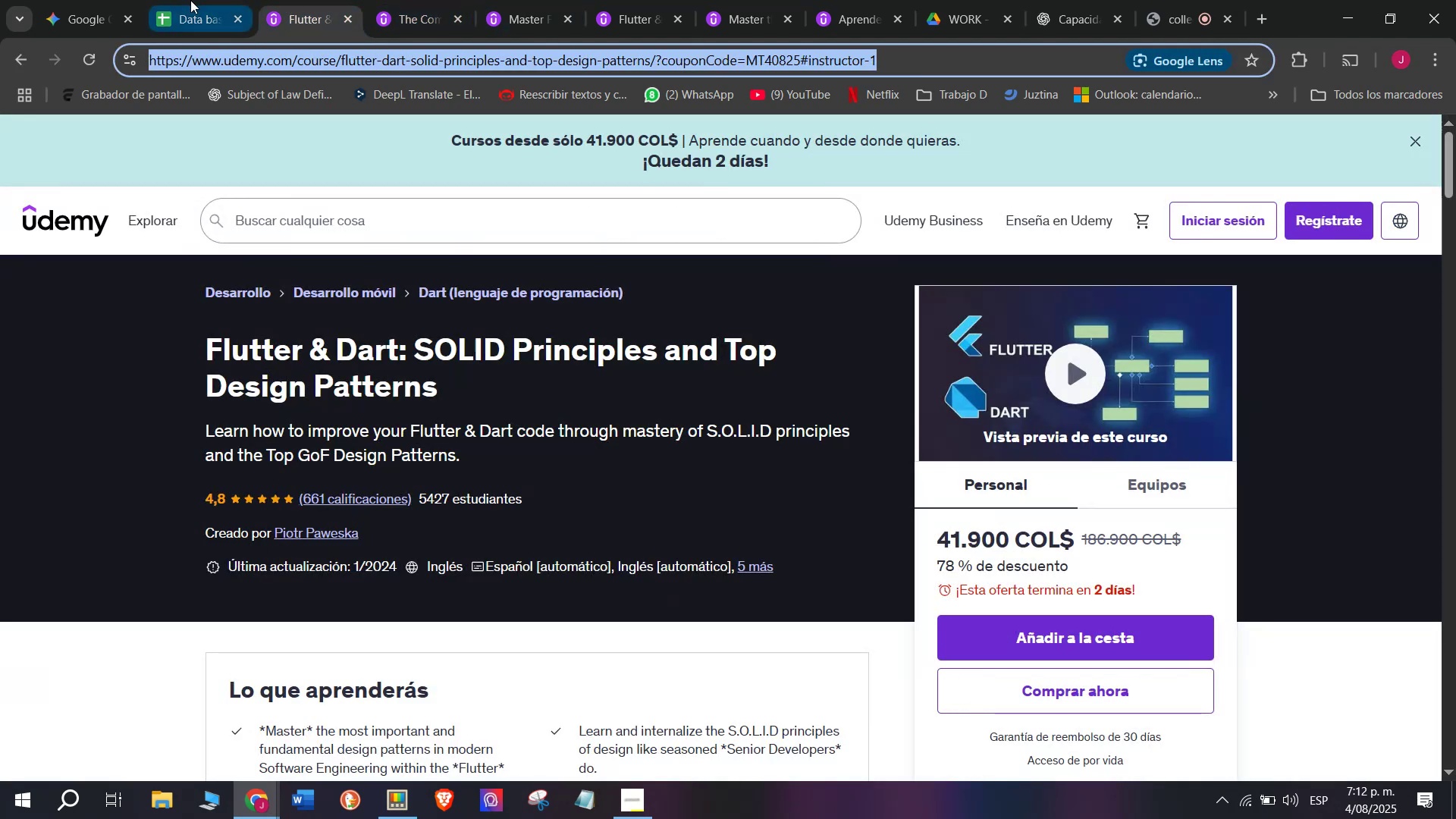 
triple_click([190, 0])
 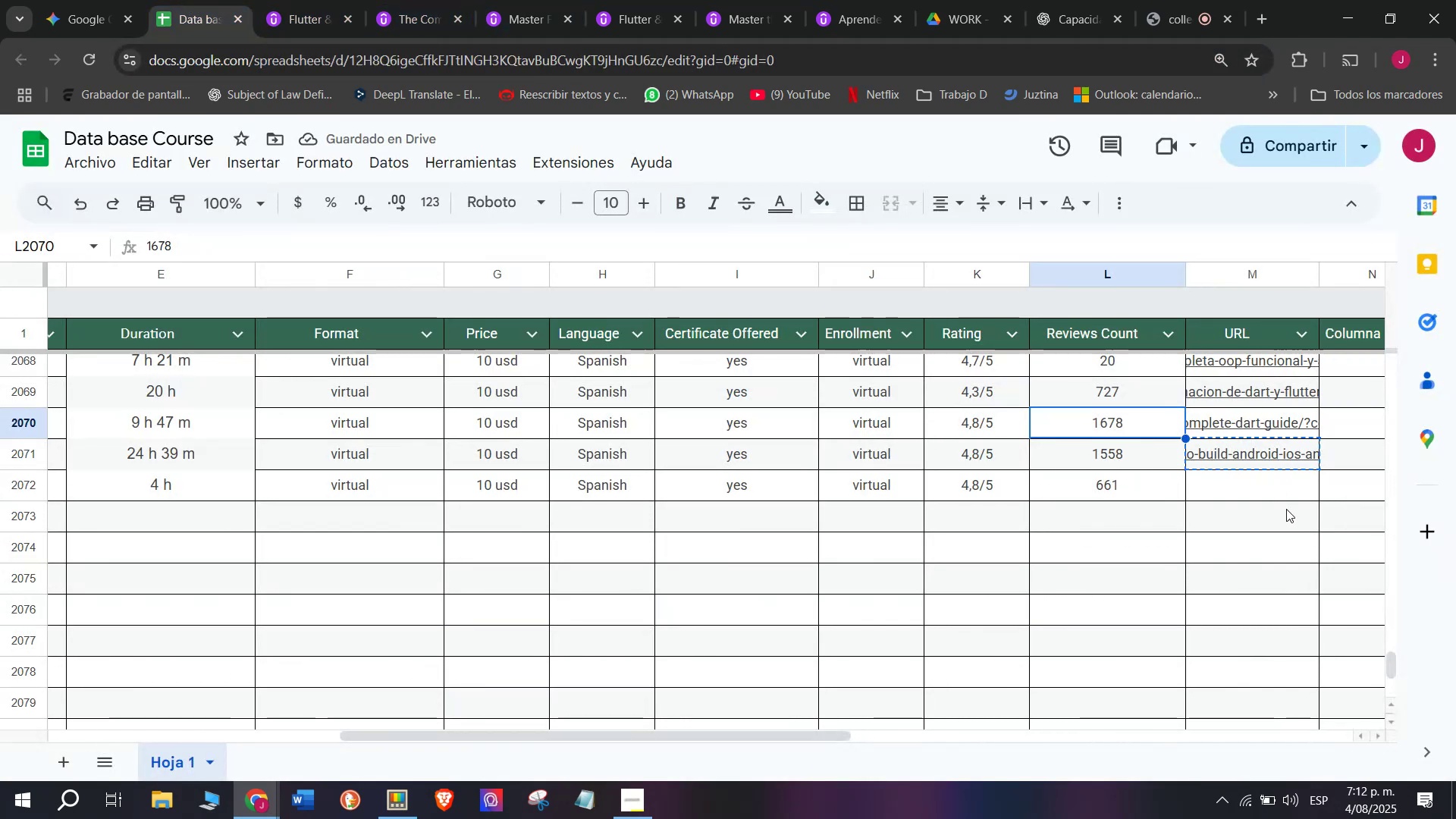 
left_click([1279, 488])
 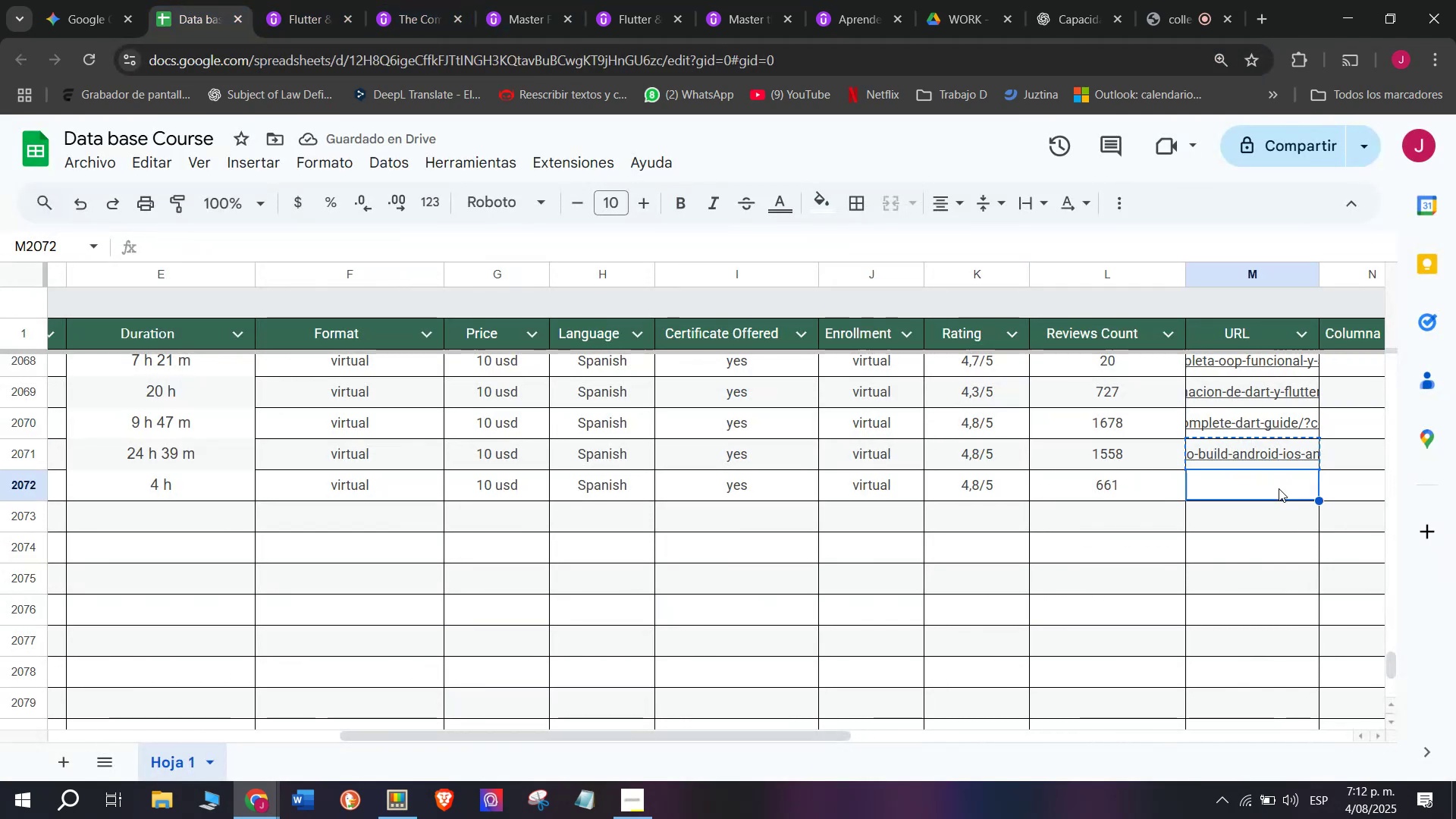 
key(Control+ControlLeft)
 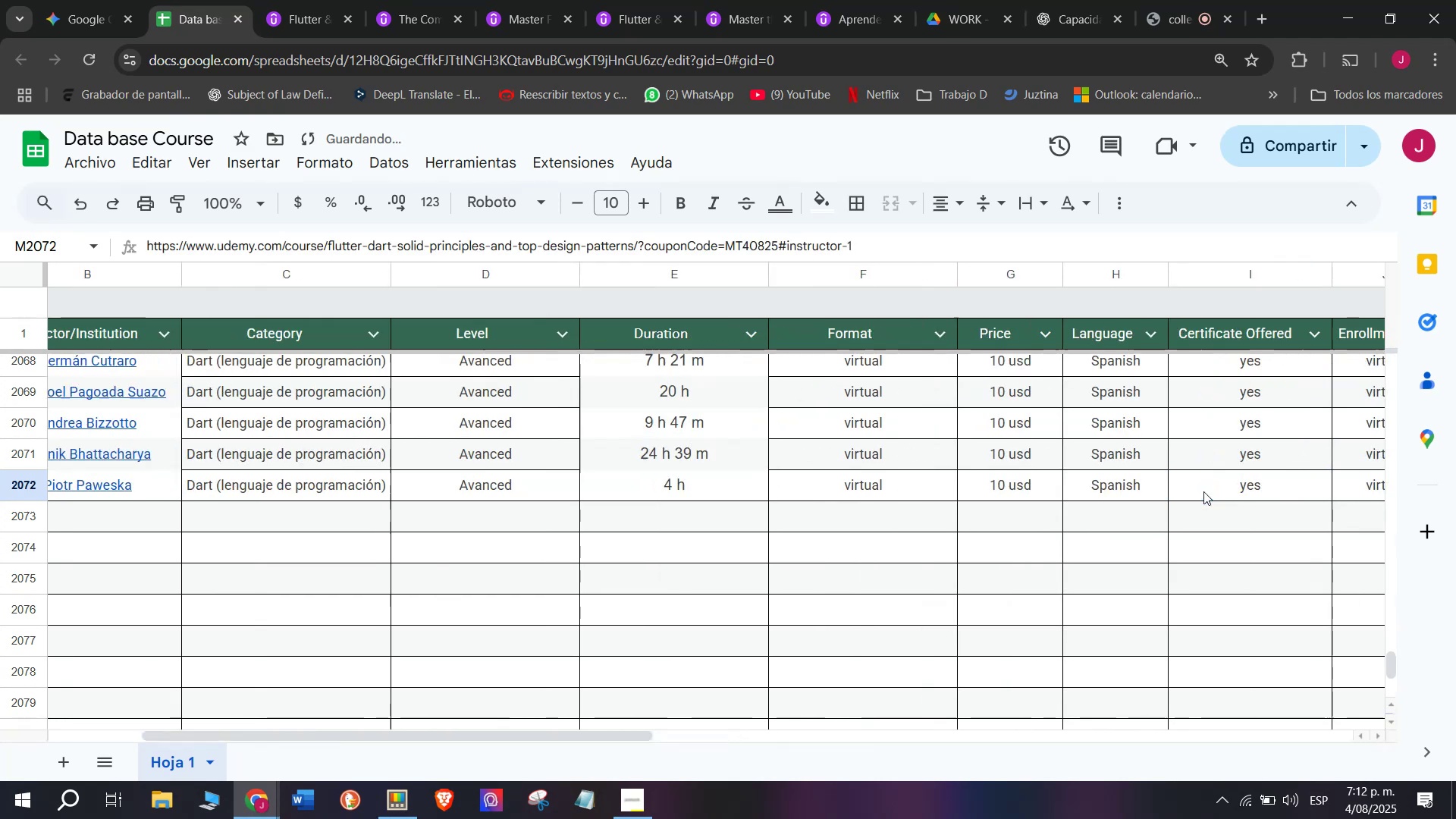 
key(Z)
 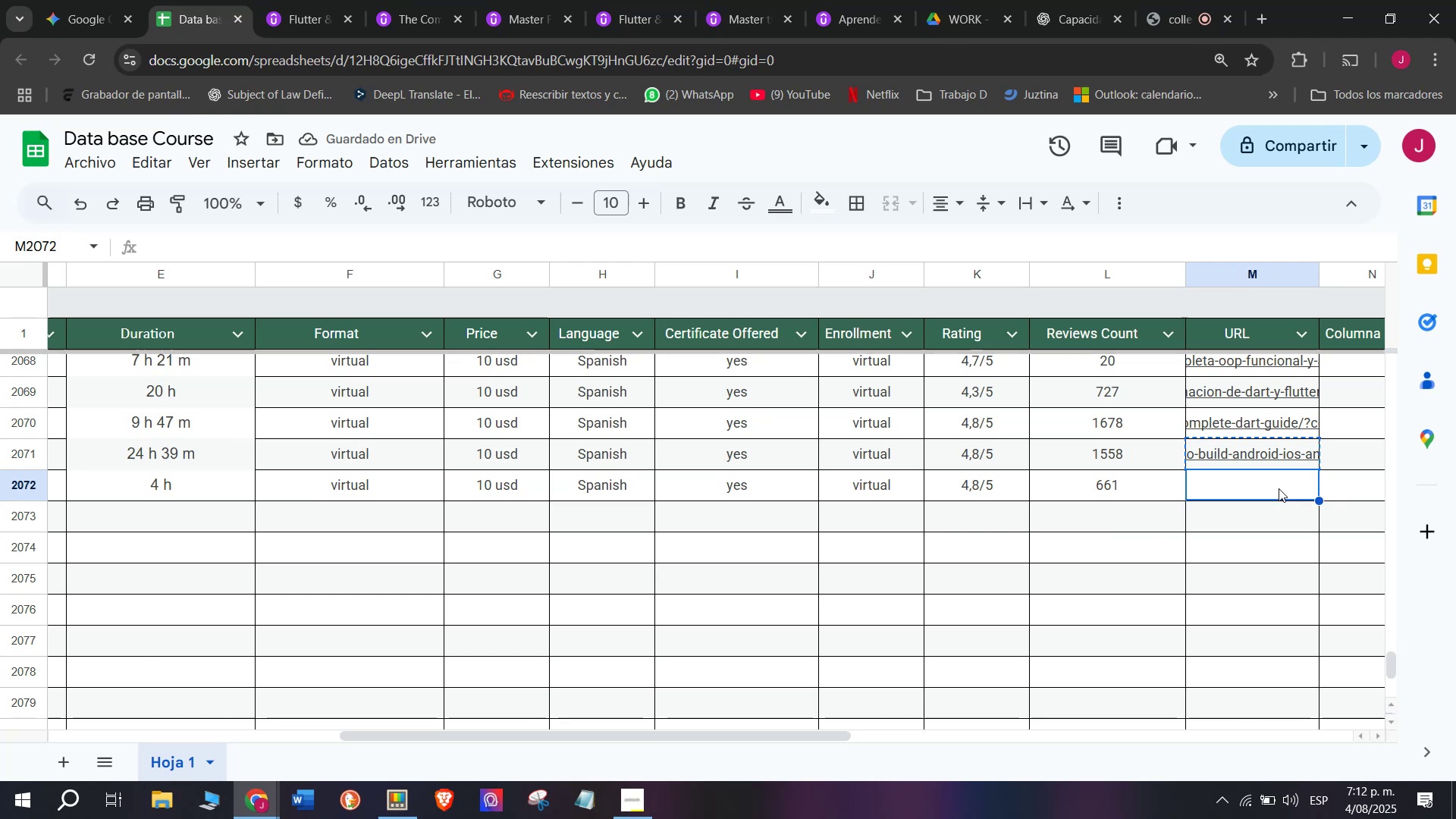 
key(Control+V)
 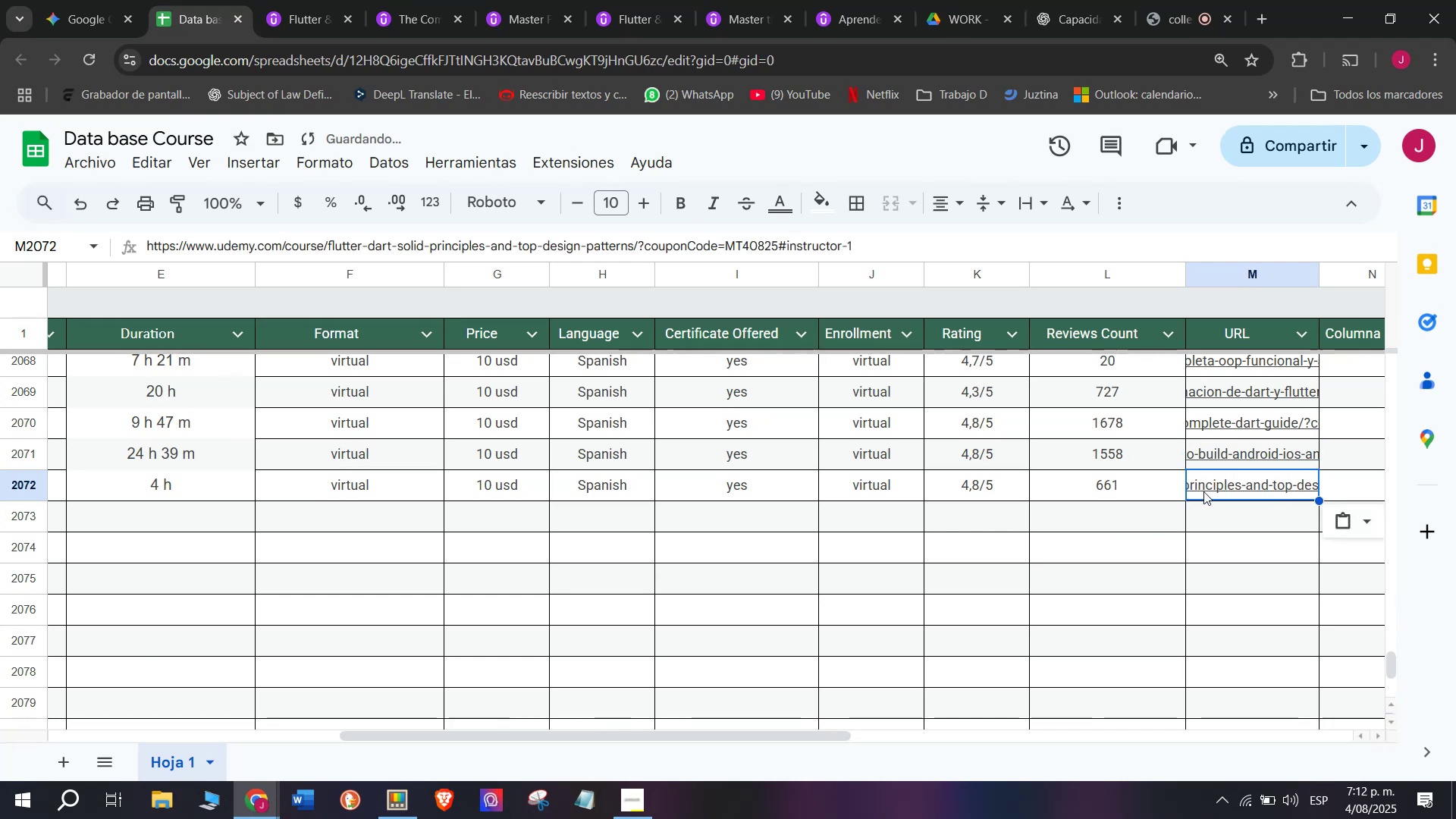 
scroll: coordinate [418, 544], scroll_direction: up, amount: 4.0
 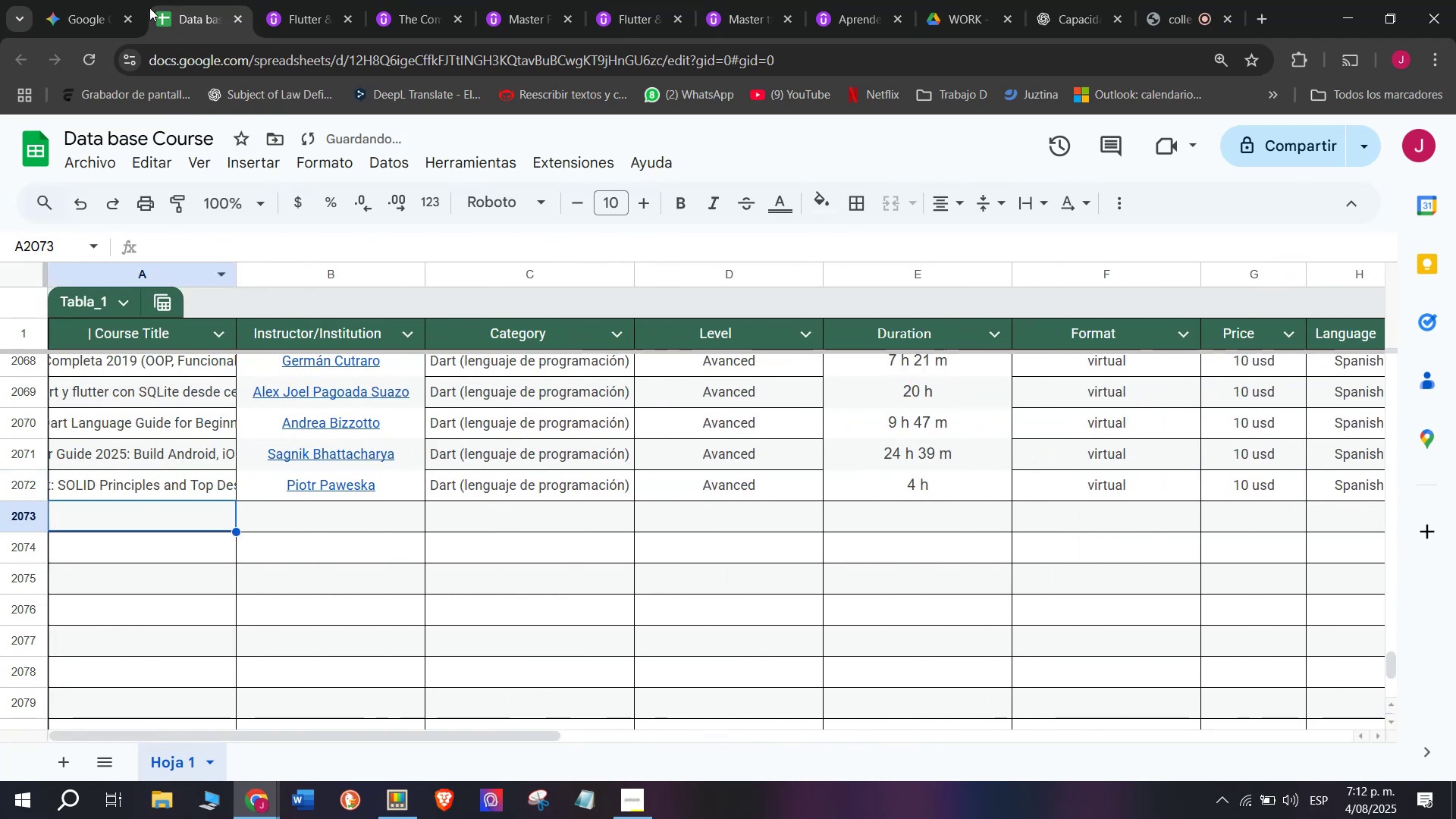 
left_click([326, 0])
 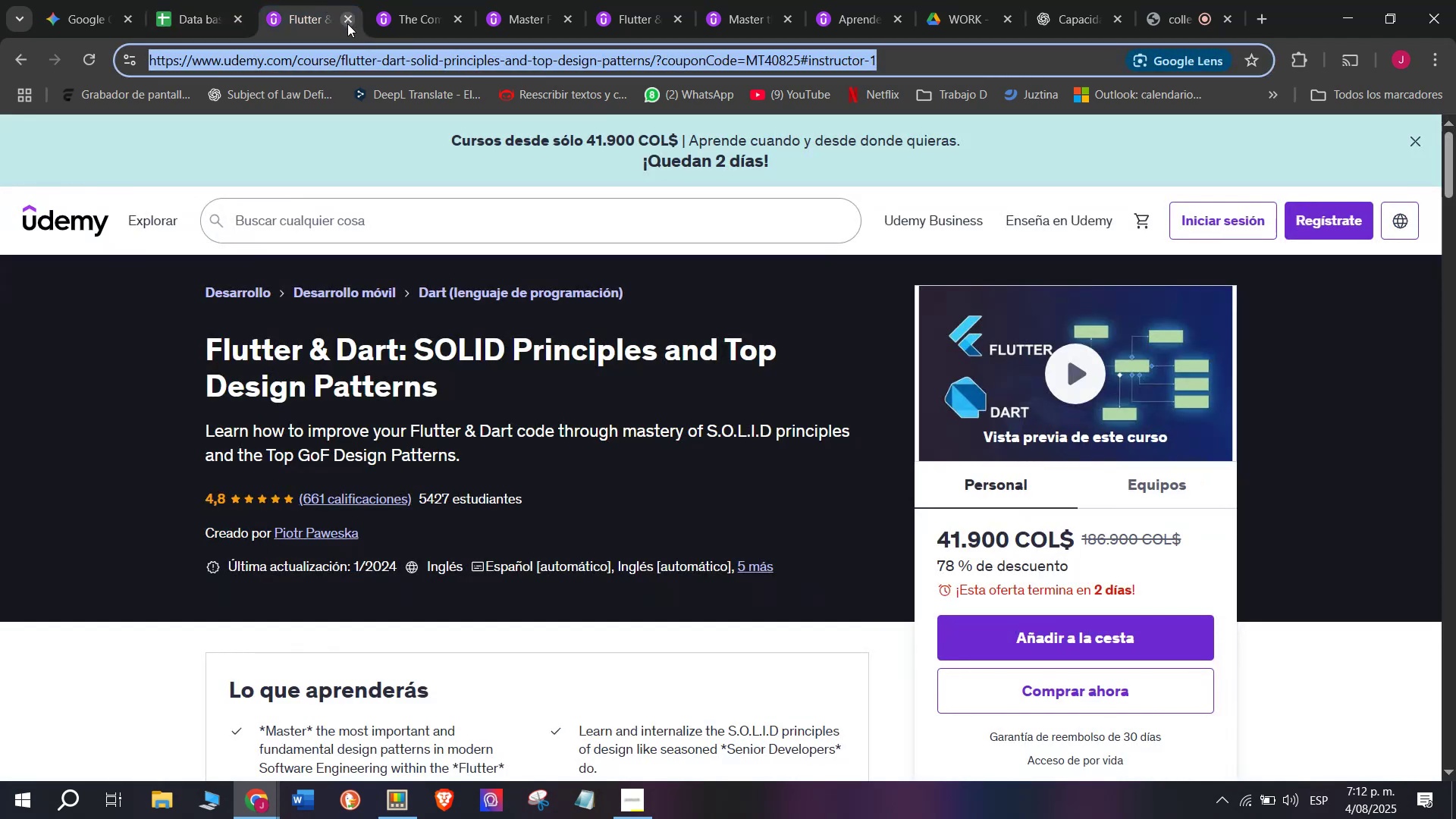 
left_click([347, 24])
 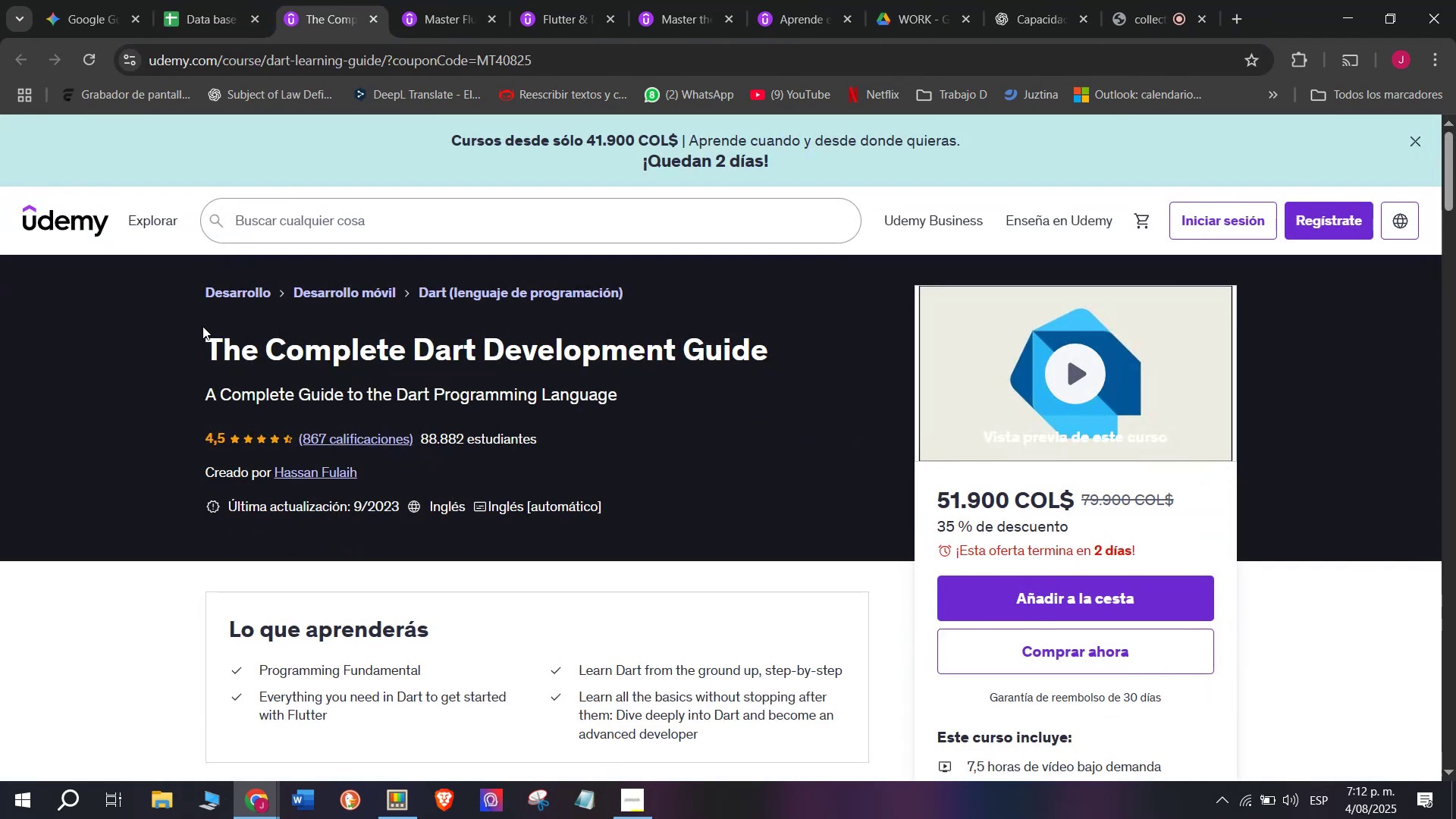 
left_click_drag(start_coordinate=[199, 353], to_coordinate=[836, 358])
 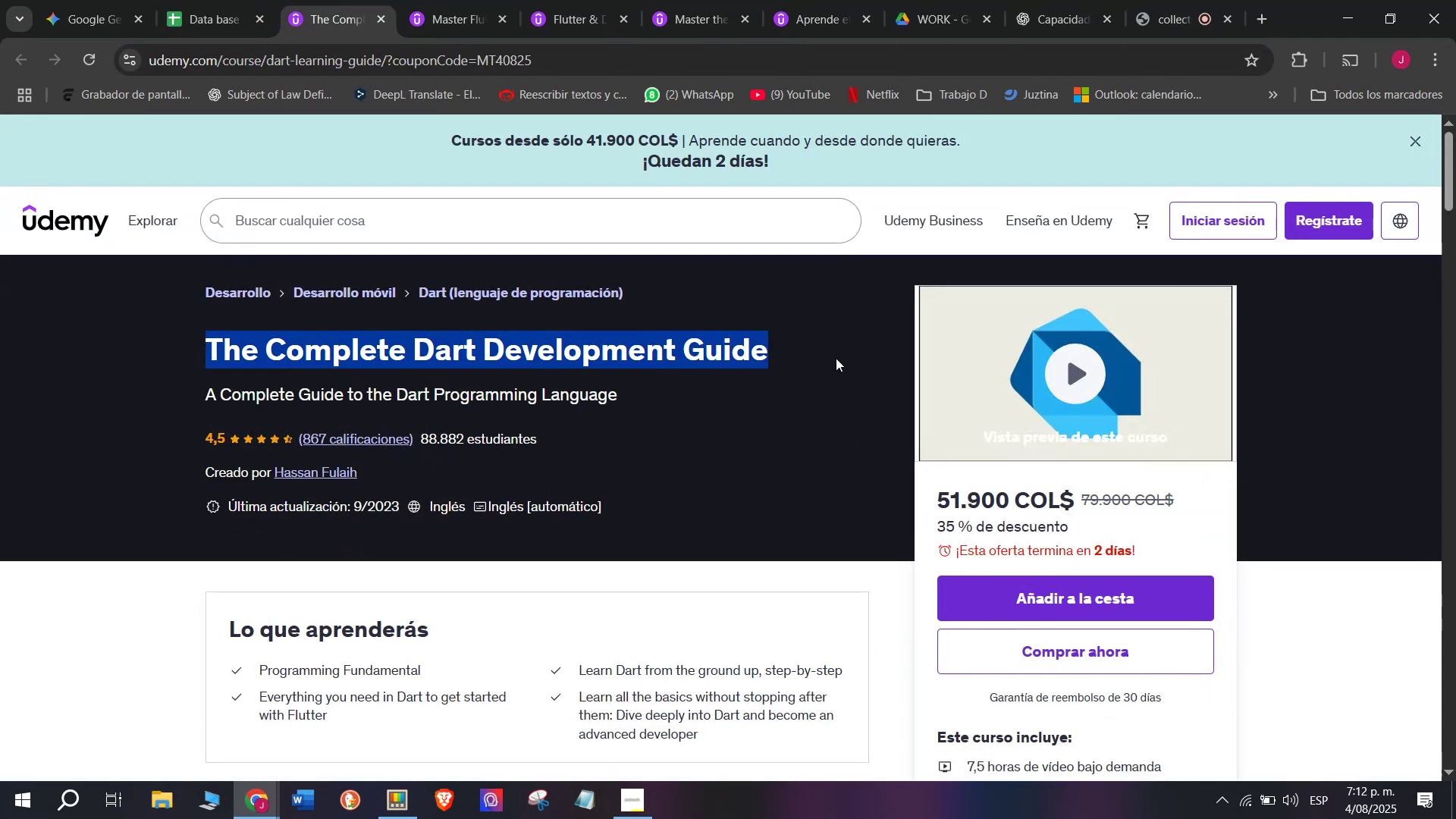 
key(Control+ControlLeft)
 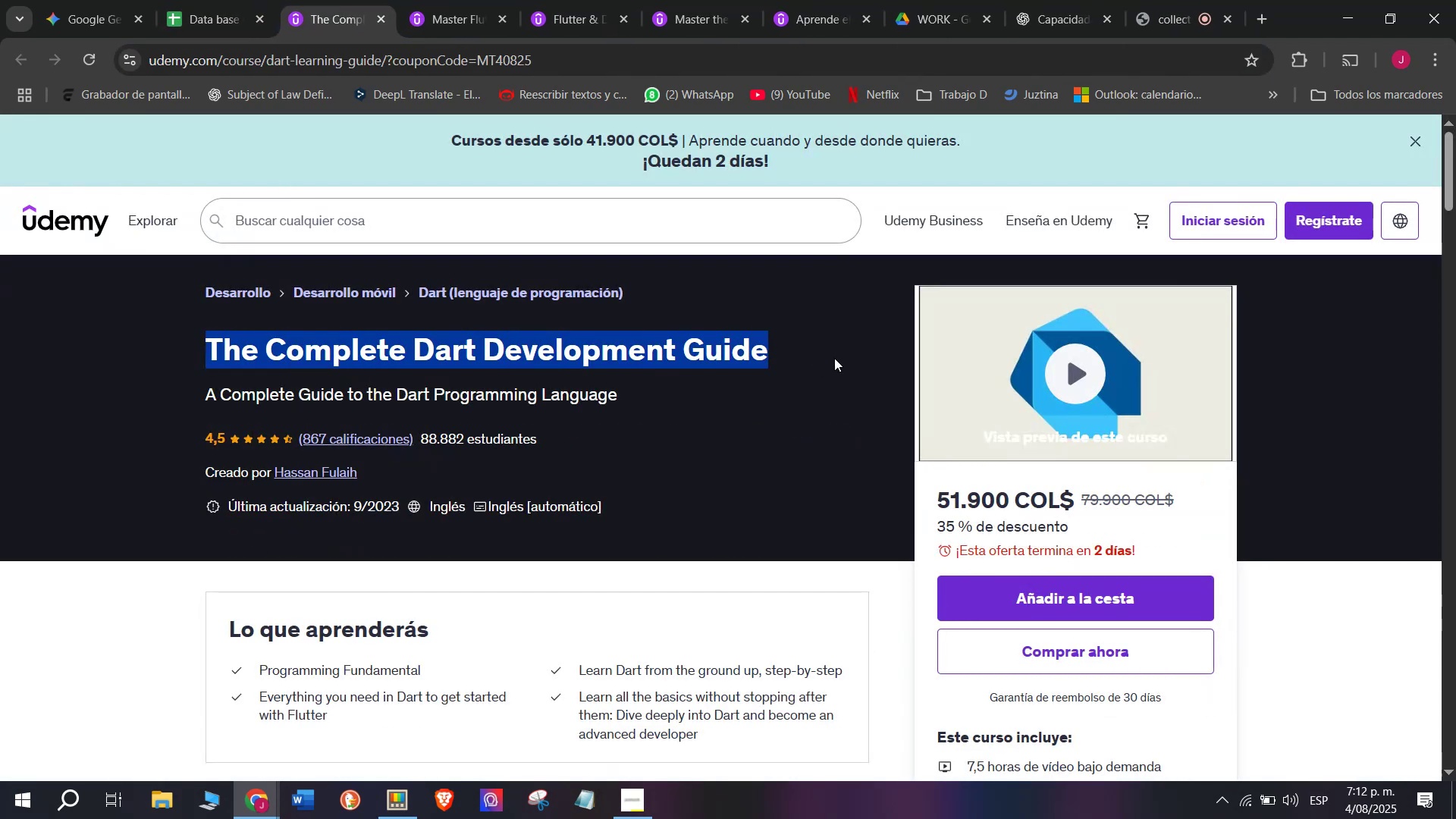 
key(Break)
 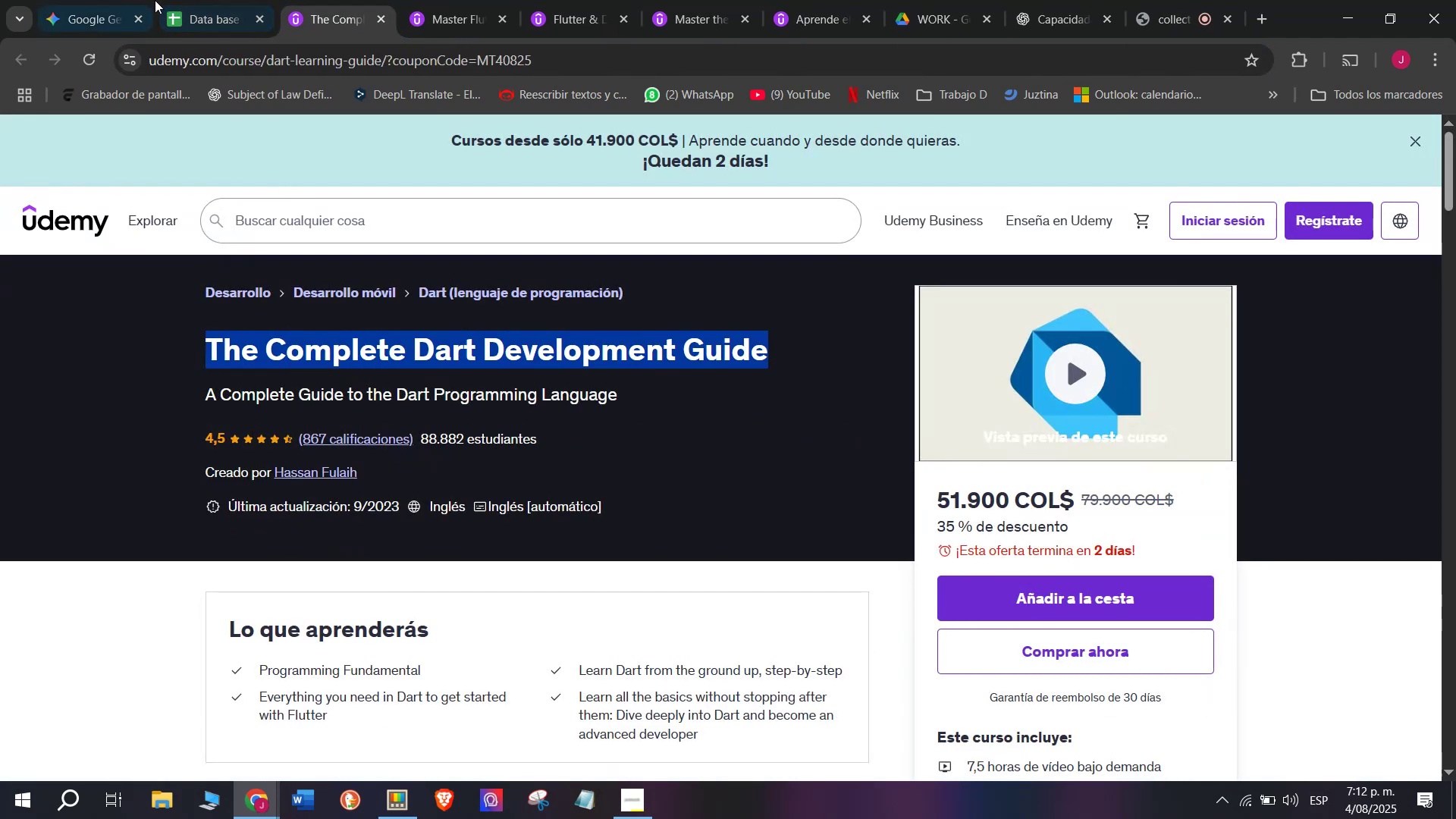 
key(Control+C)
 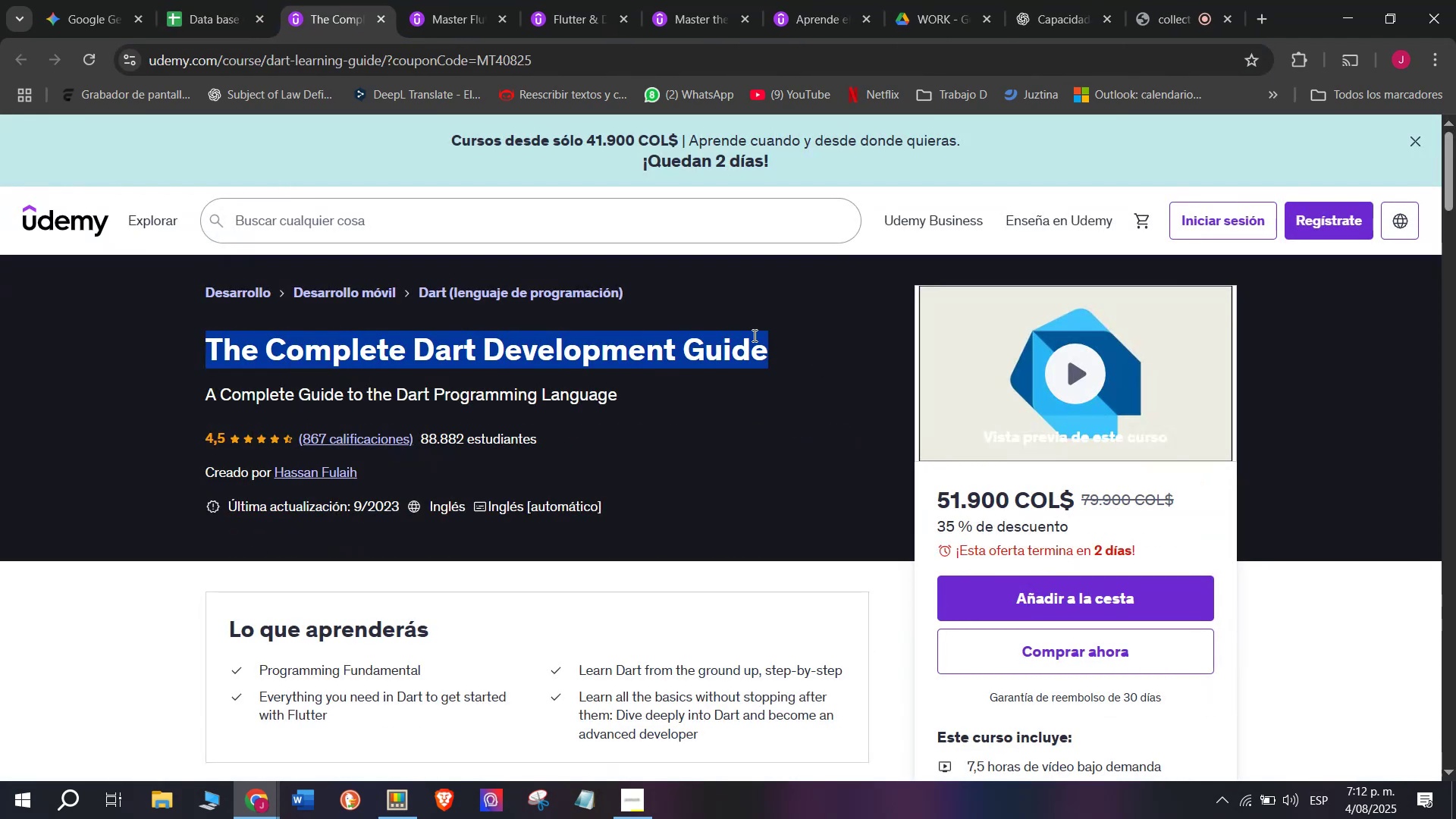 
key(Control+ControlLeft)
 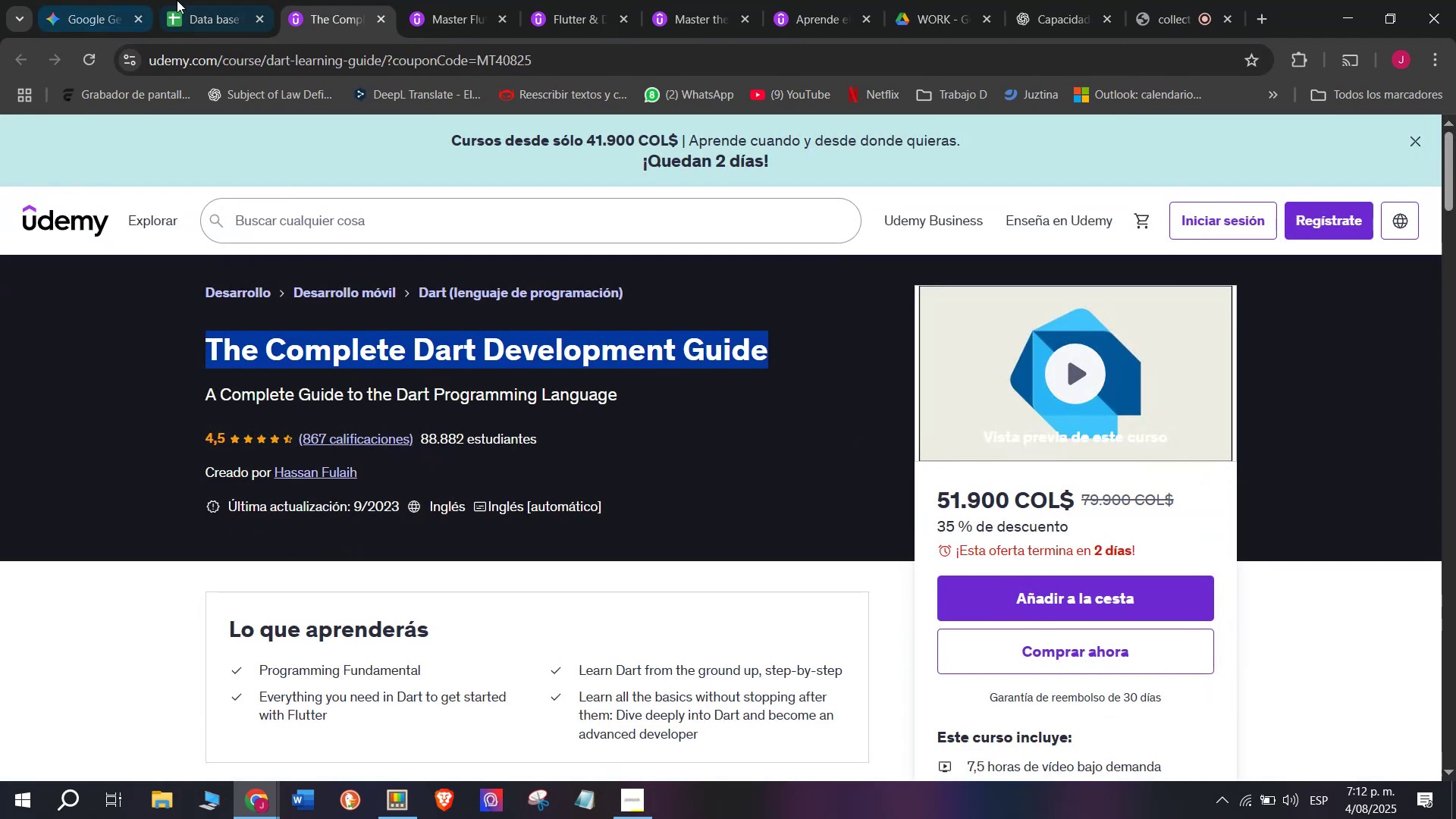 
key(Break)
 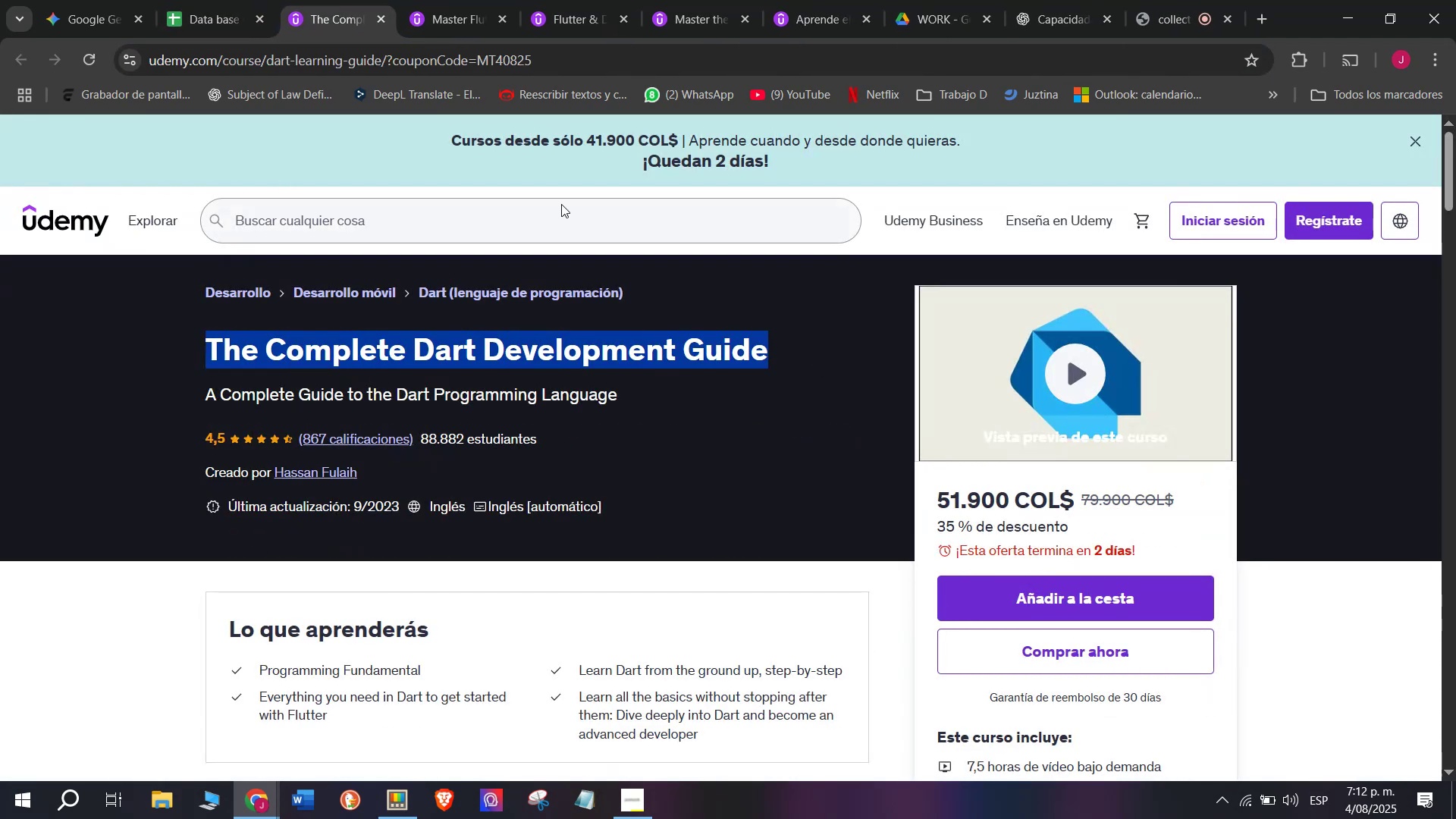 
key(Control+C)
 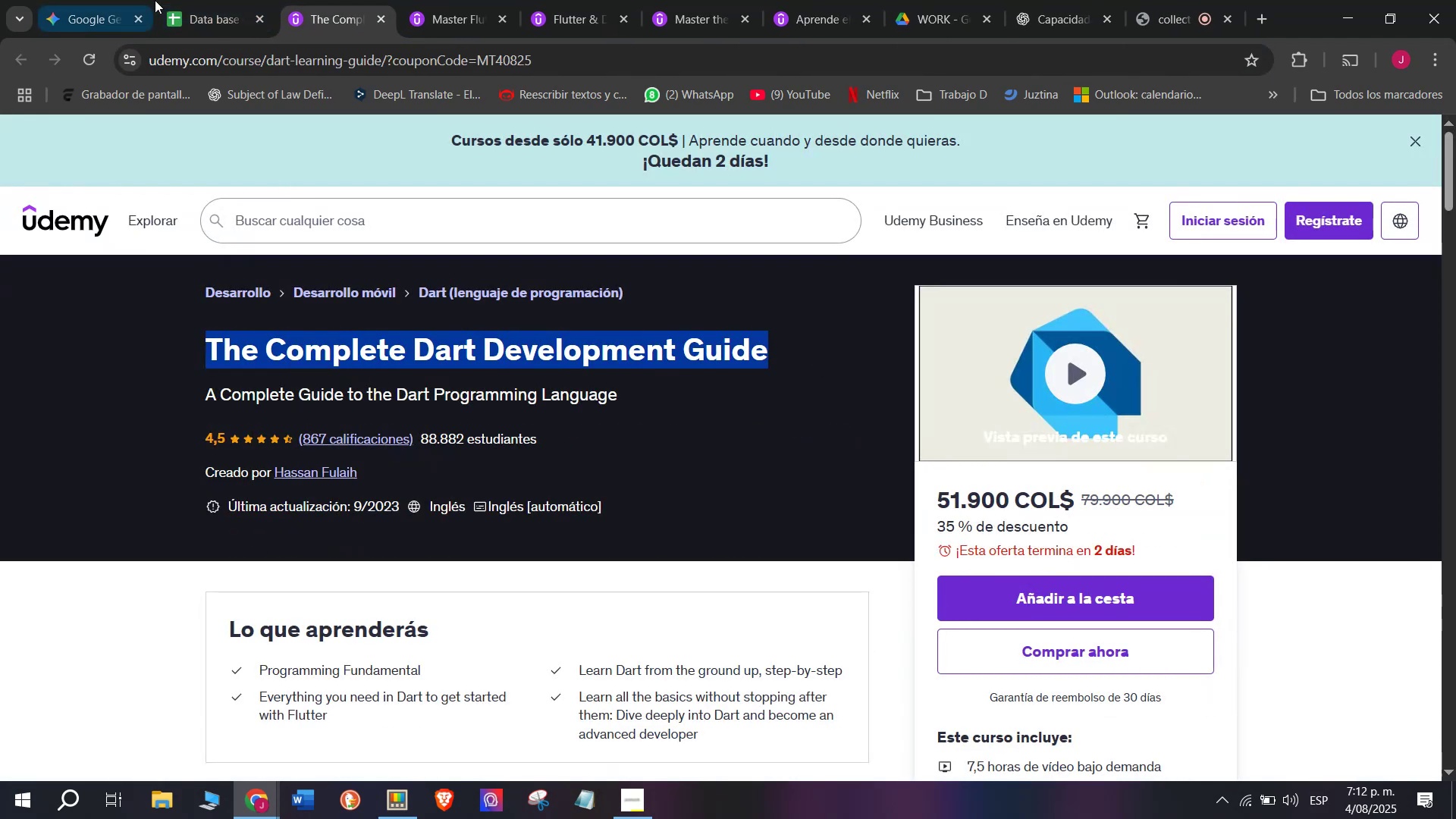 
left_click([177, 0])
 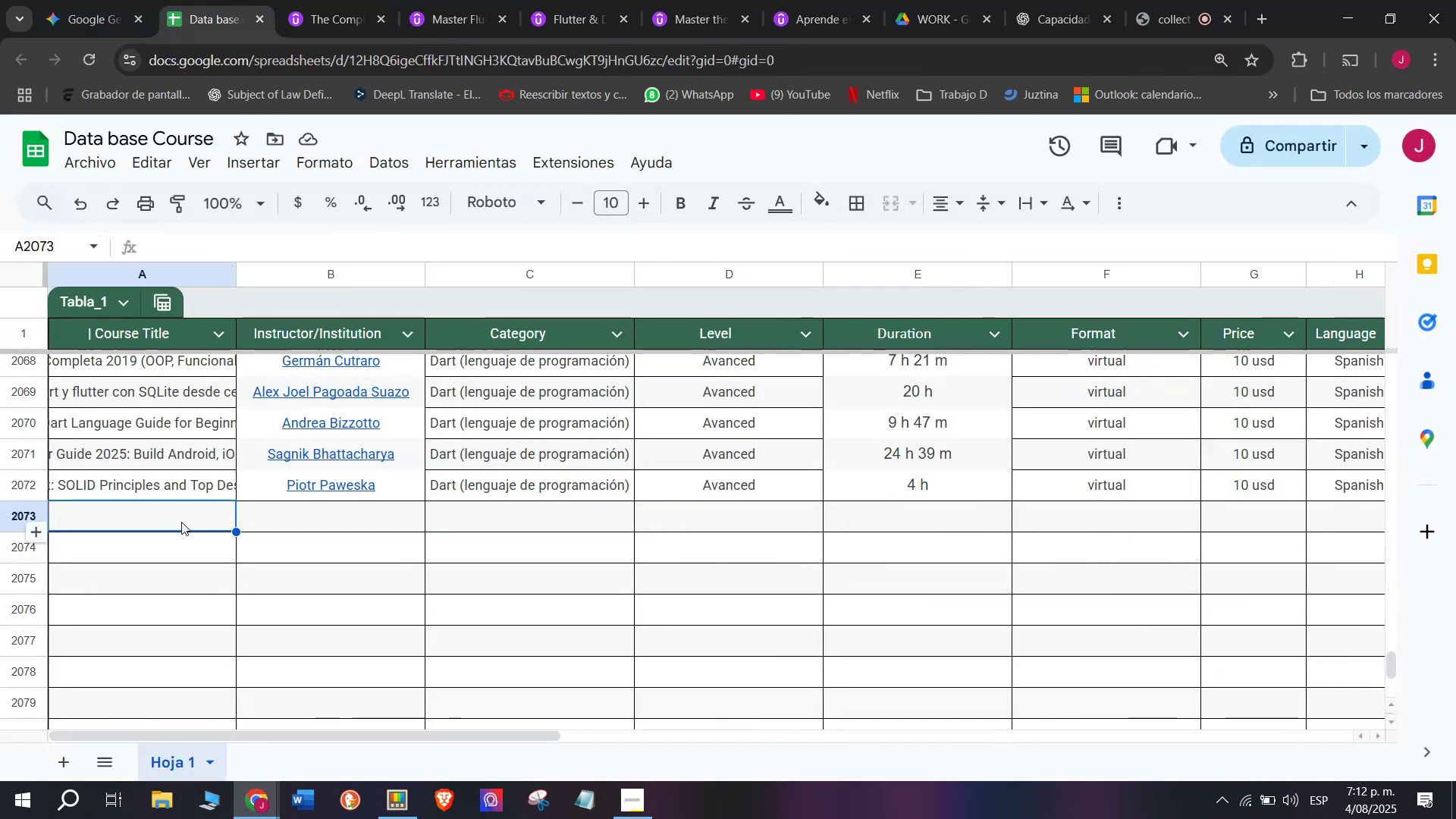 
double_click([181, 522])
 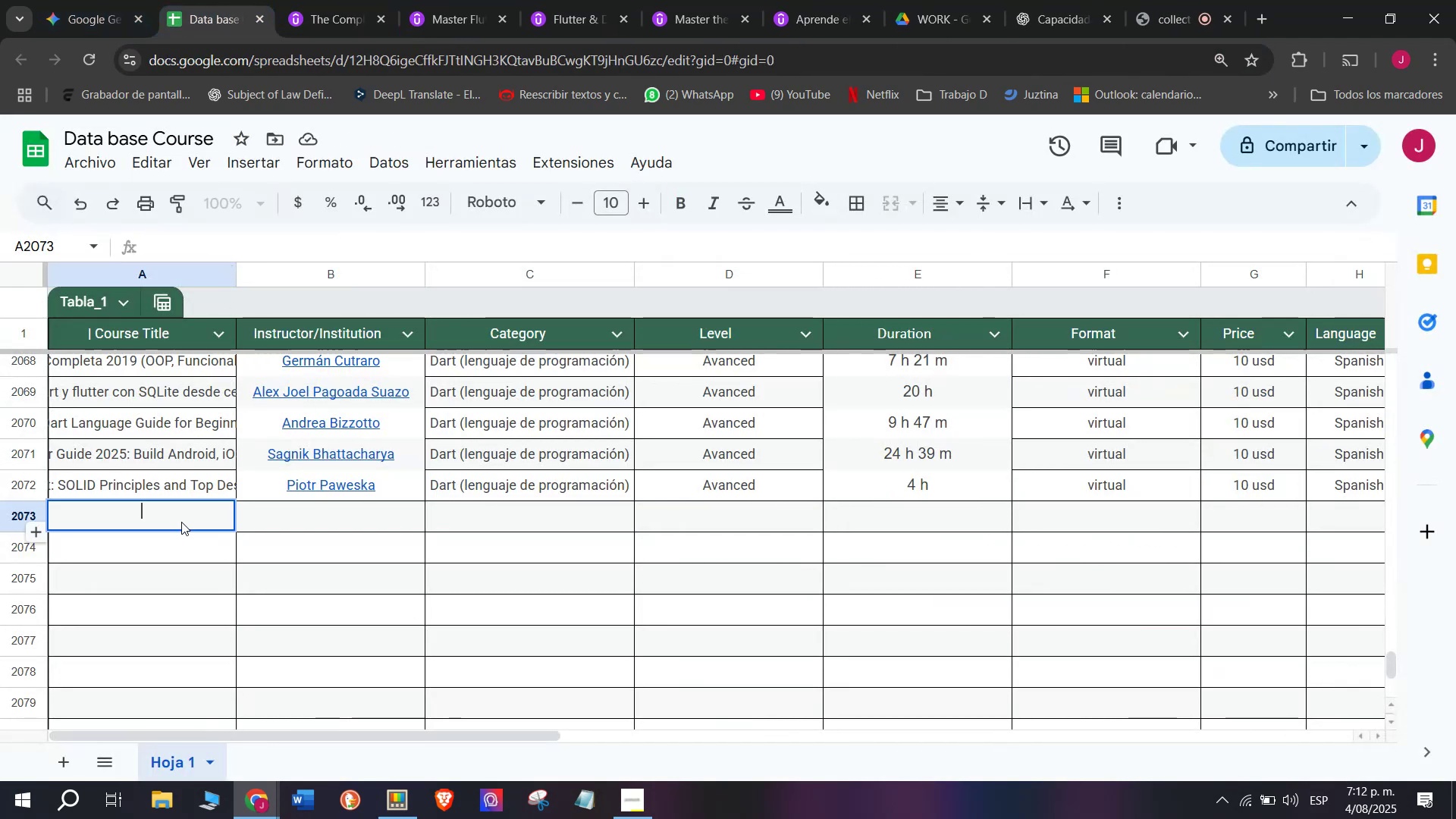 
key(Z)
 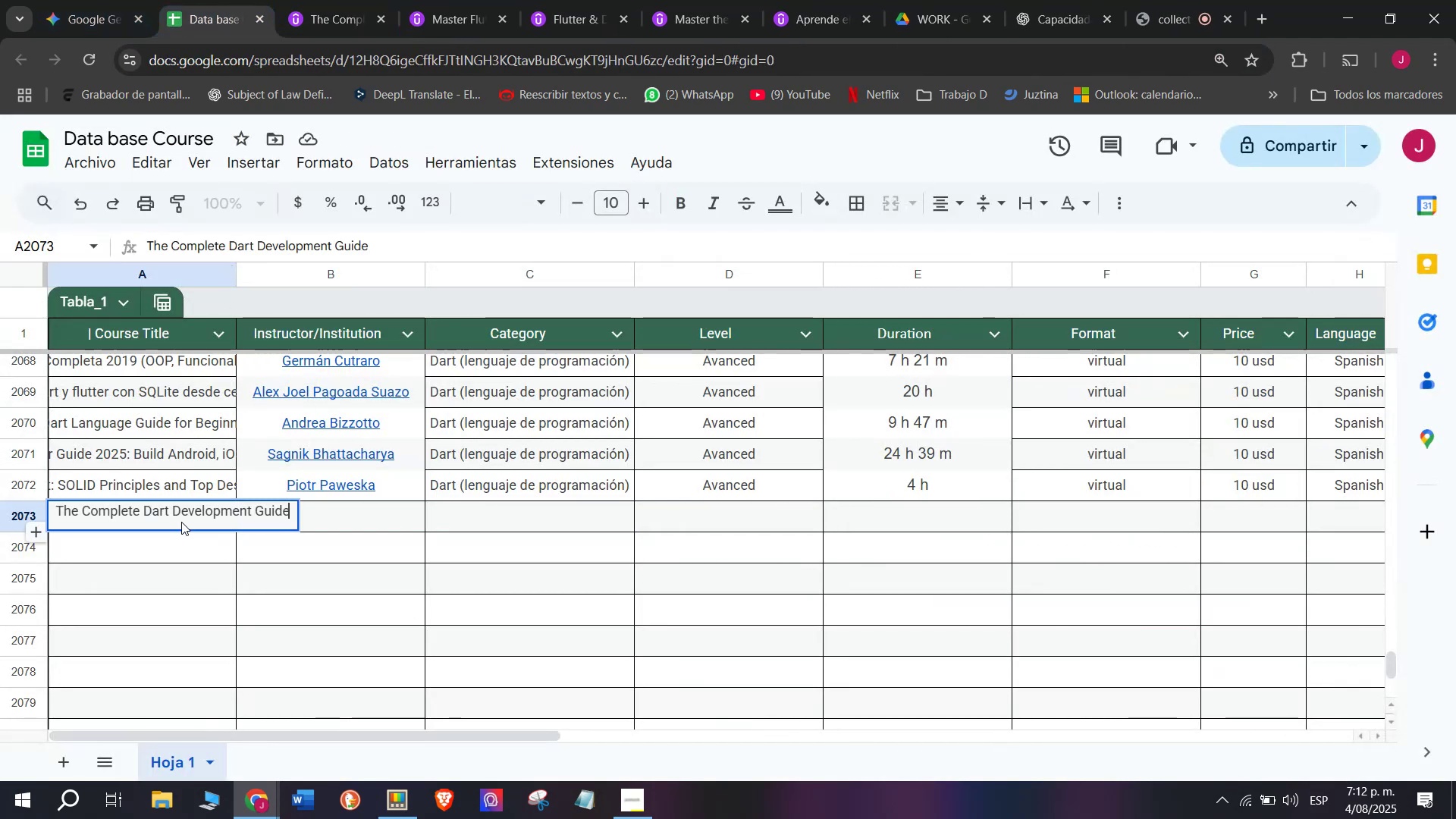 
key(Control+ControlLeft)
 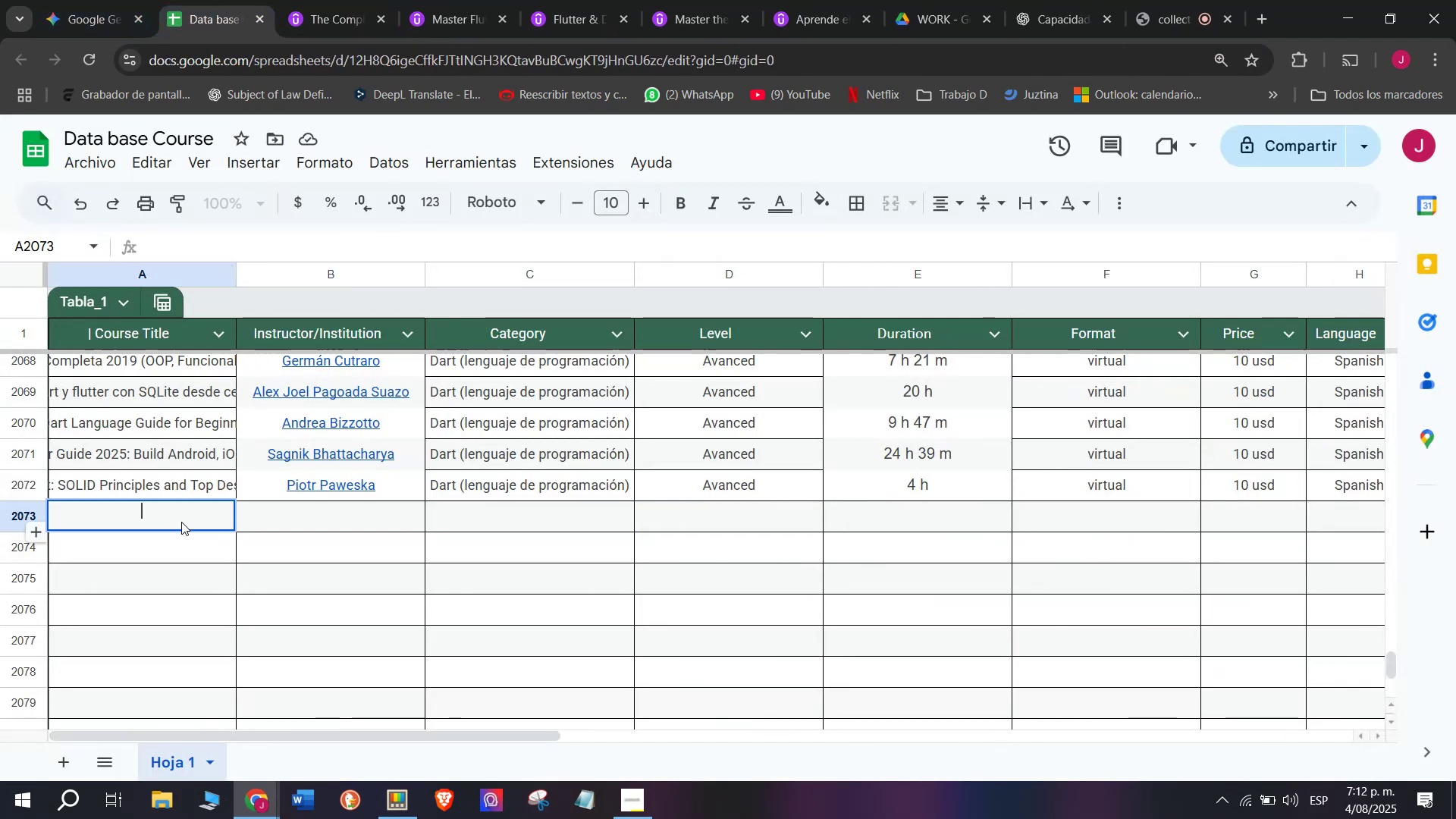 
key(Control+V)
 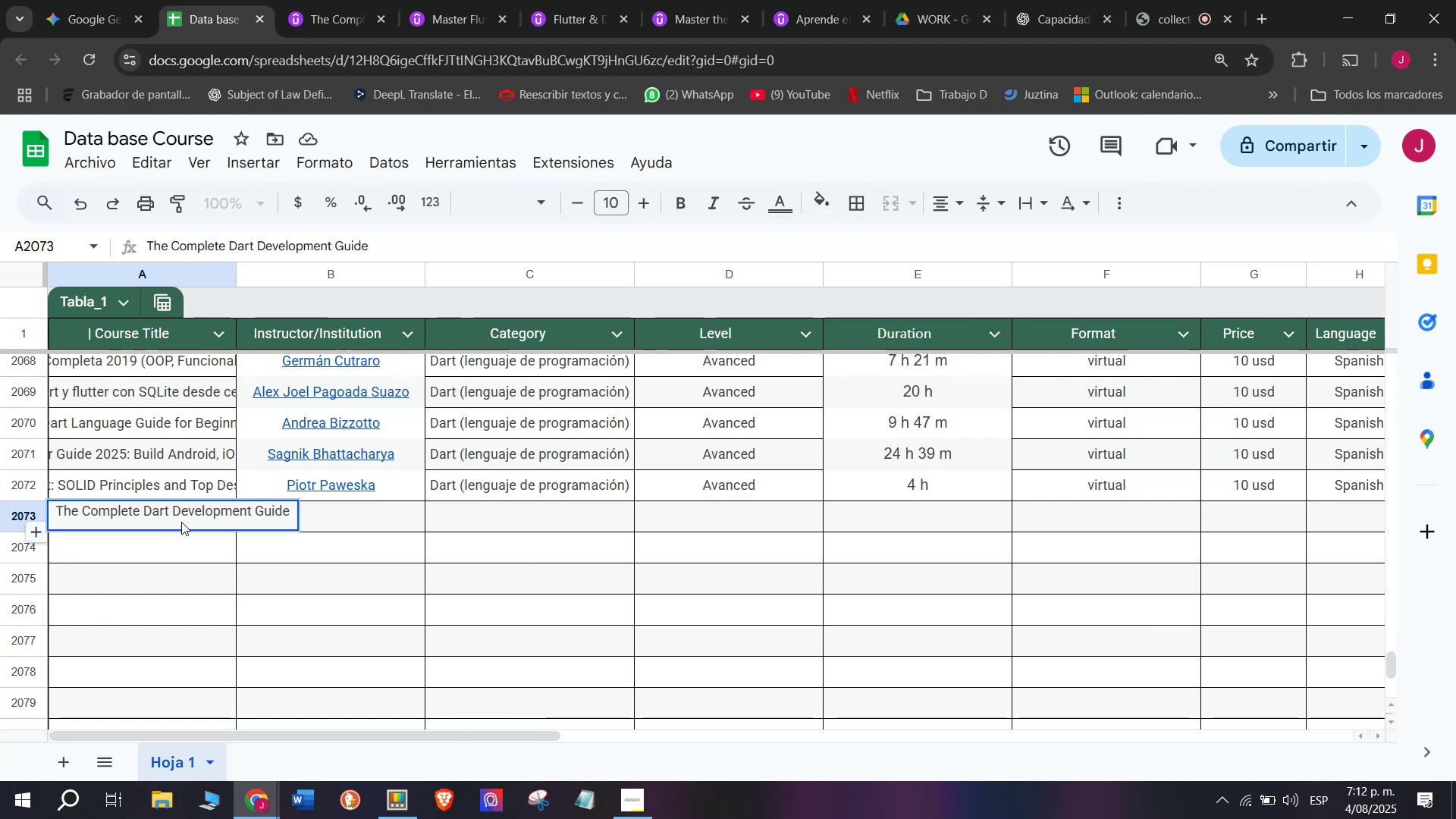 
wait(13.88)
 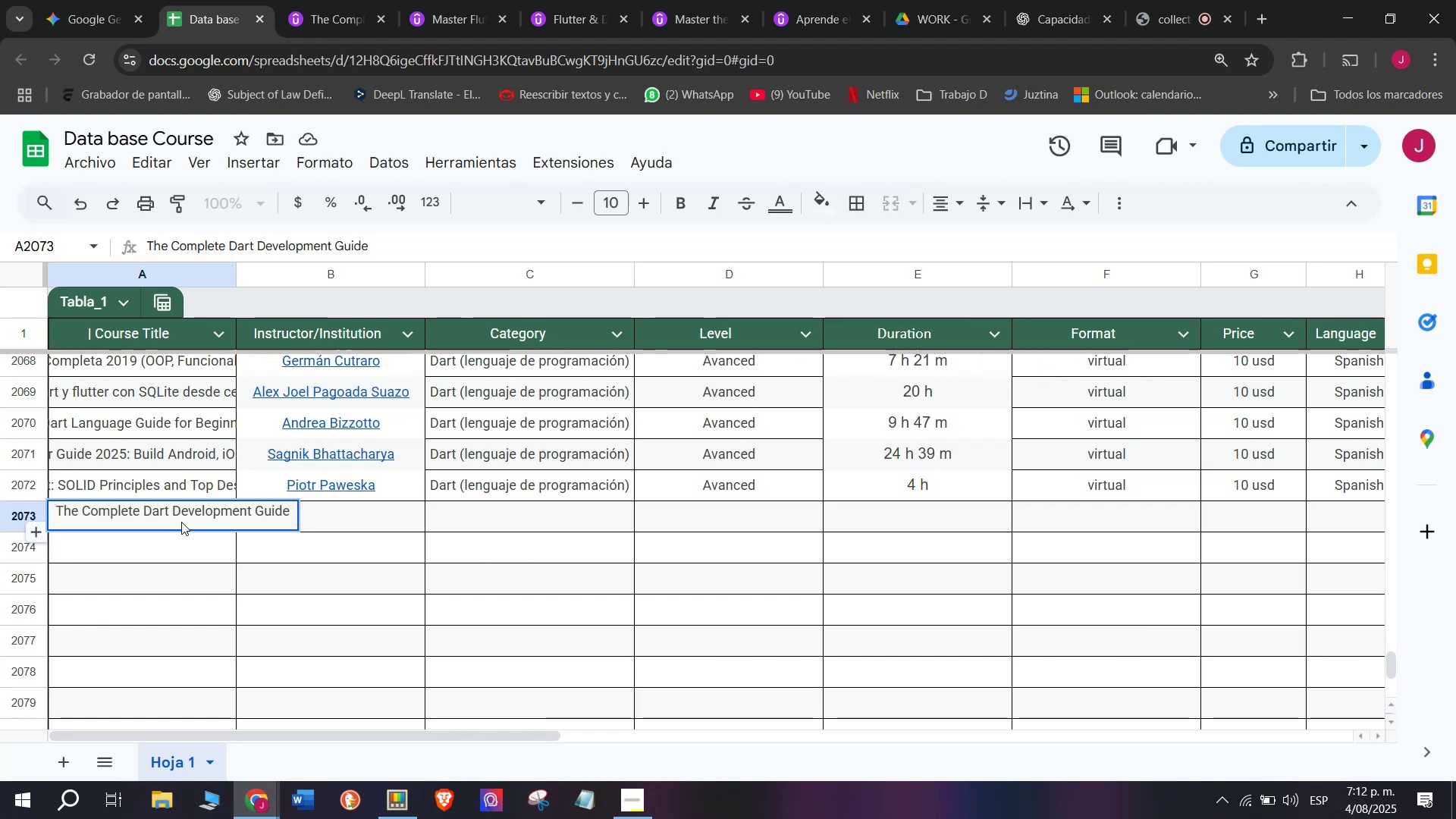 
left_click([349, 527])
 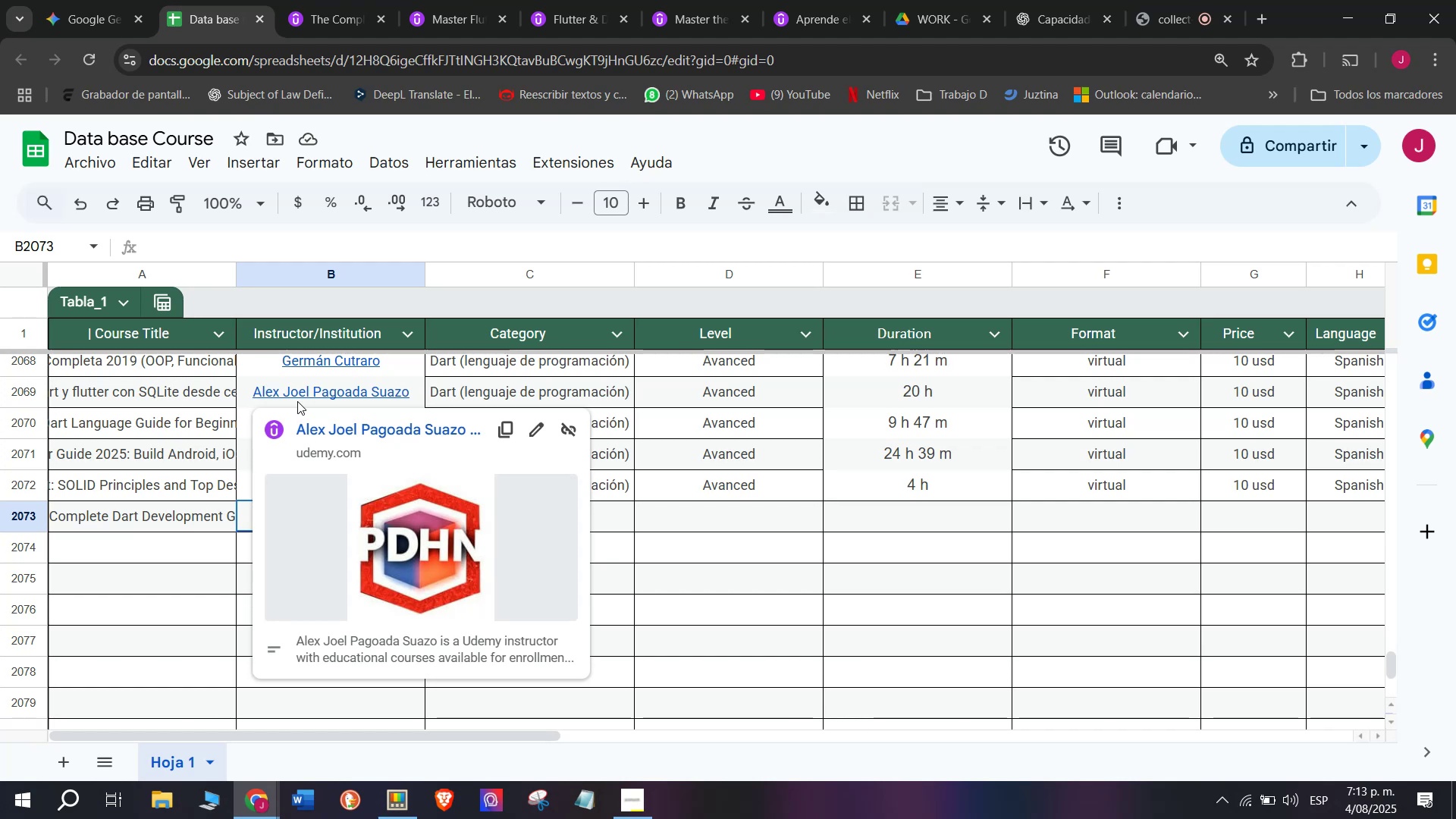 
wait(21.47)
 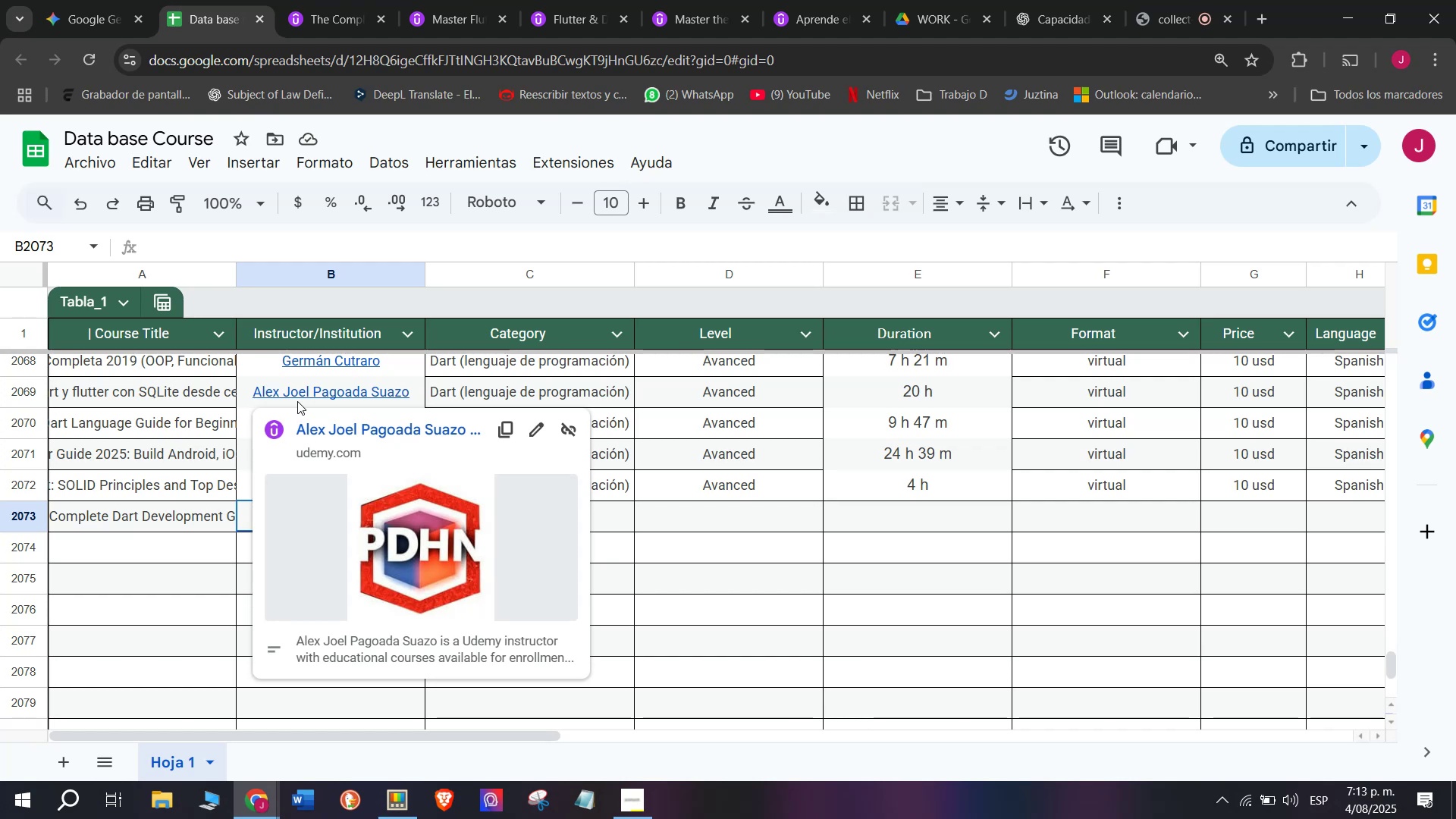 
left_click([777, 567])
 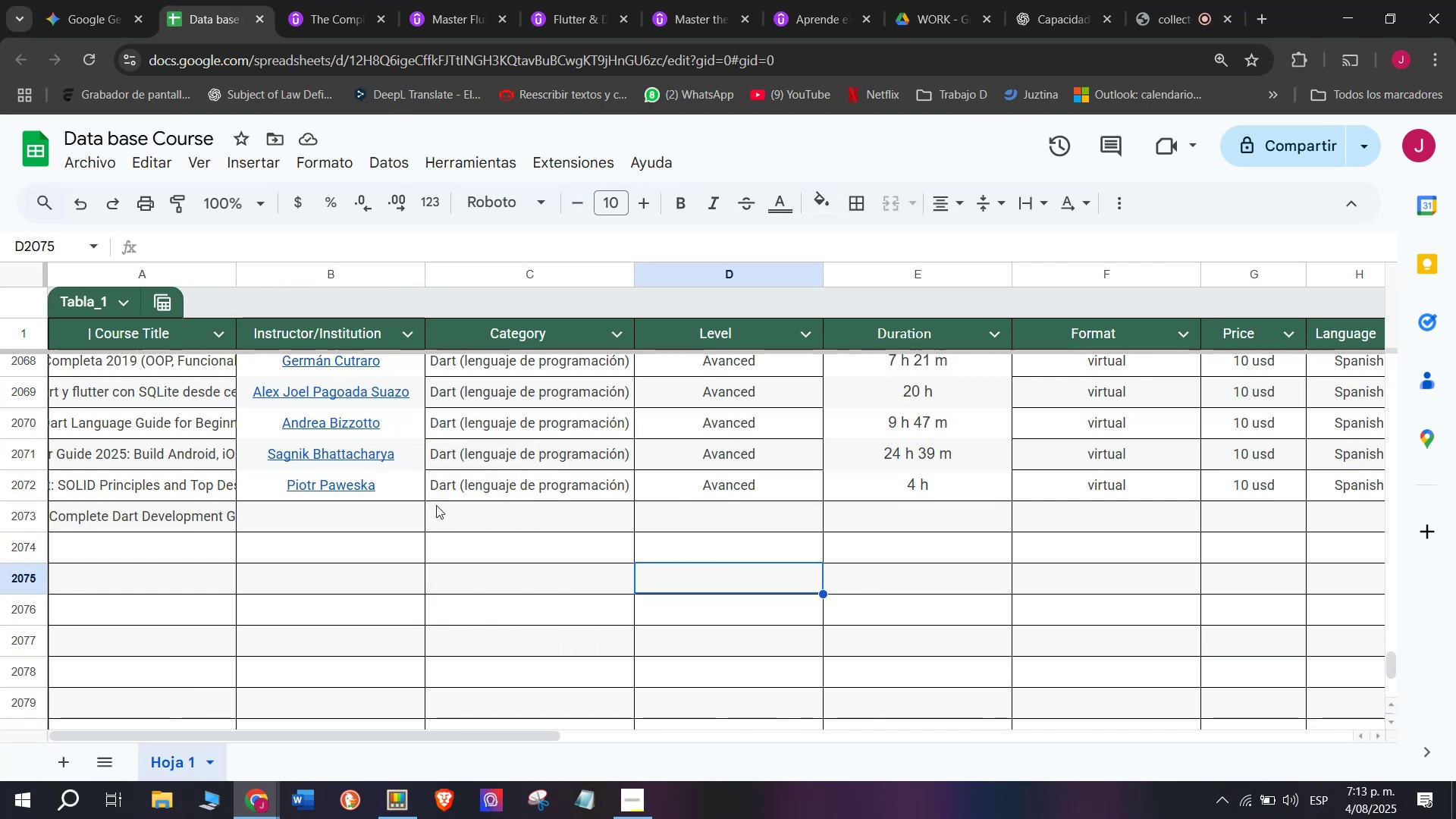 
scroll: coordinate [224, 508], scroll_direction: none, amount: 0.0
 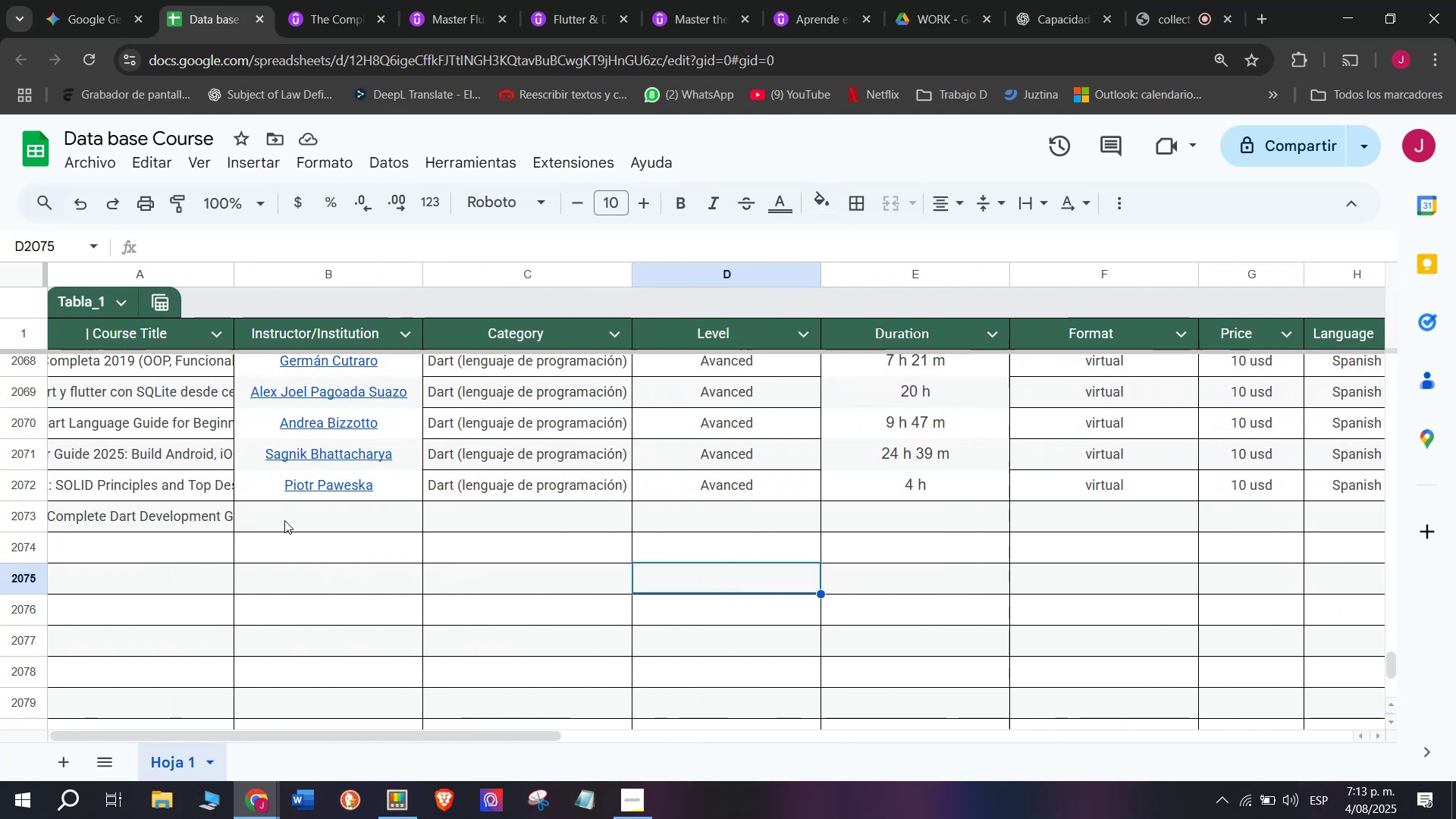 
left_click([286, 520])
 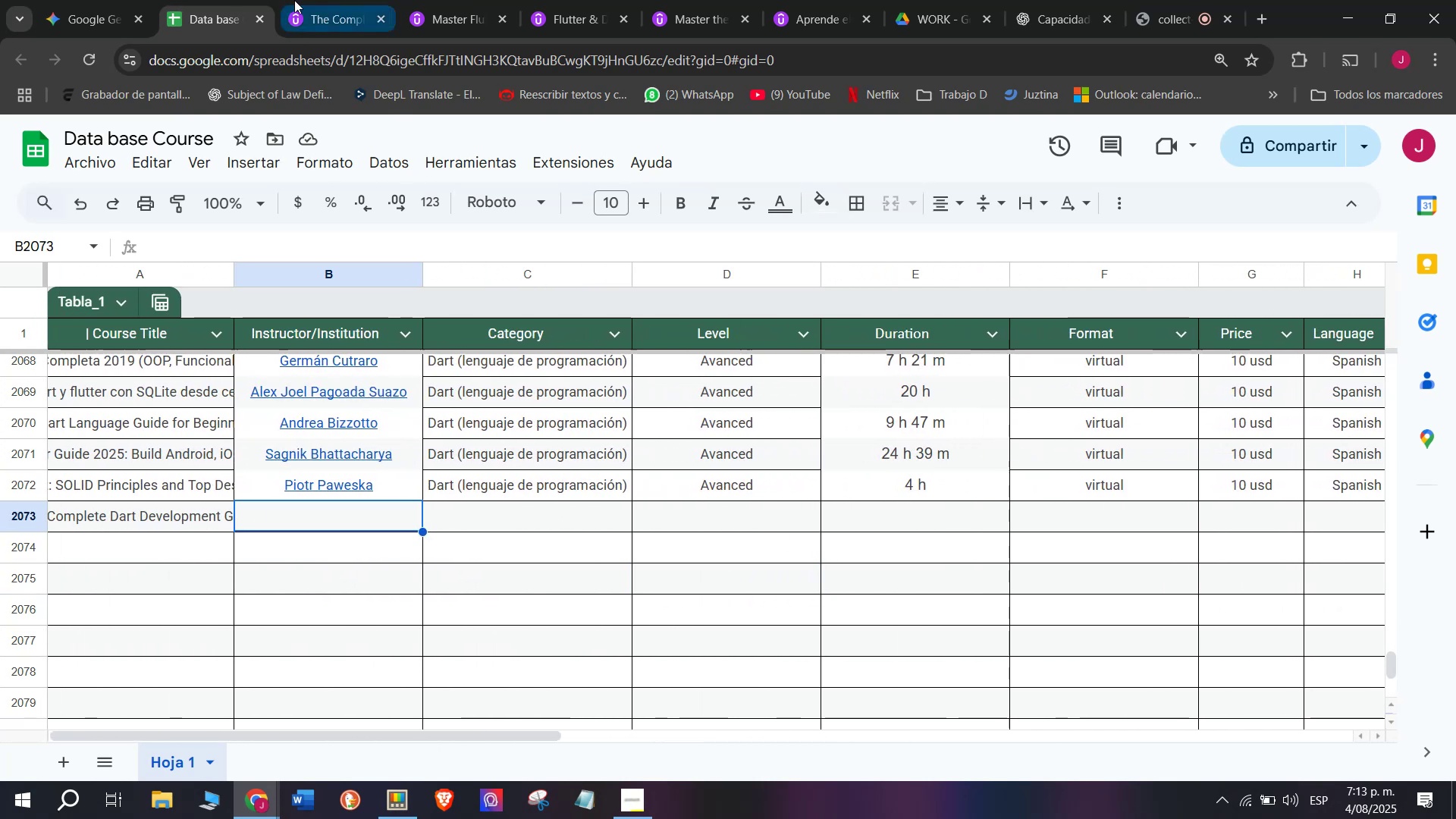 
left_click([305, 0])
 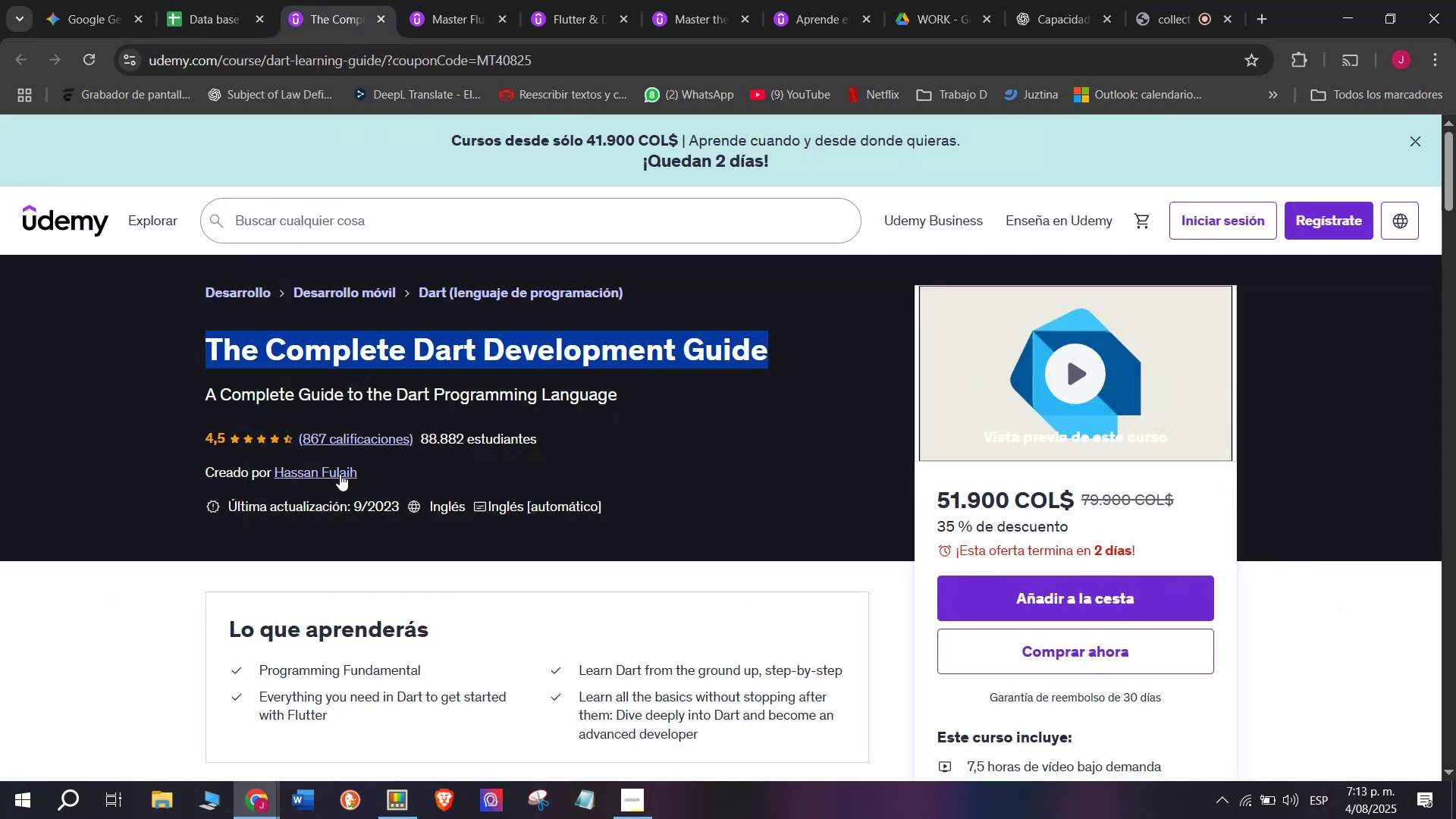 
left_click([338, 474])
 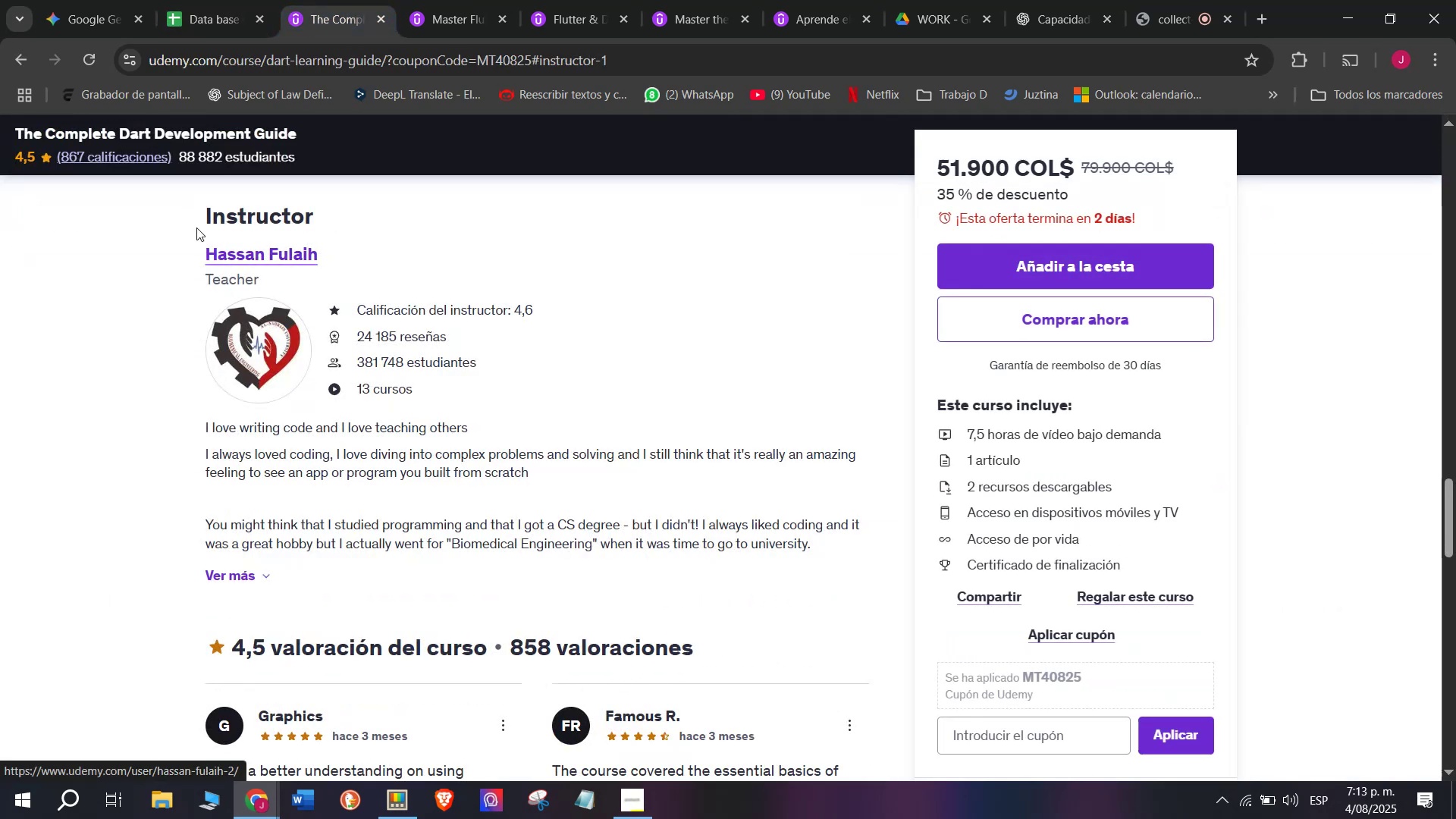 
left_click_drag(start_coordinate=[190, 243], to_coordinate=[360, 265])
 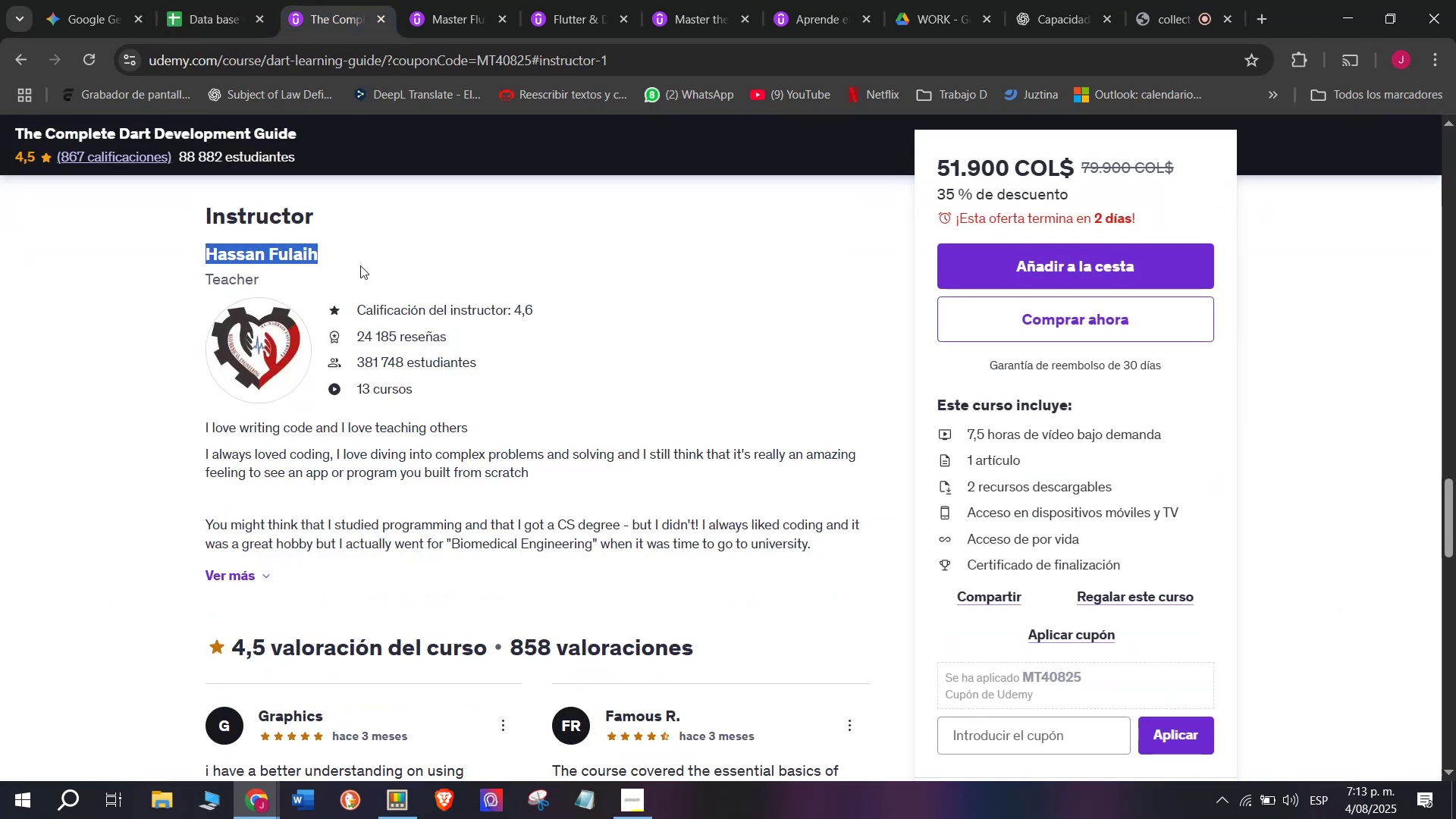 
key(Control+ControlLeft)
 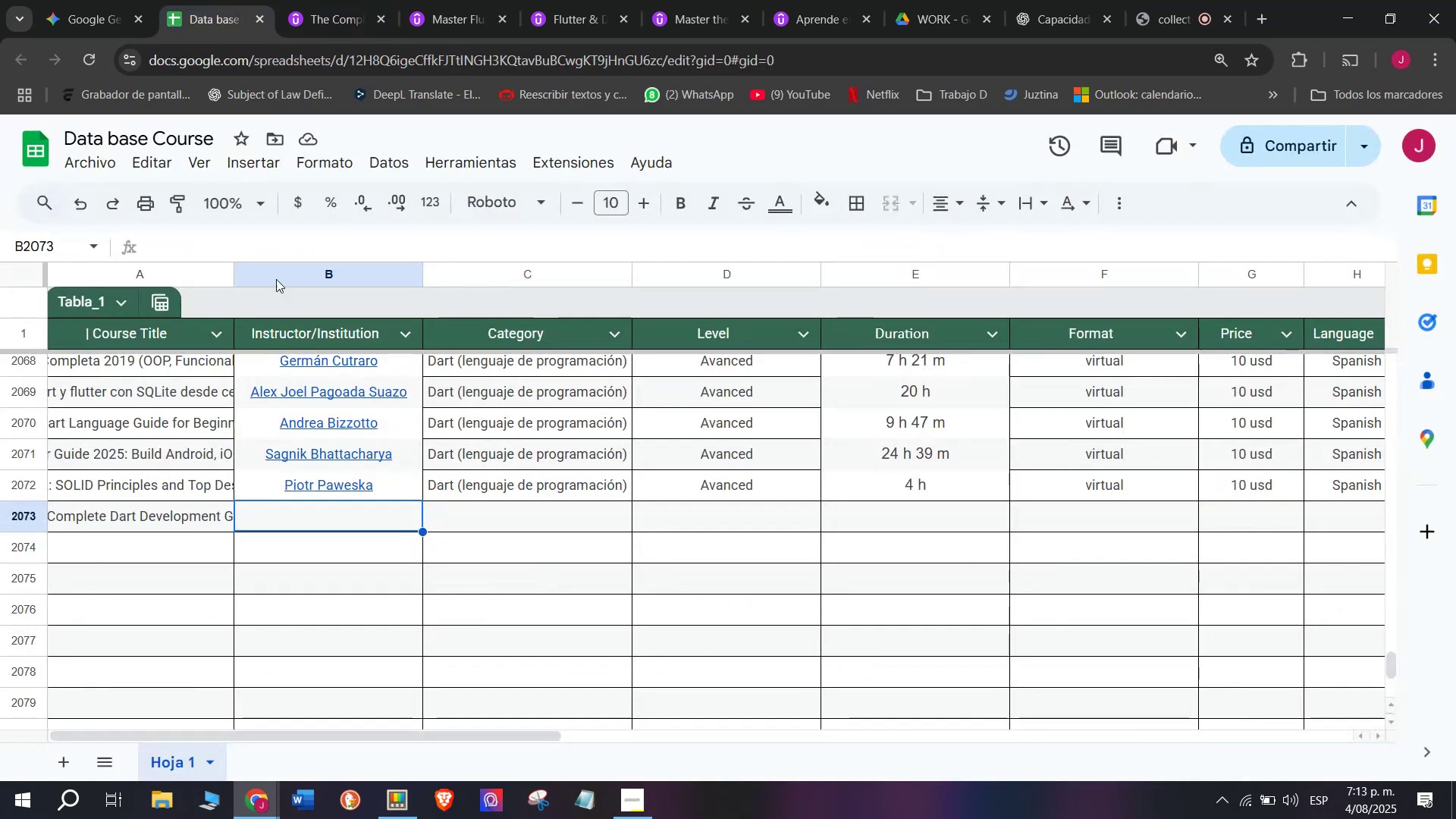 
key(Break)
 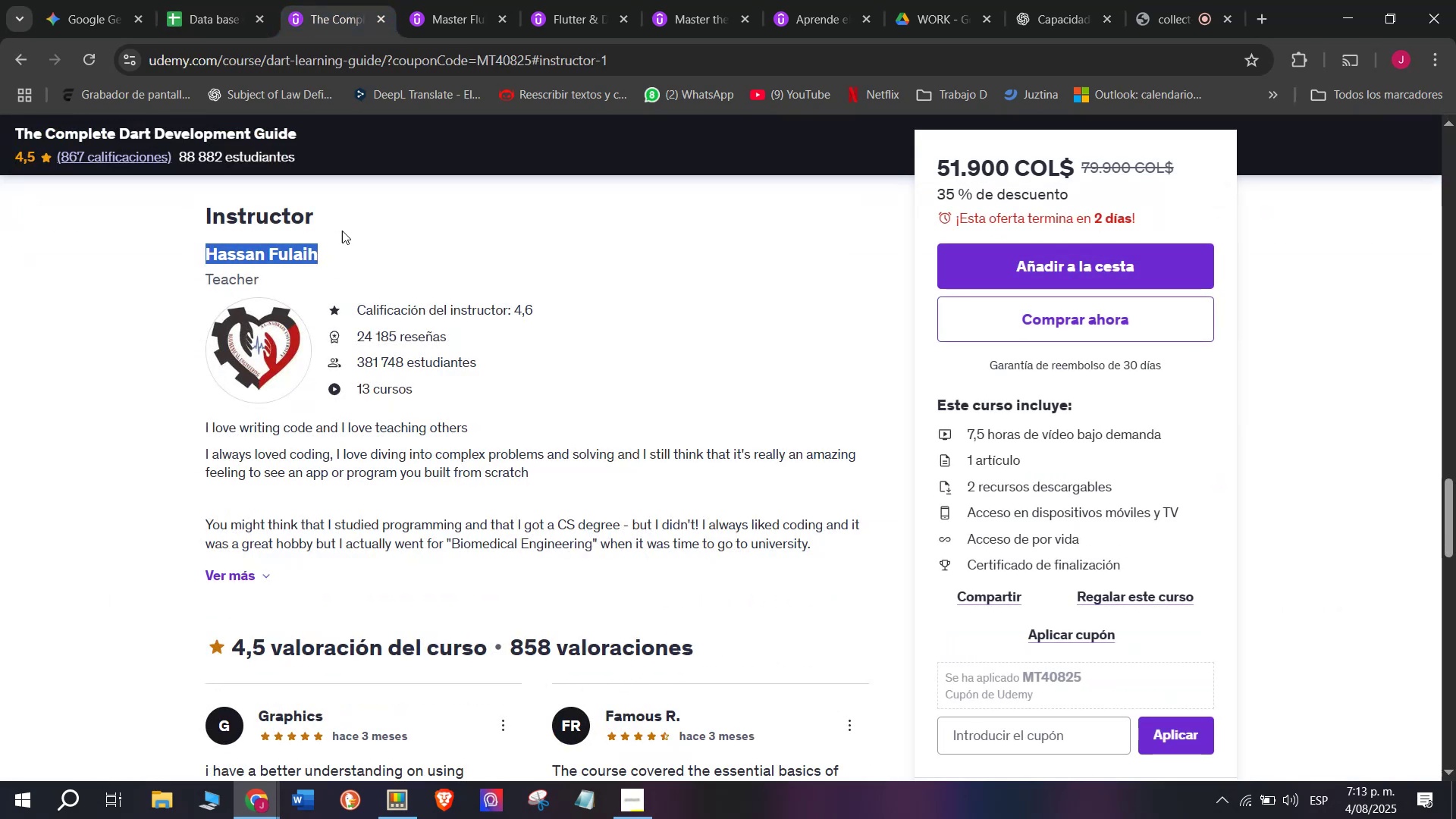 
key(Control+C)
 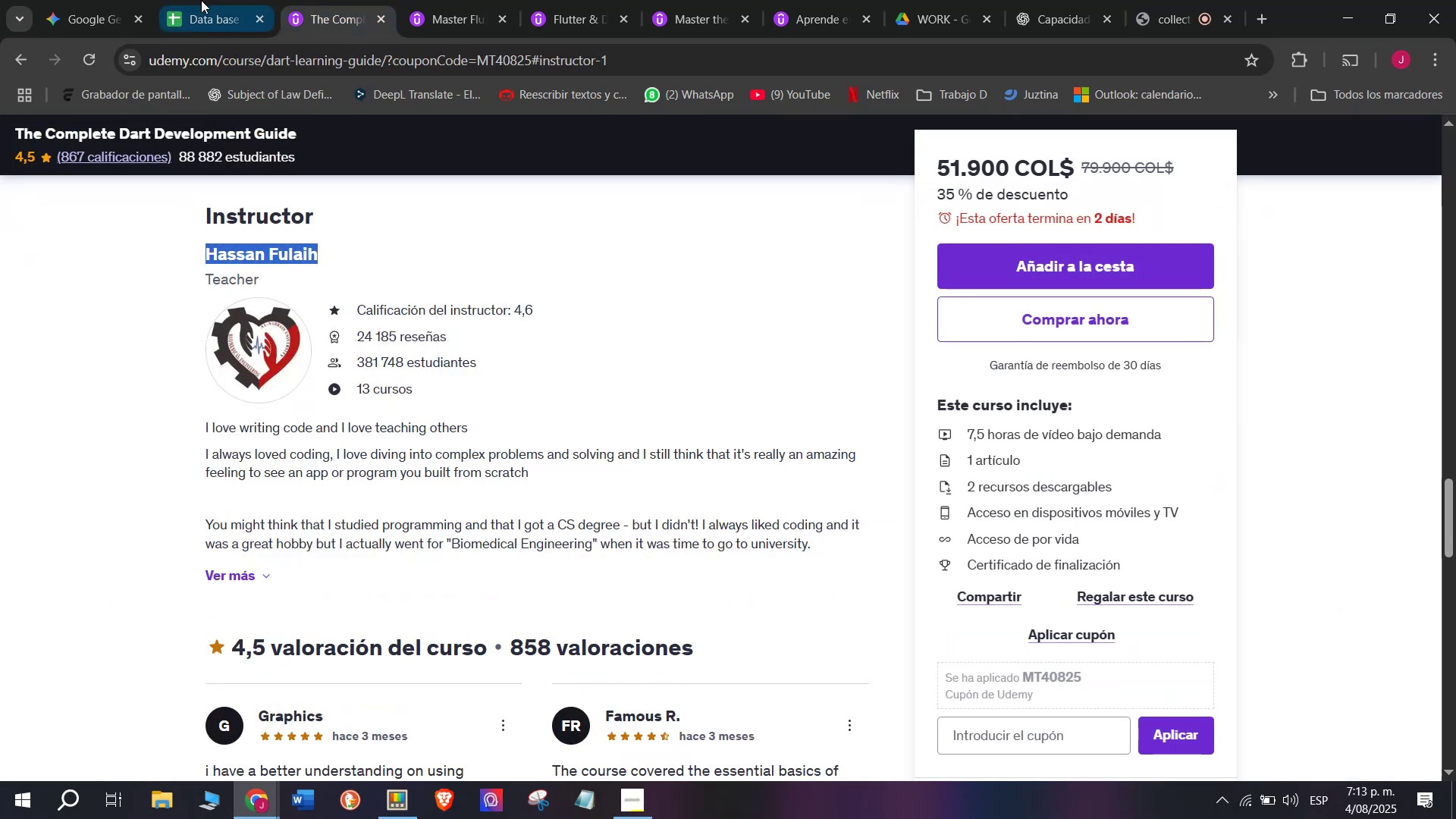 
left_click([201, 0])
 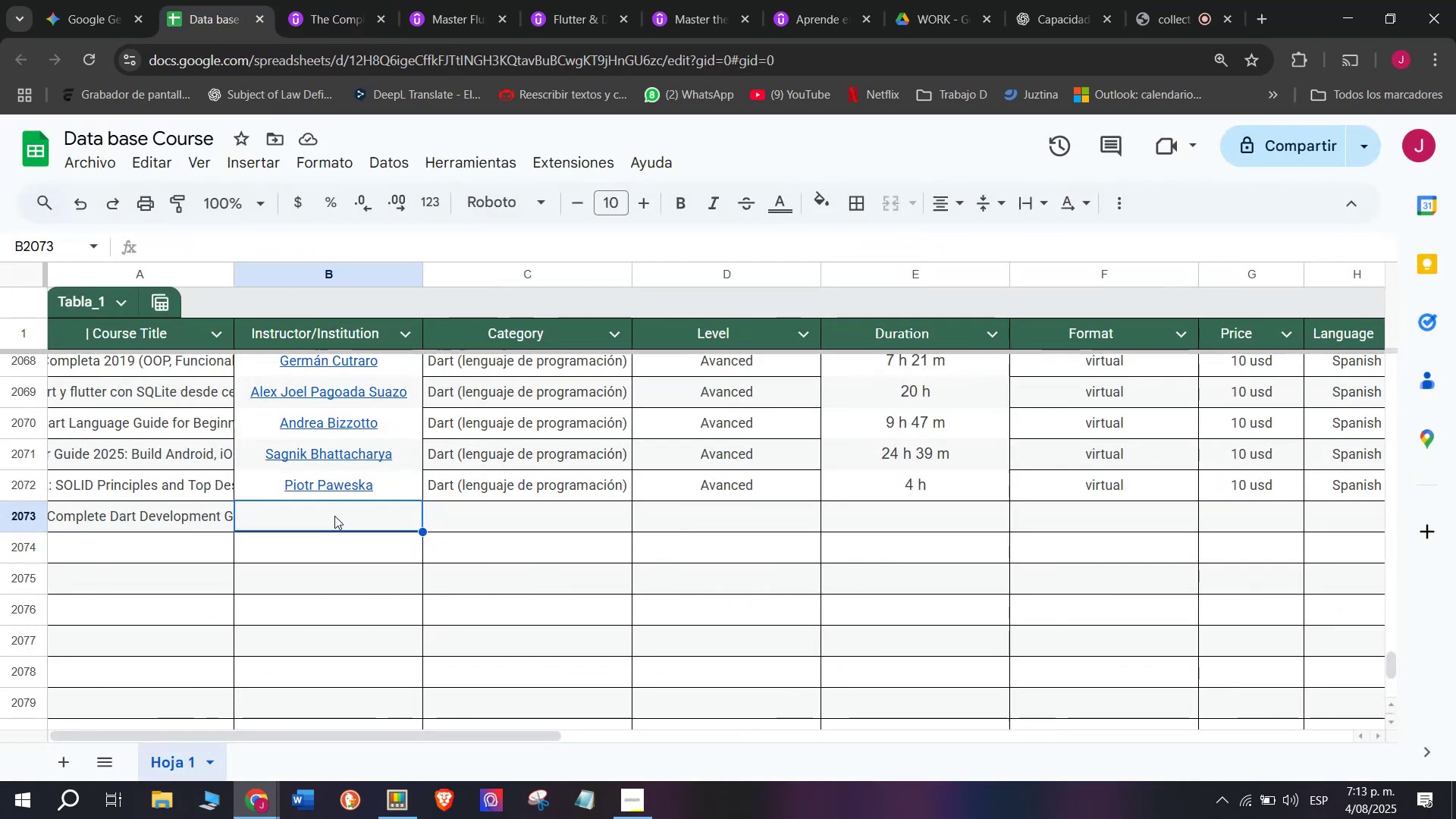 
key(Z)
 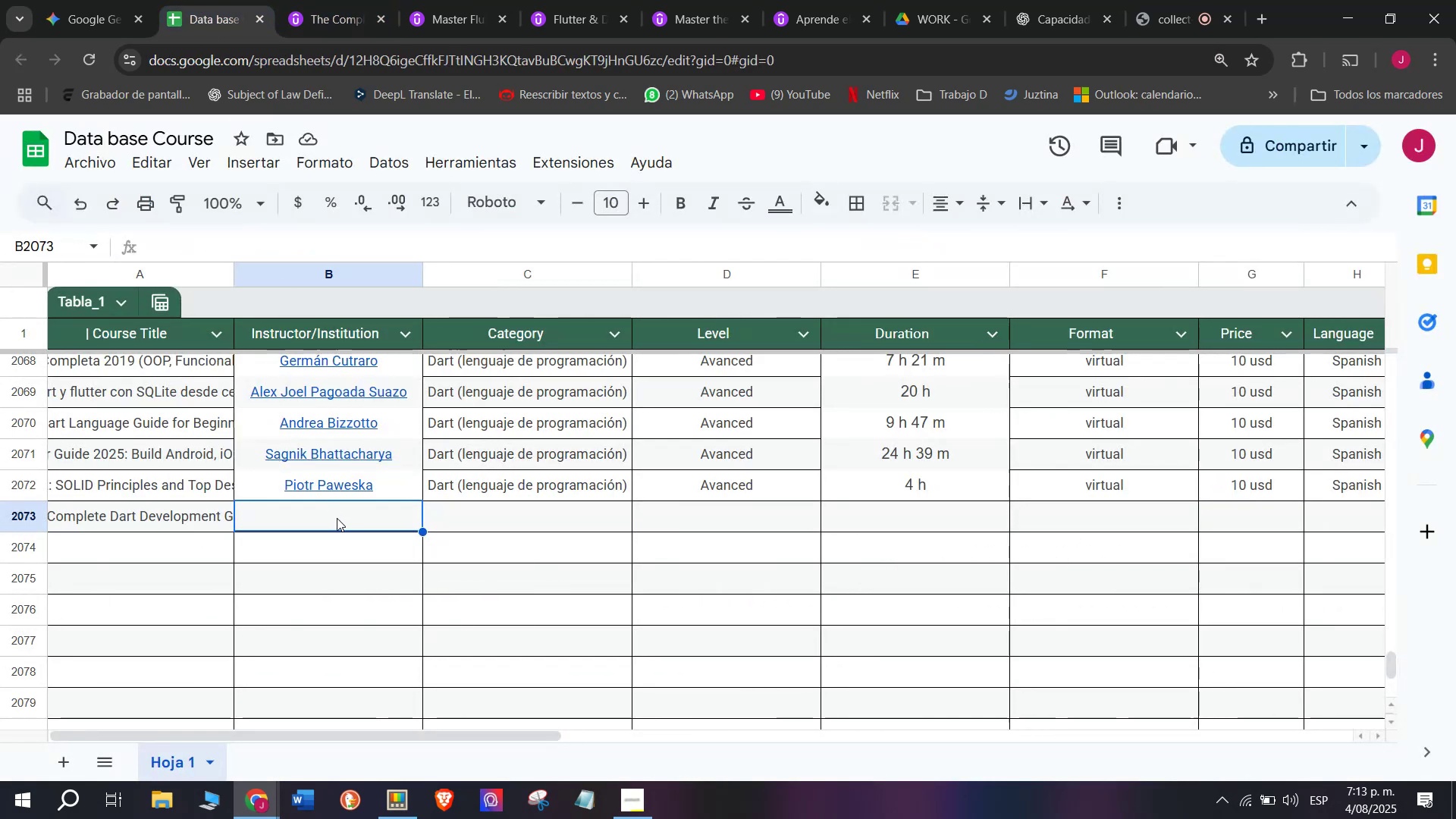 
key(Control+ControlLeft)
 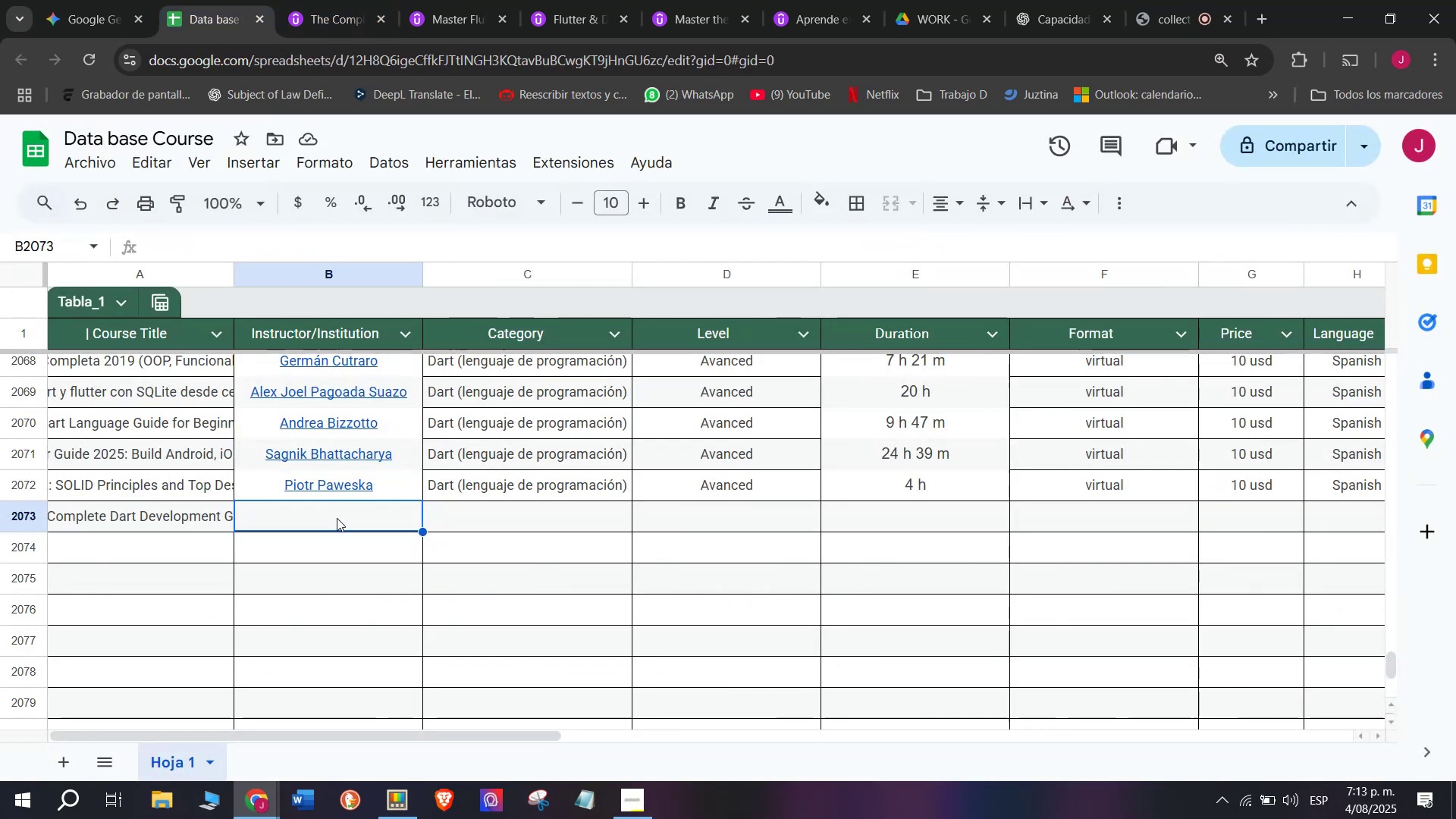 
key(Control+V)
 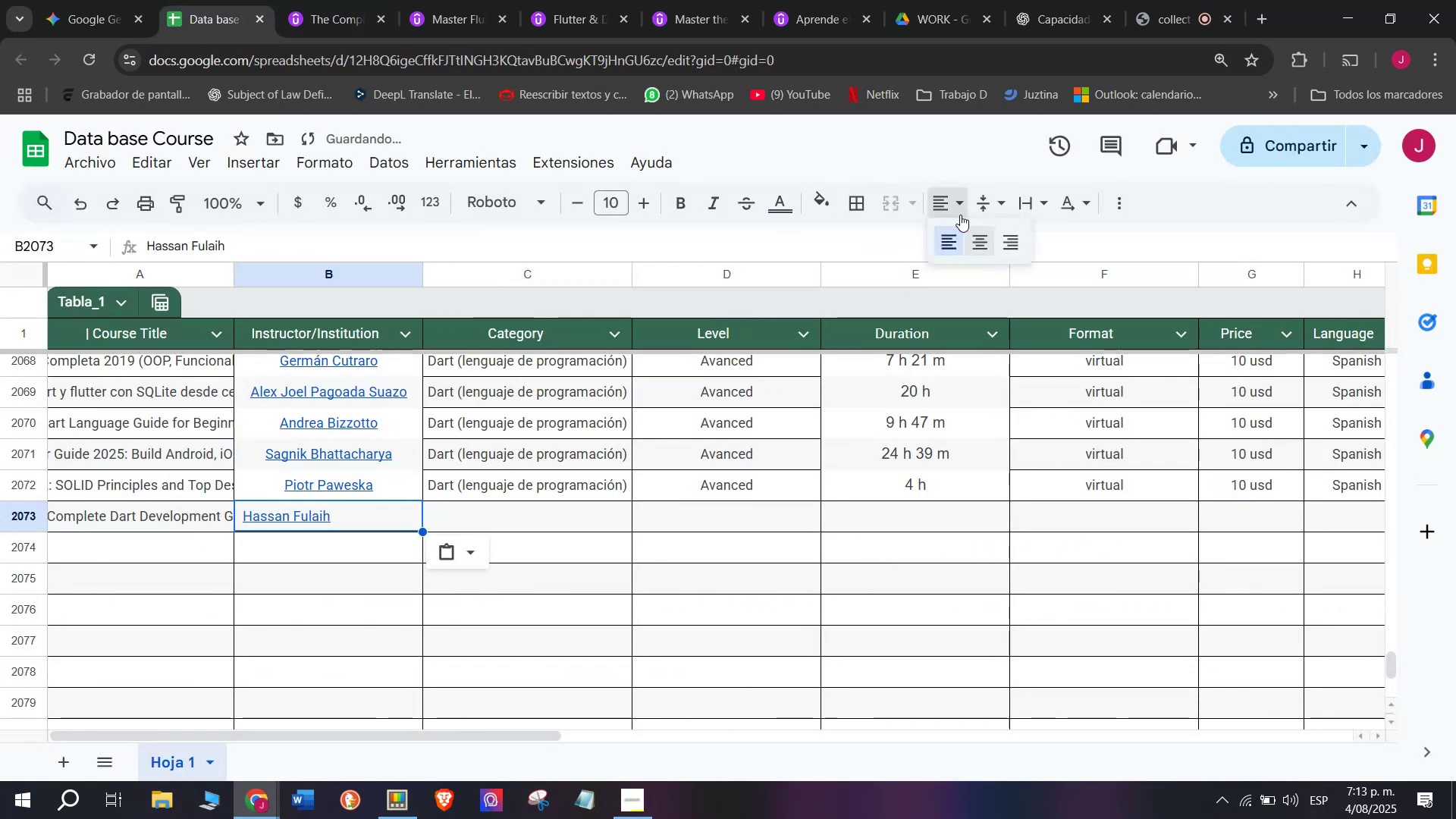 
left_click([973, 234])
 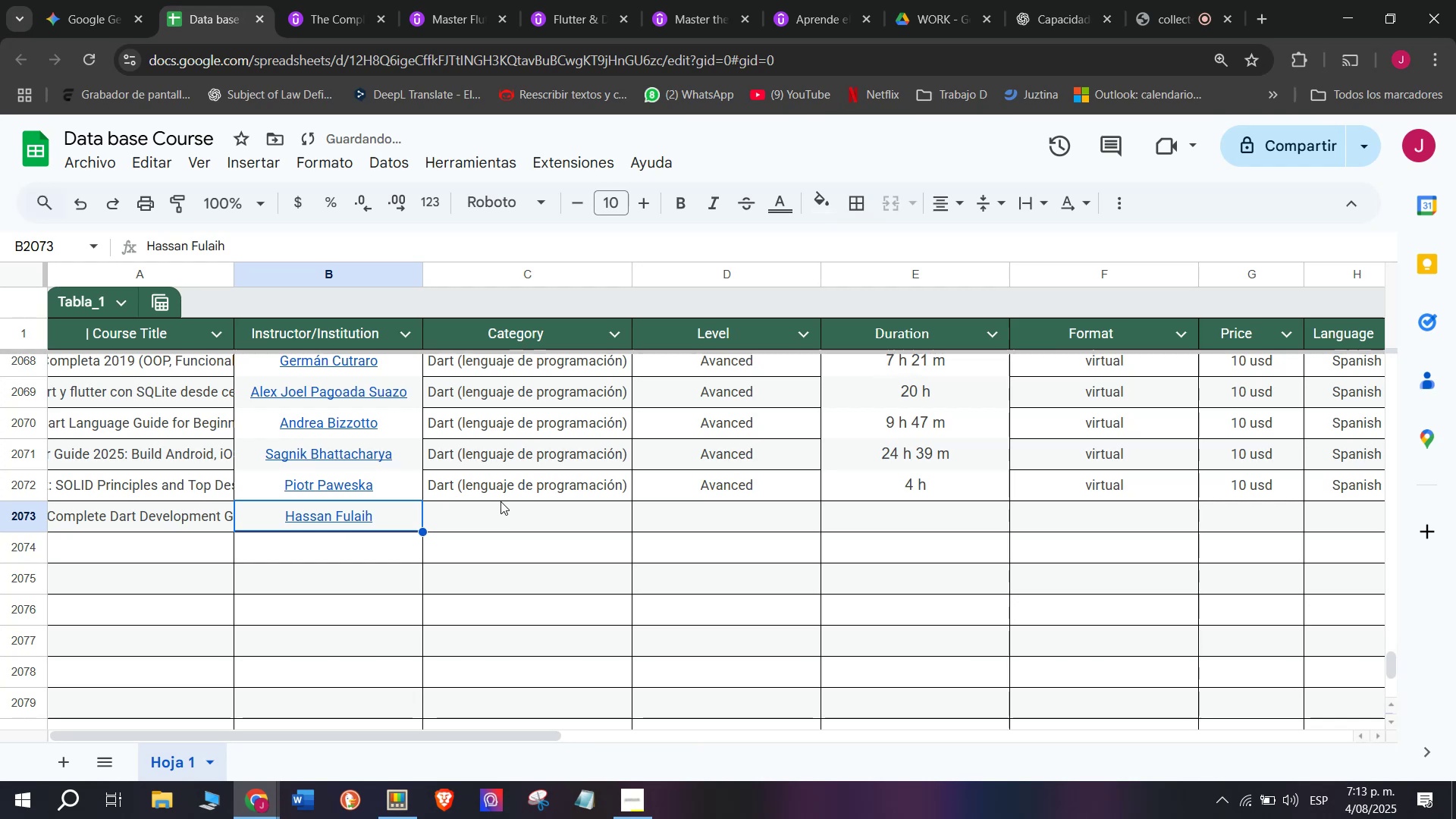 
left_click([514, 481])
 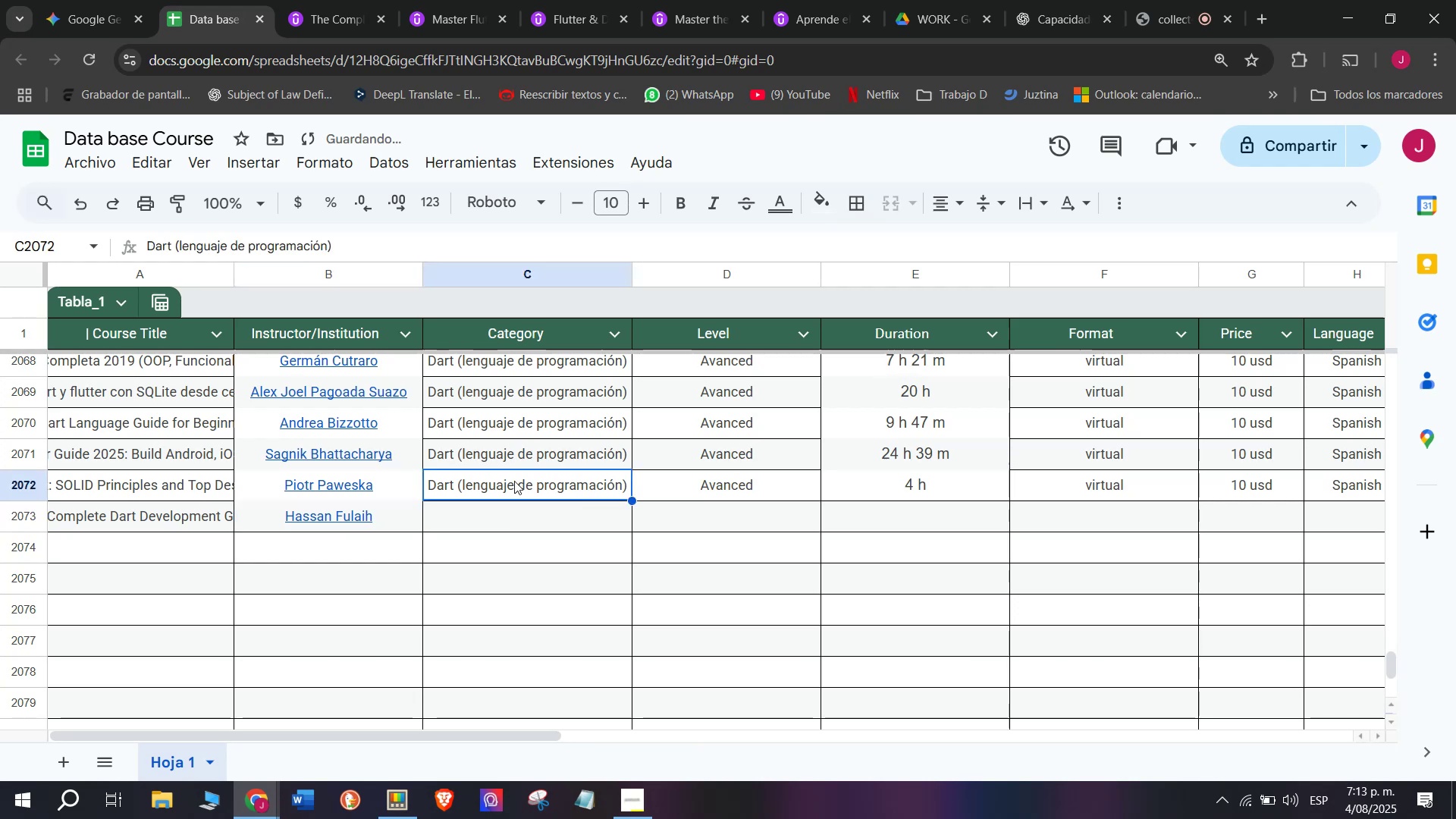 
key(Control+ControlLeft)
 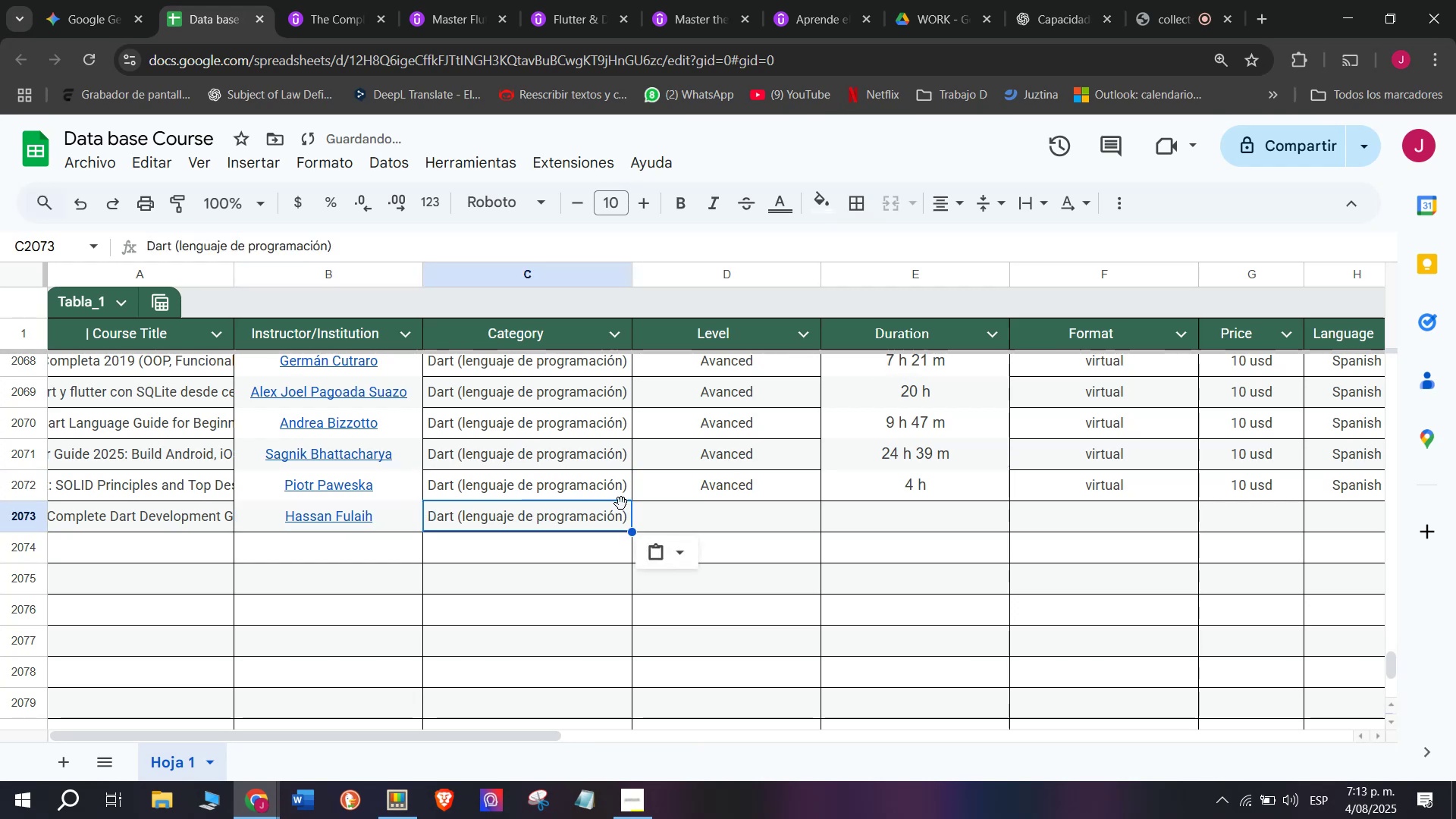 
key(Break)
 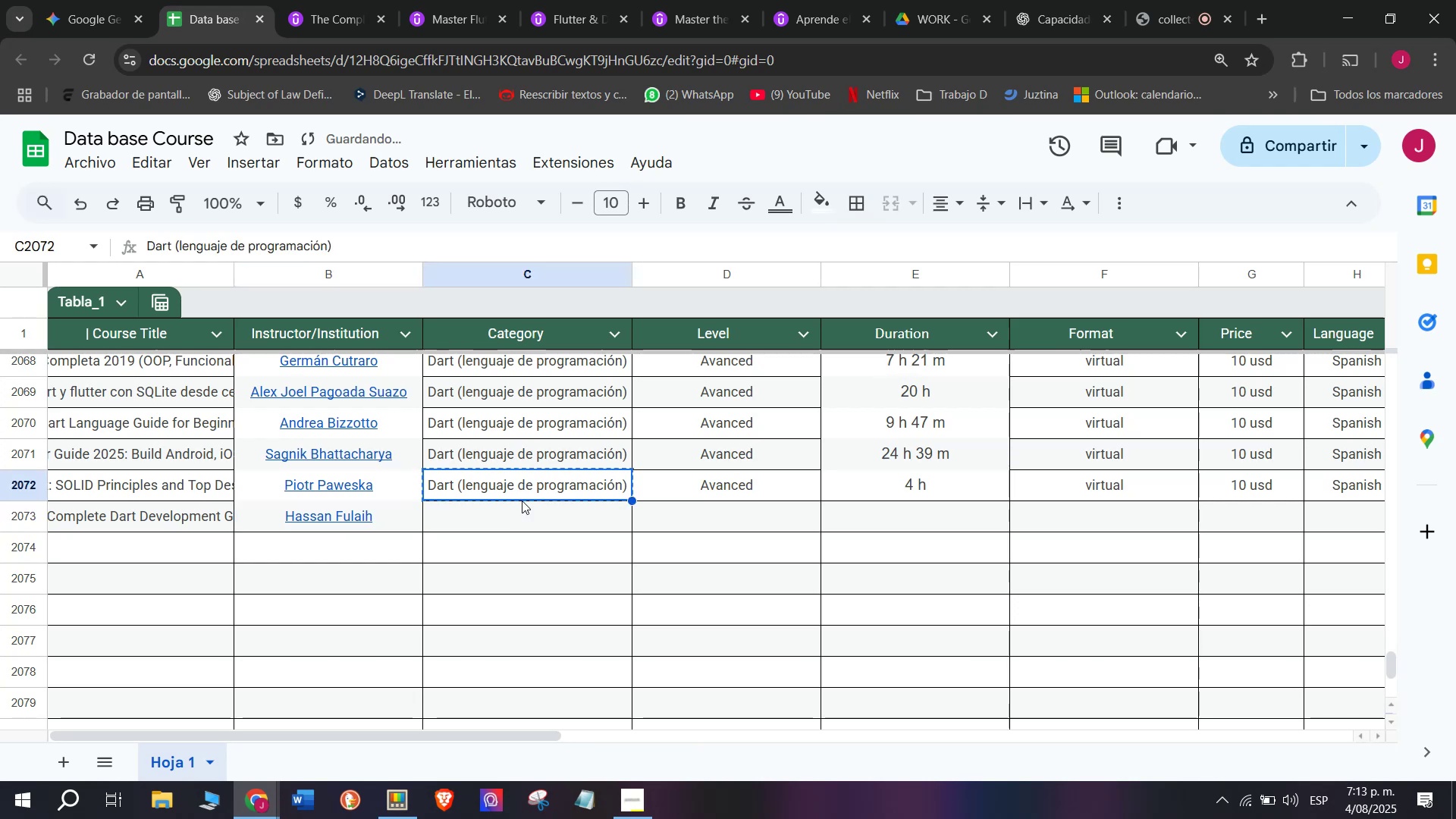 
key(Control+C)
 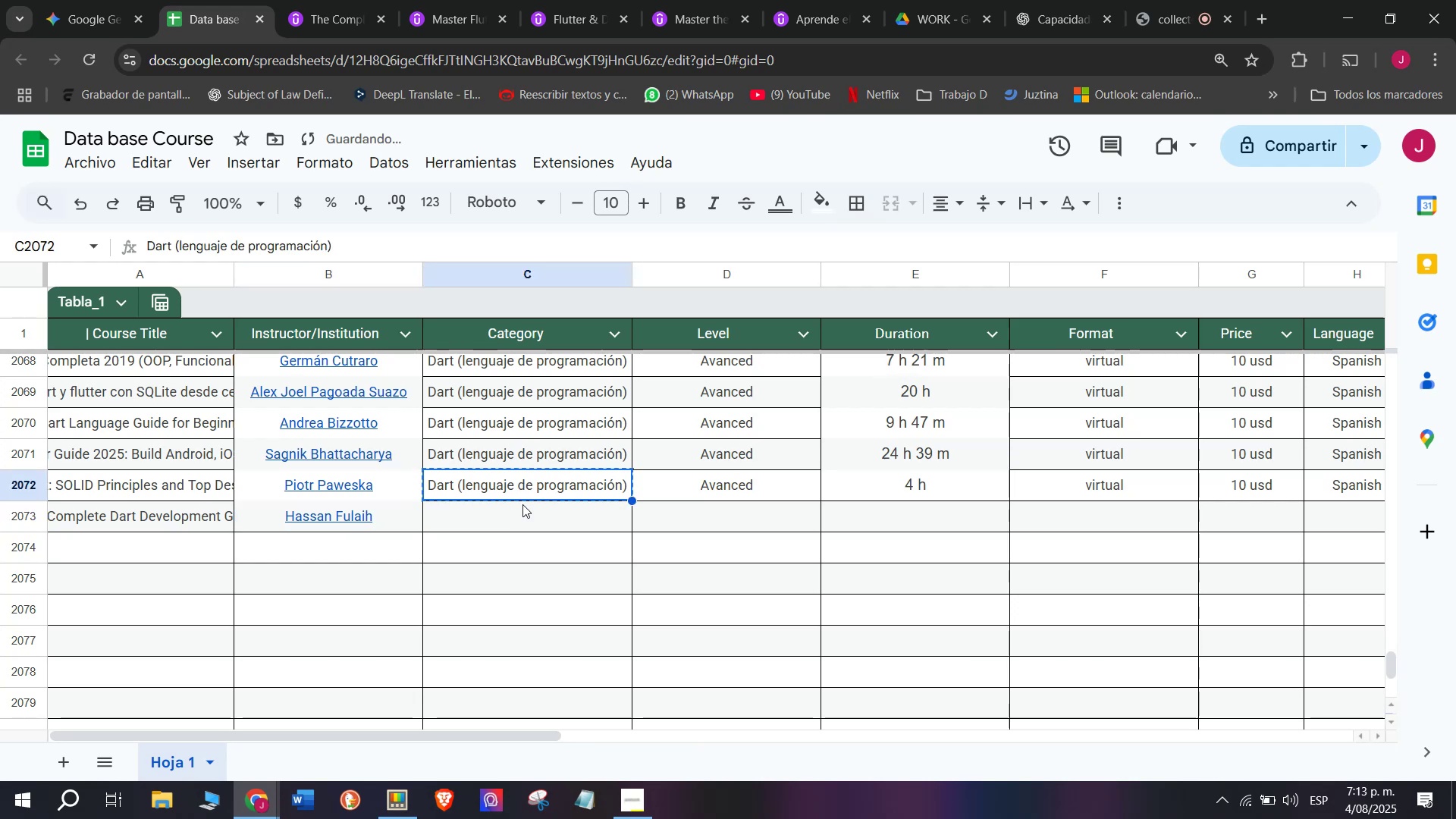 
double_click([522, 504])
 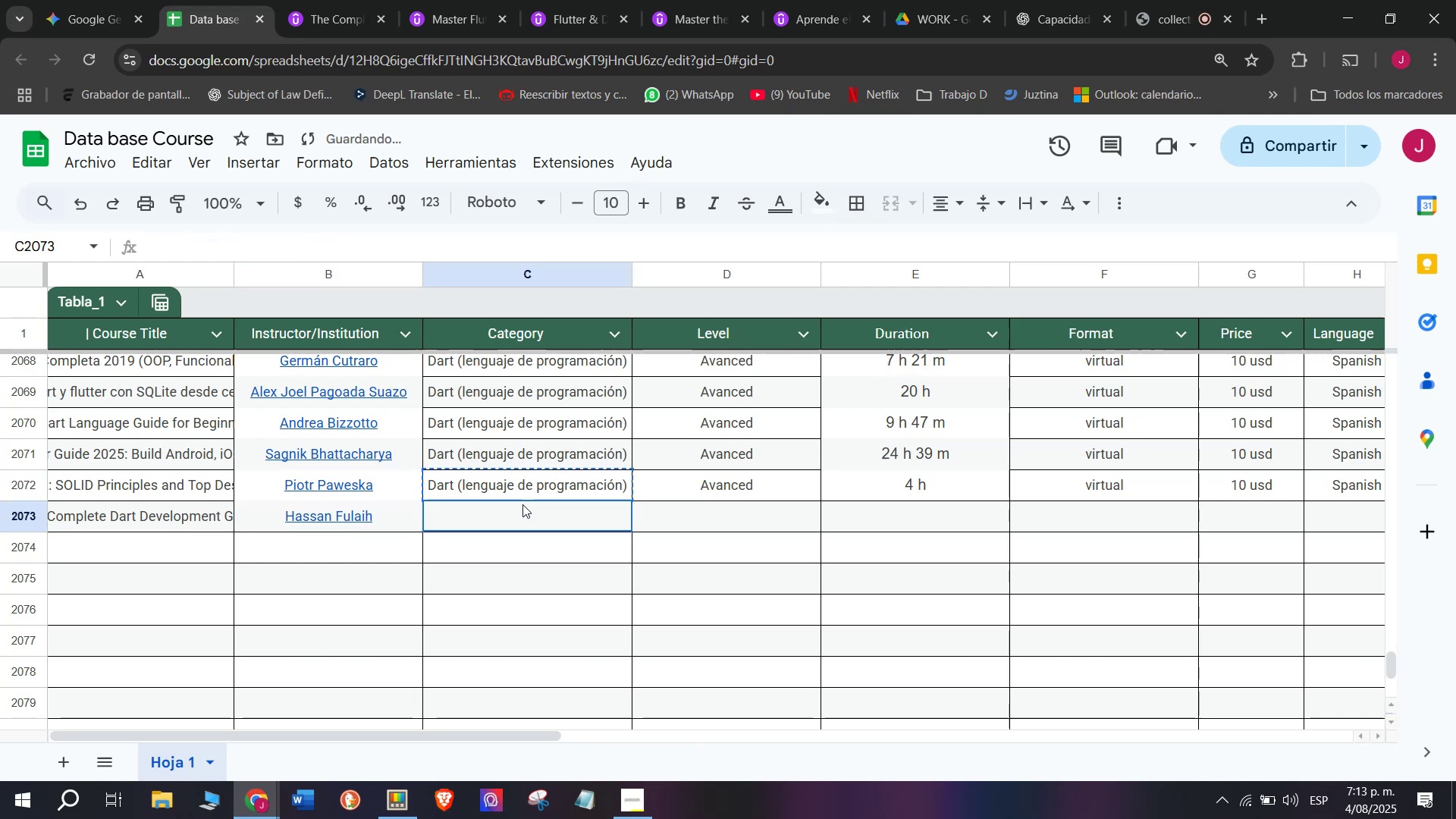 
key(Z)
 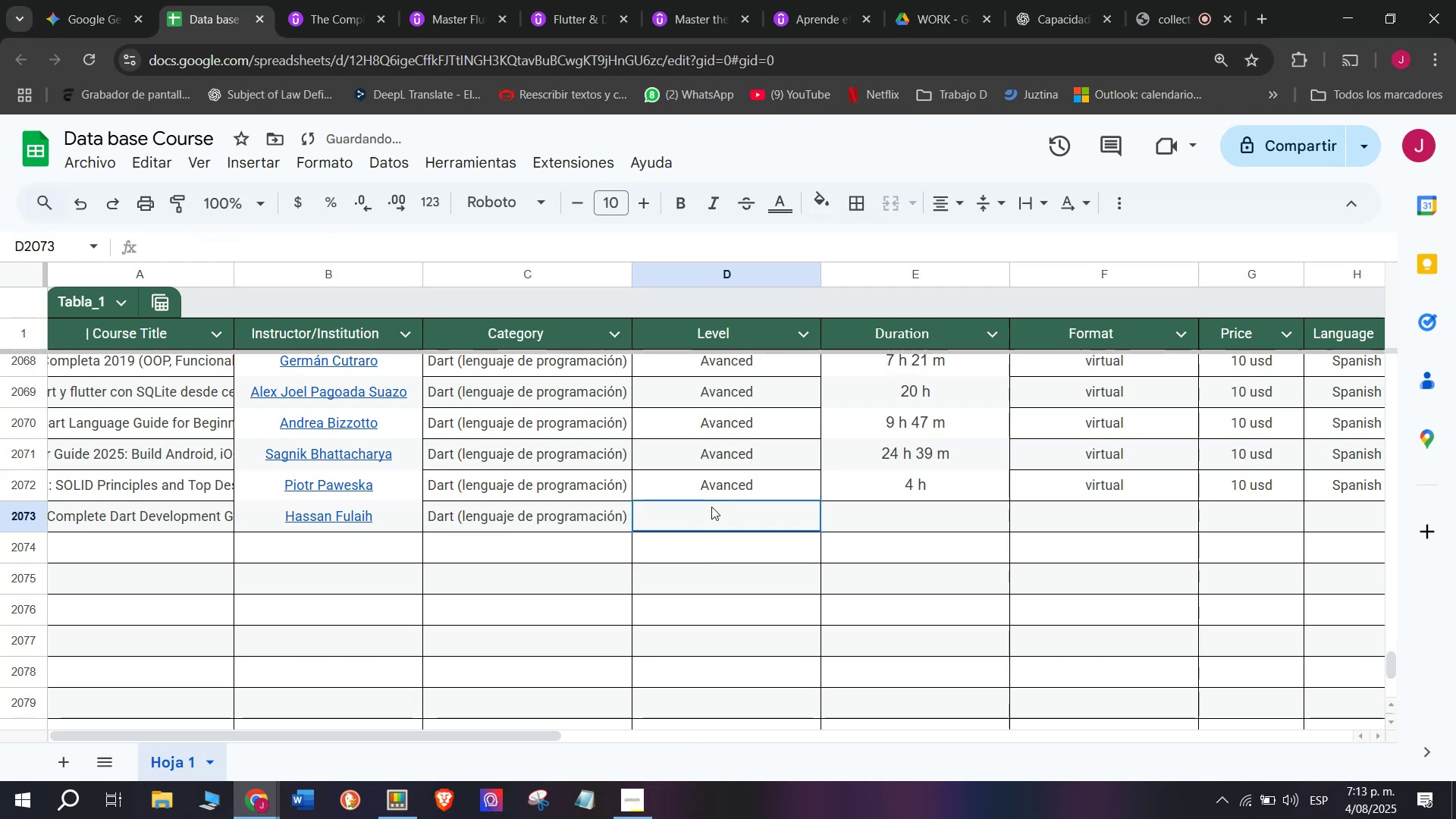 
key(Control+ControlLeft)
 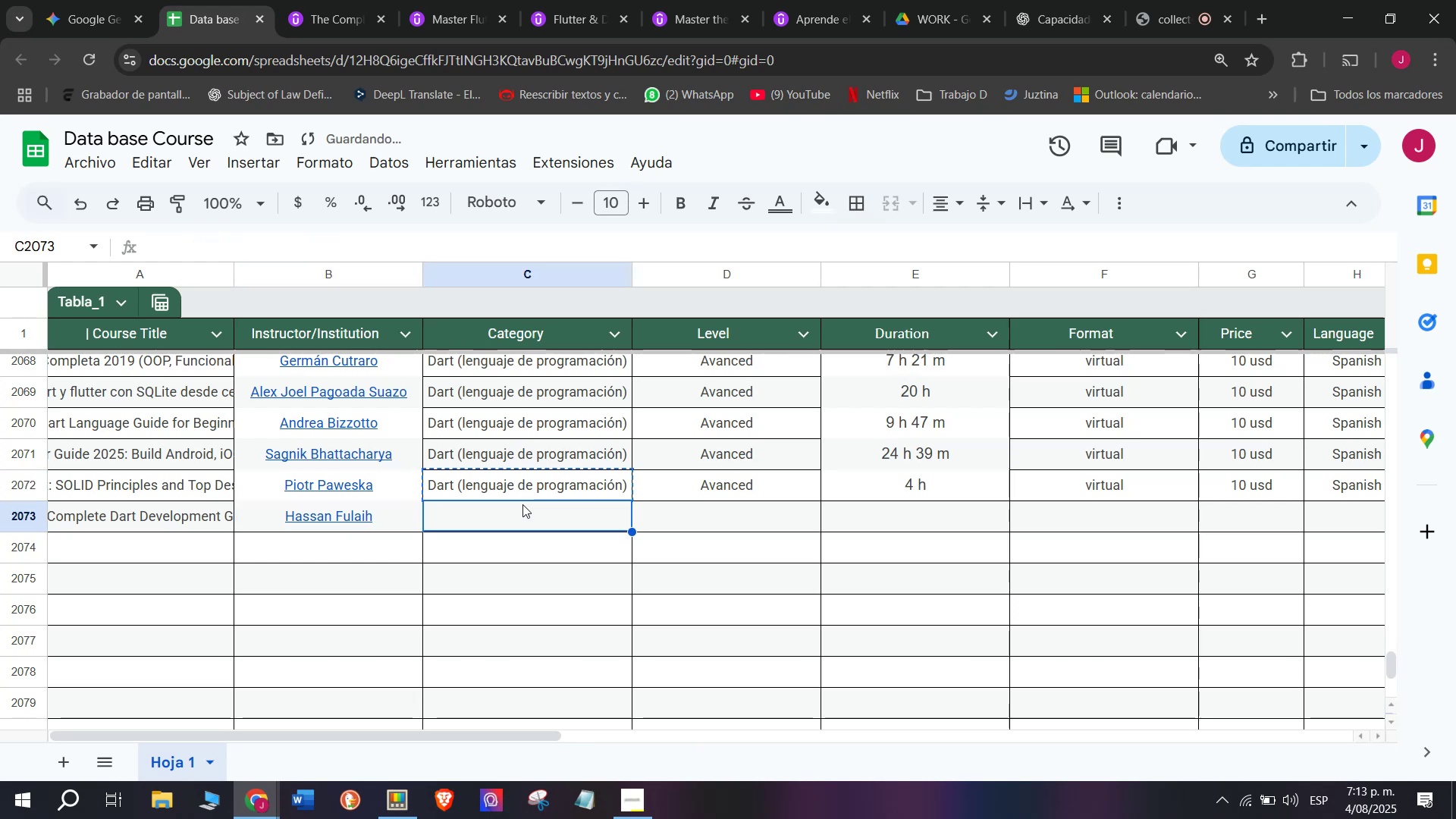 
key(Control+V)
 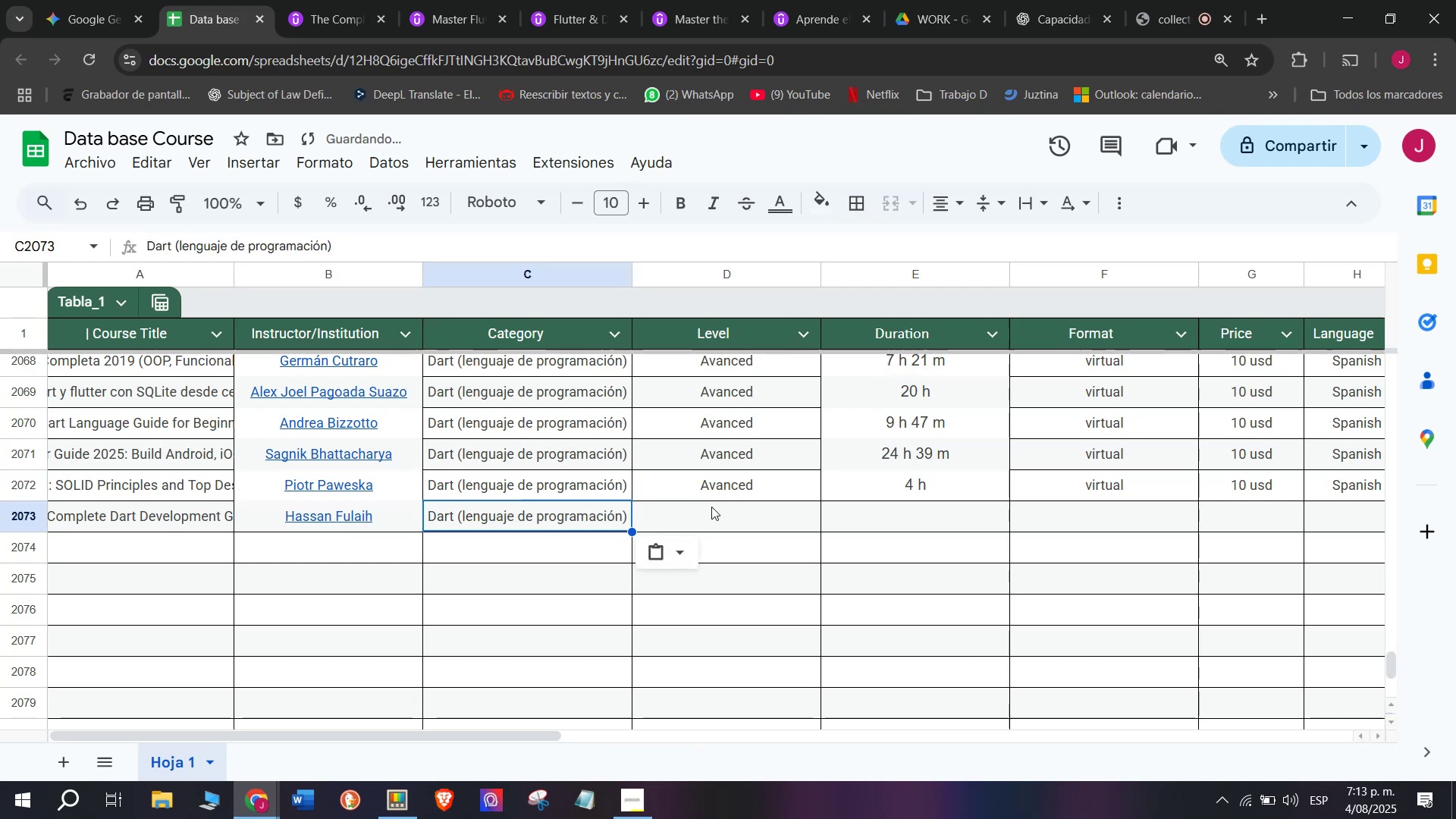 
triple_click([711, 507])
 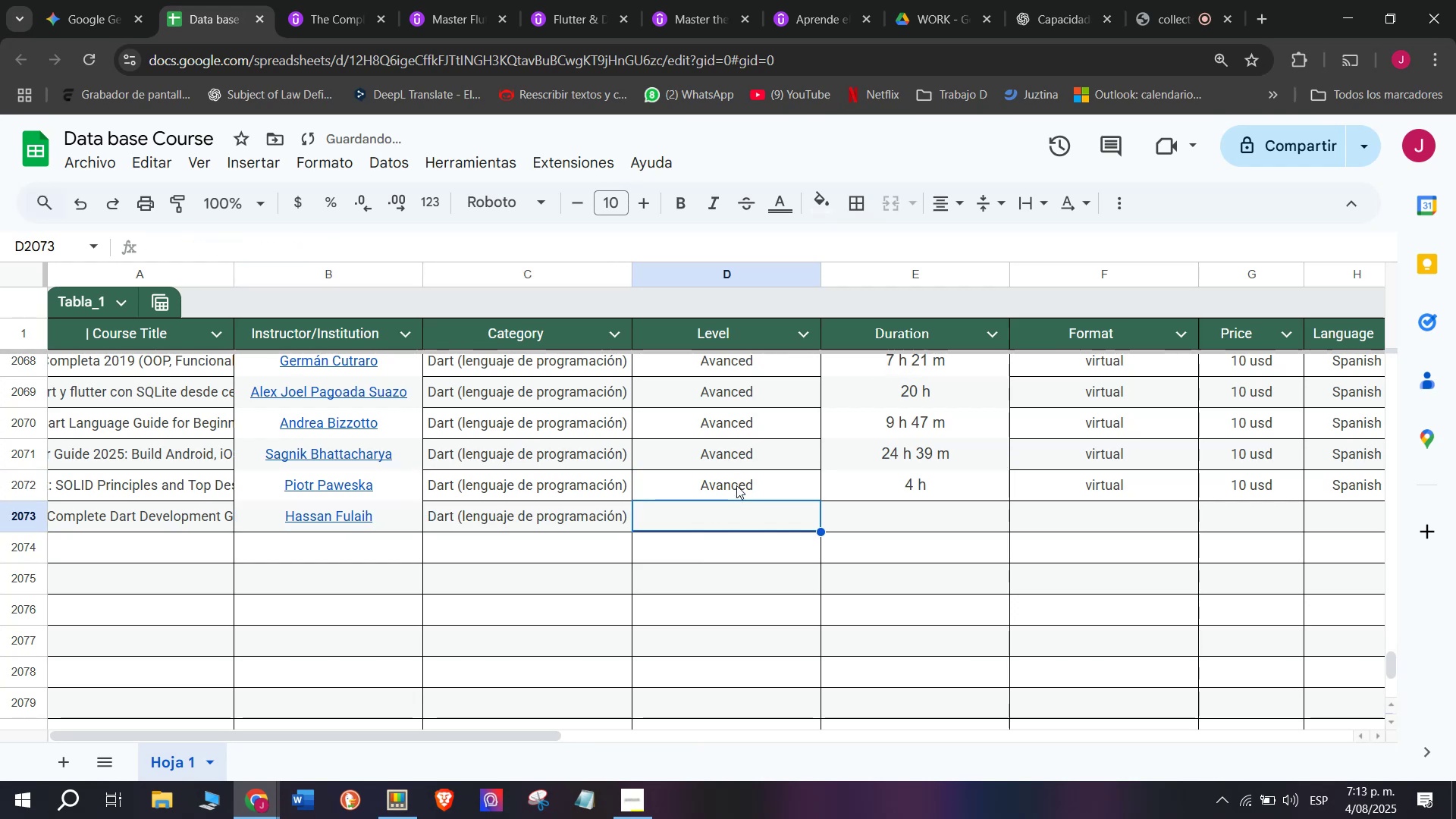 
triple_click([736, 485])
 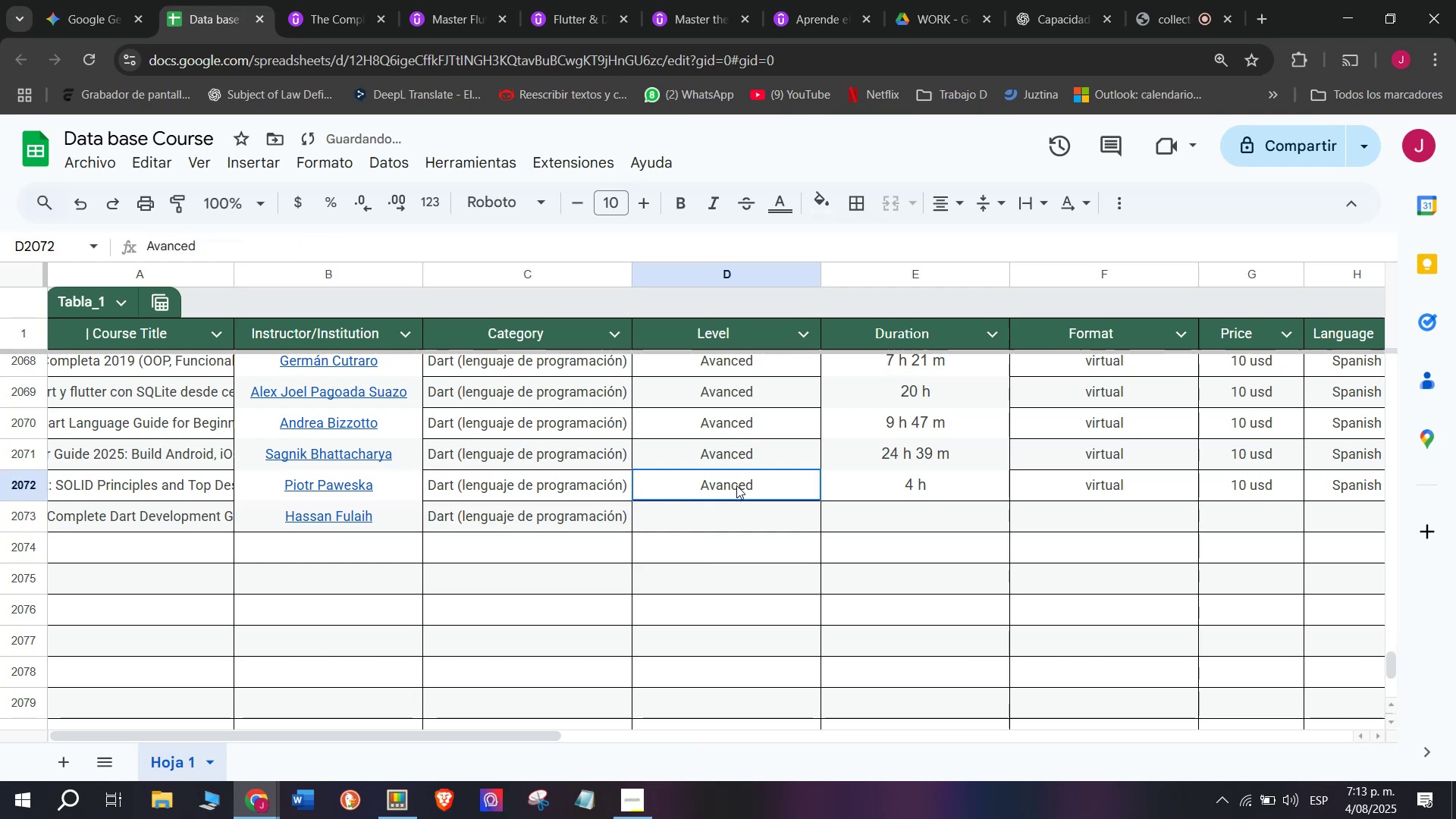 
key(Break)
 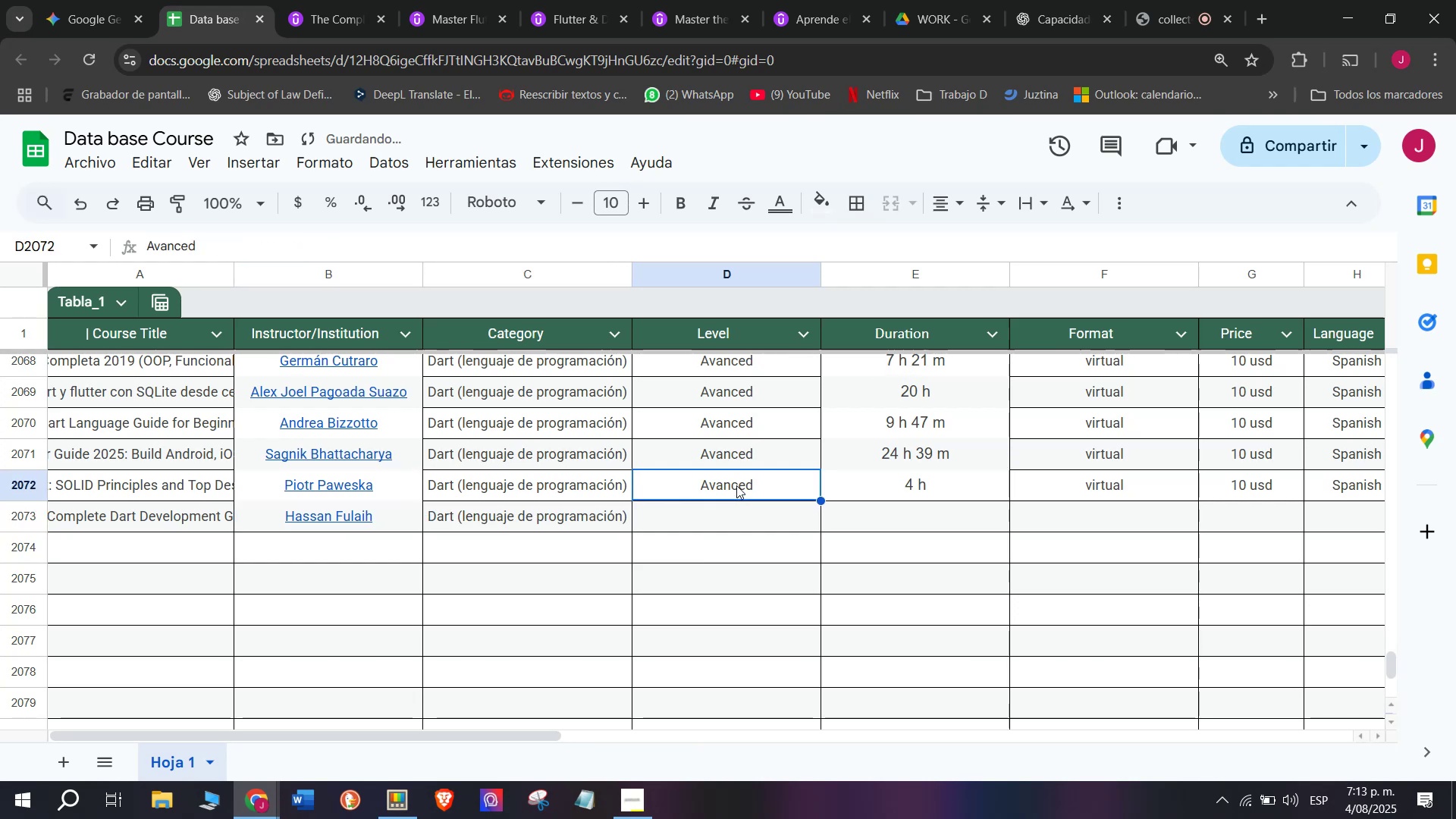 
key(Control+ControlLeft)
 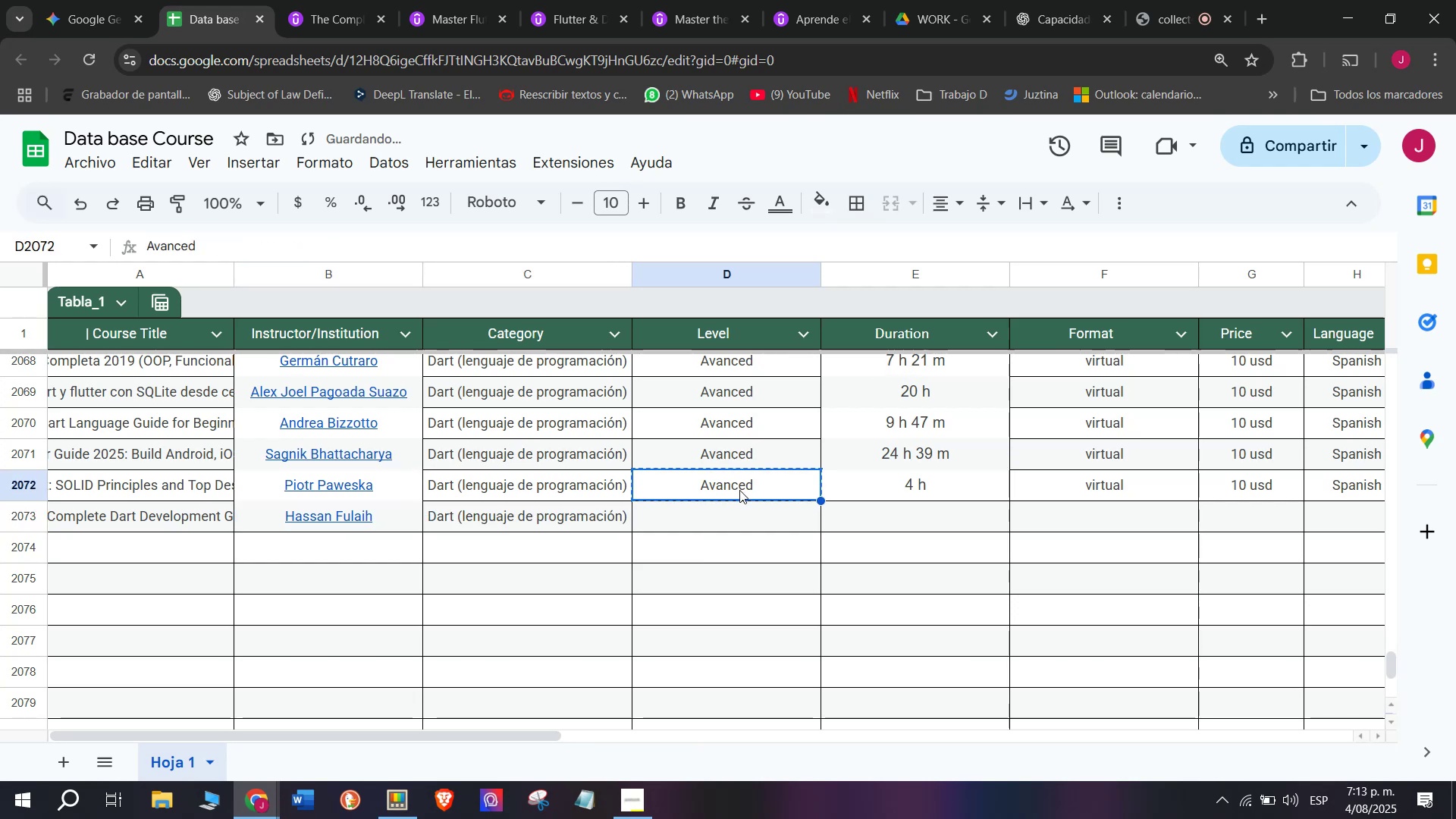 
key(Control+C)
 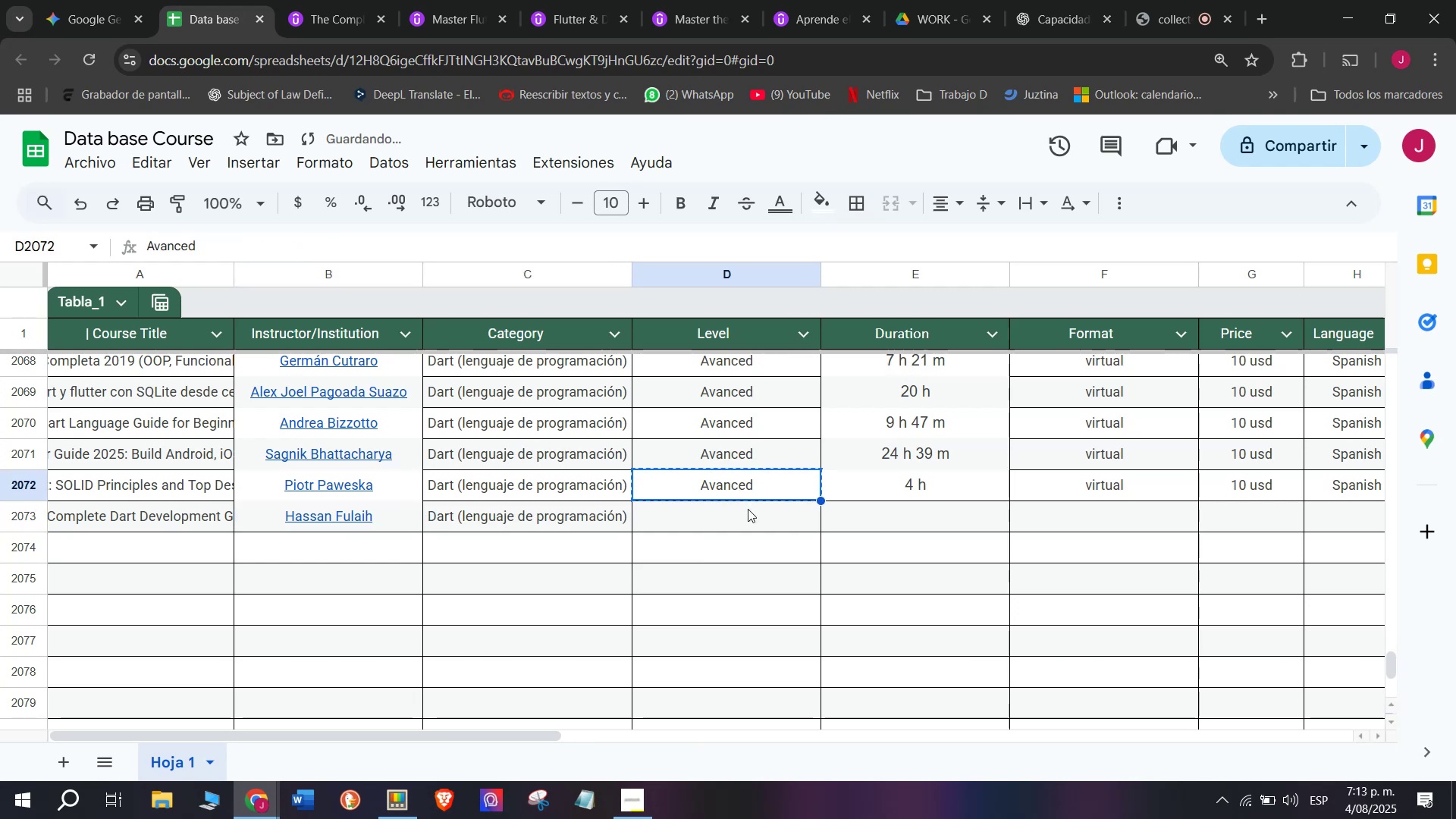 
left_click([748, 509])
 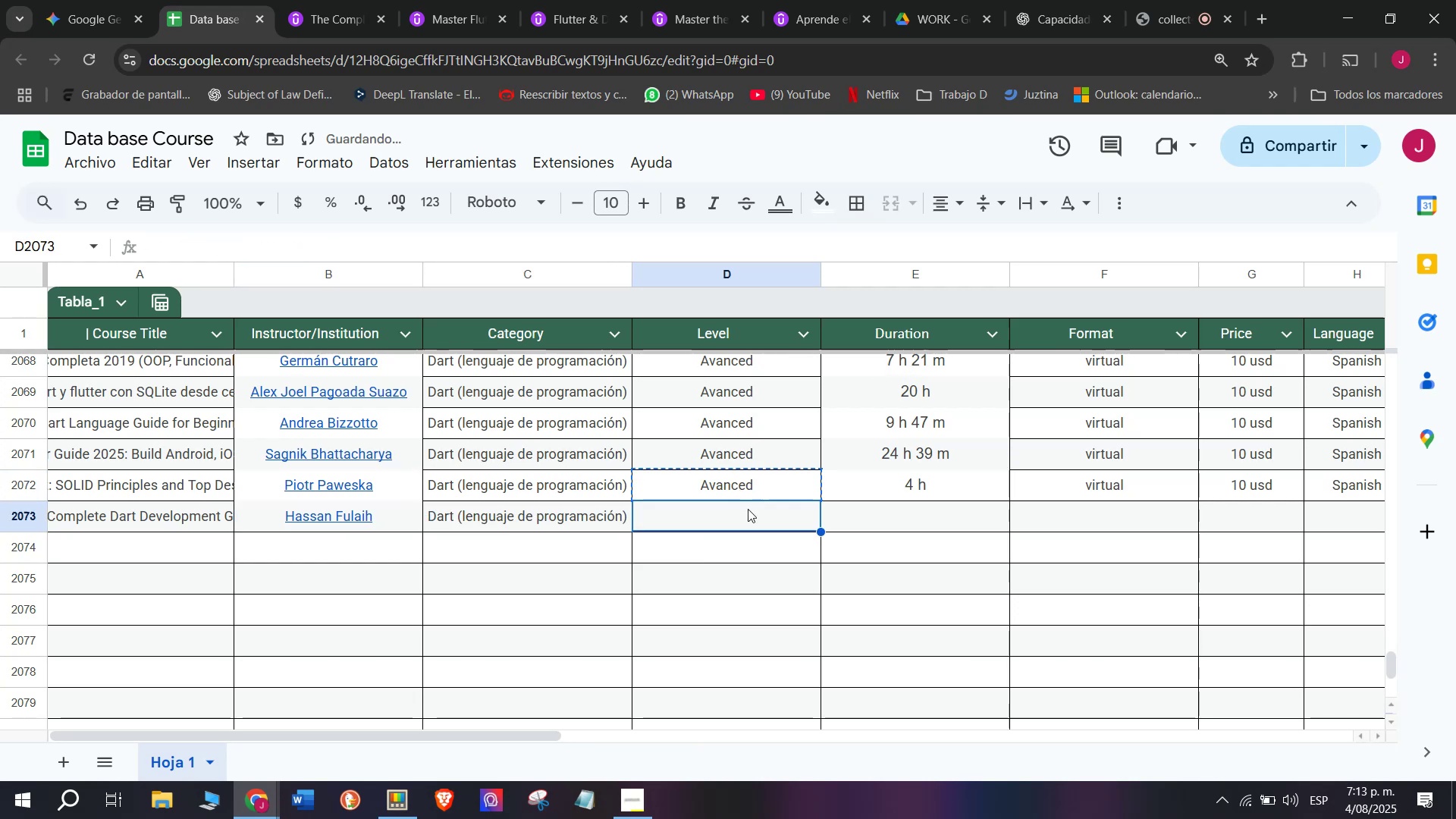 
key(Z)
 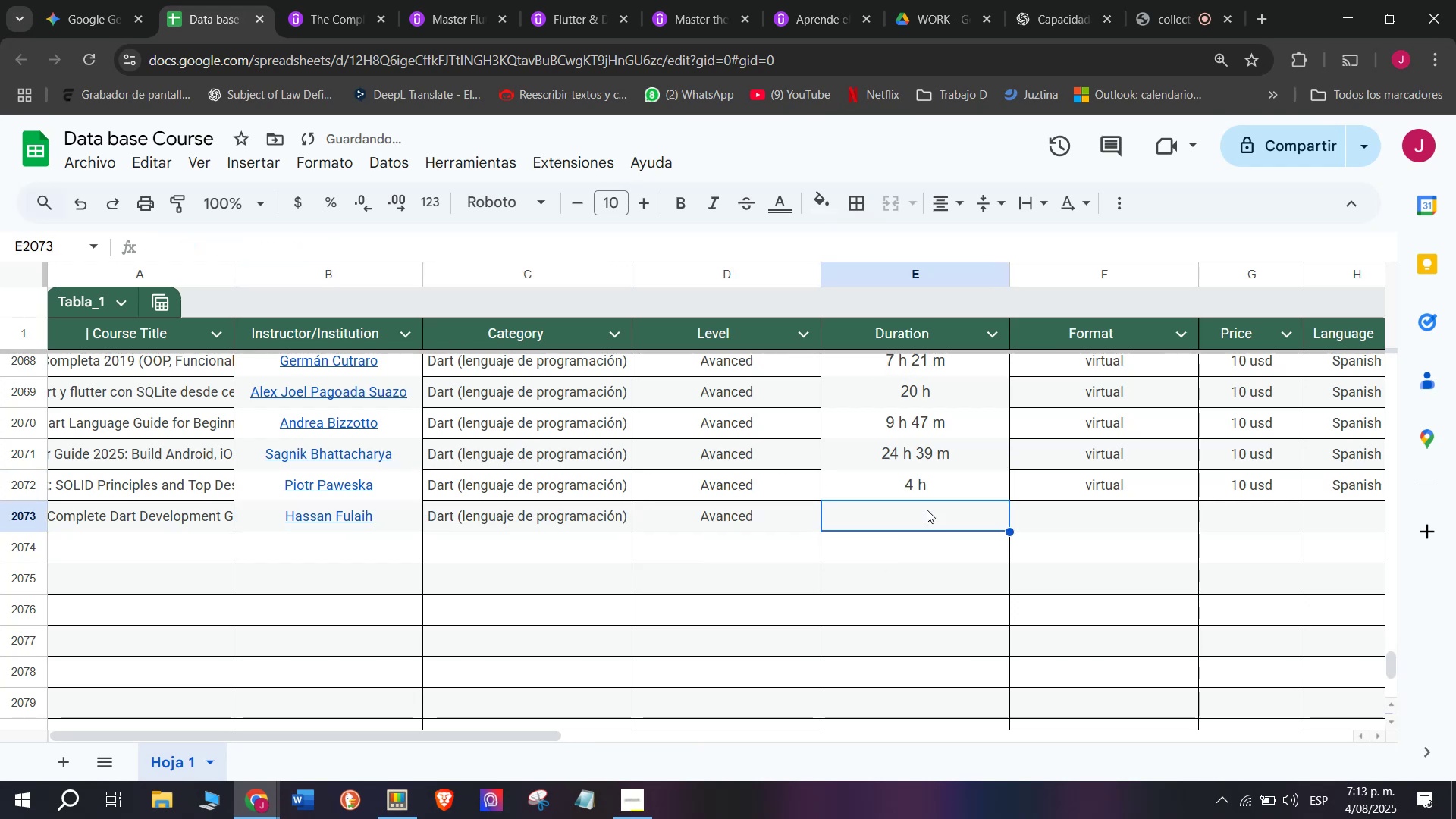 
key(Control+ControlLeft)
 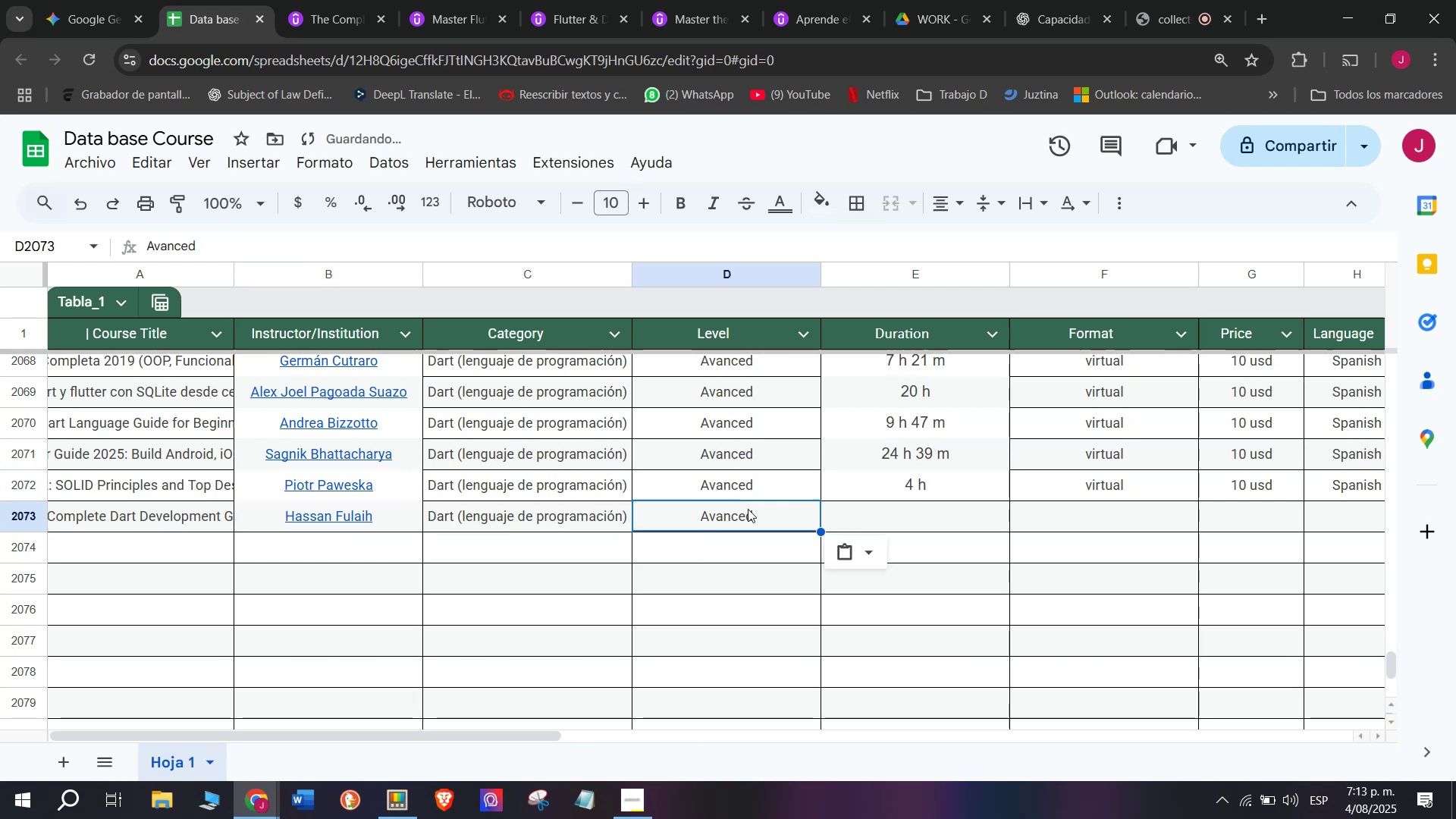 
key(Control+V)
 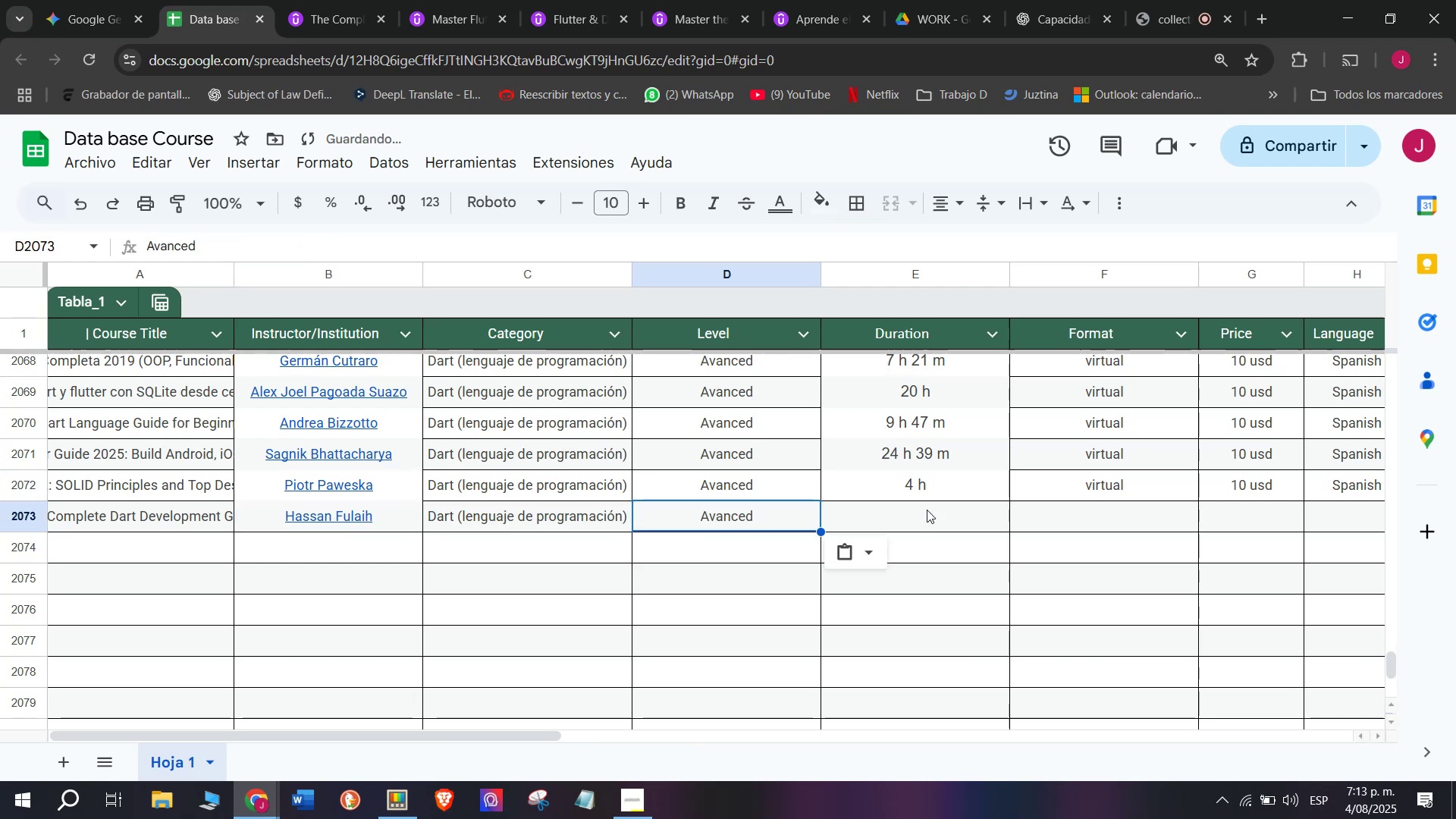 
double_click([927, 510])
 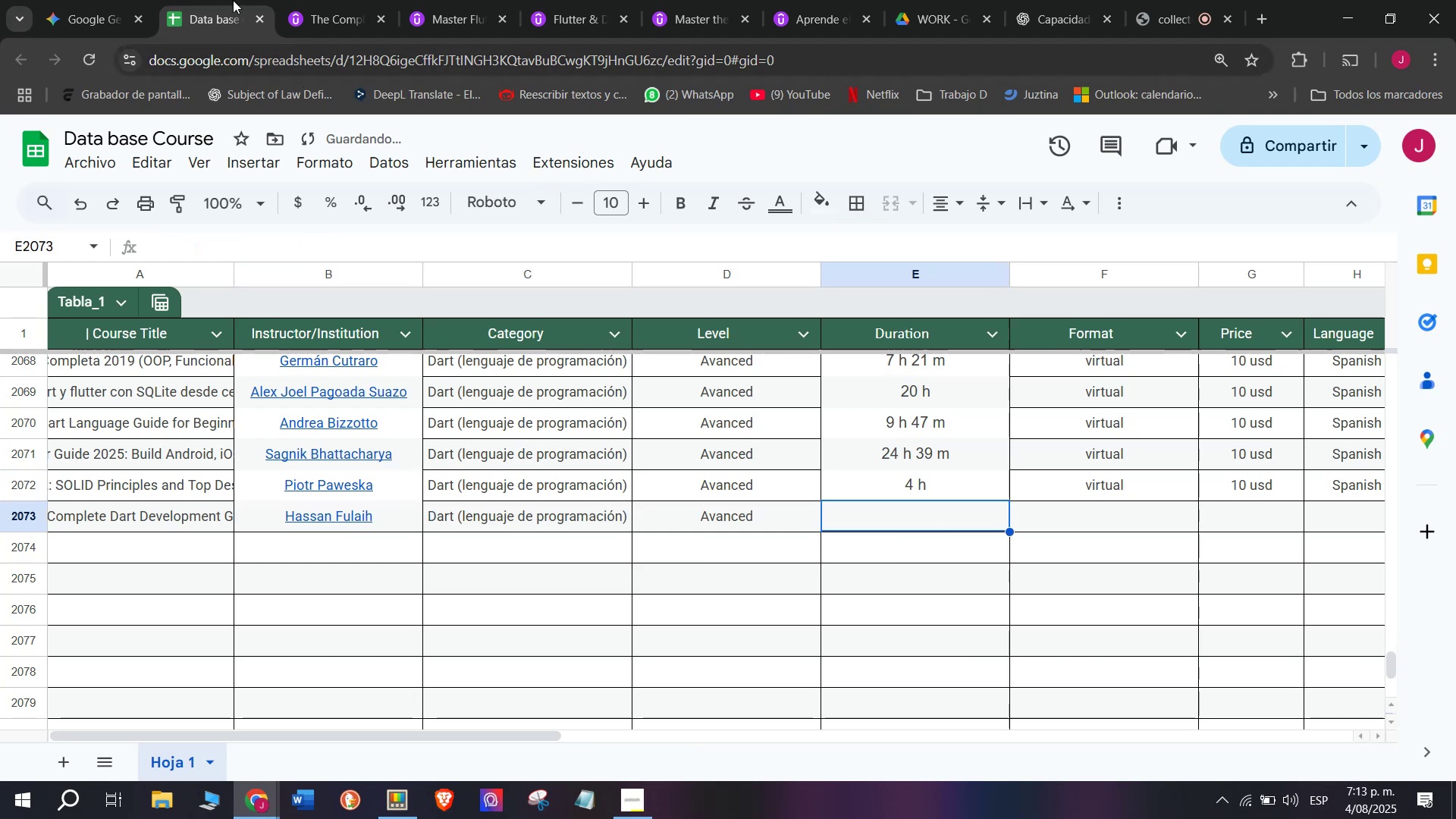 
left_click([322, 0])
 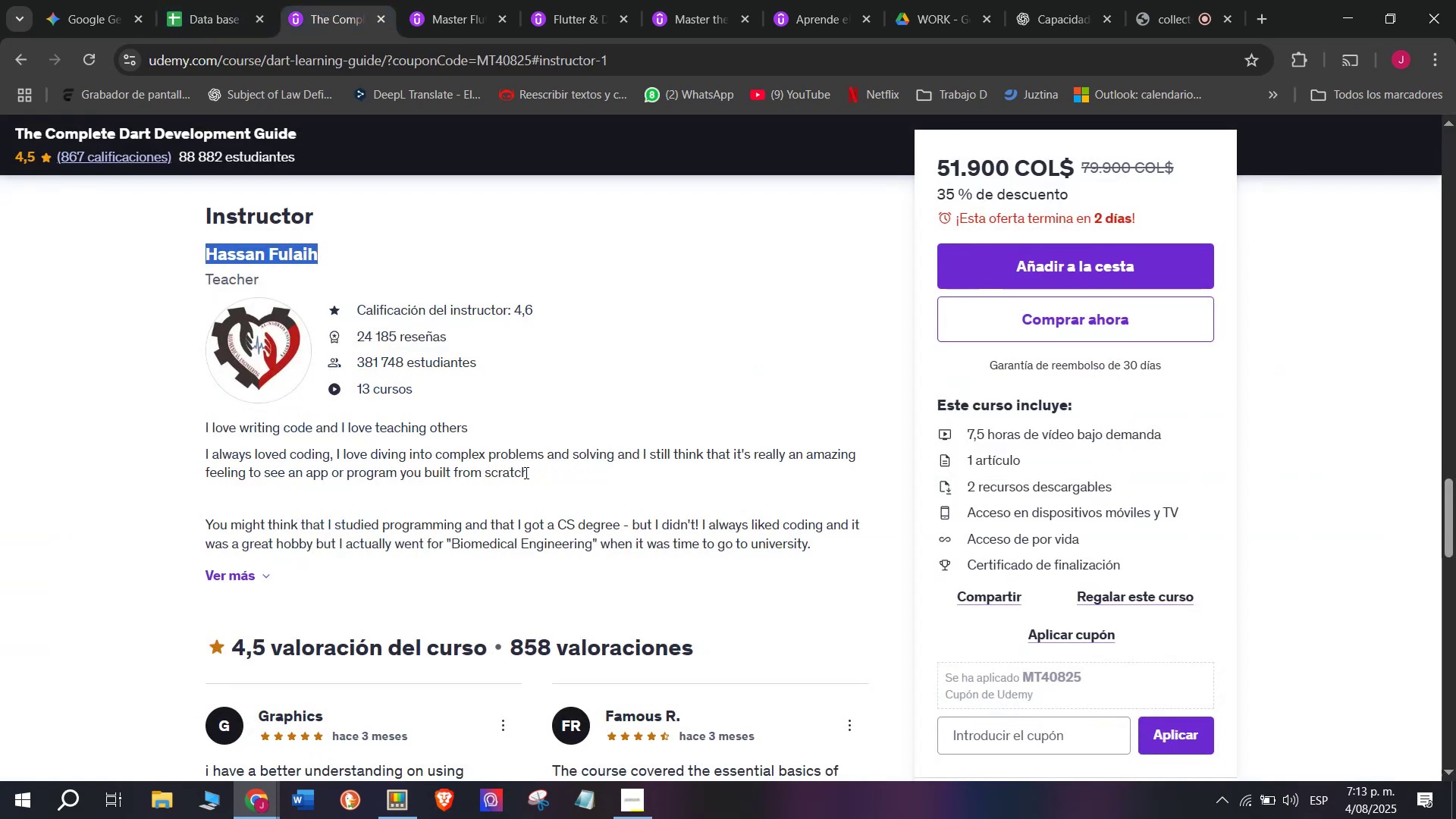 
scroll: coordinate [500, 453], scroll_direction: up, amount: 8.0
 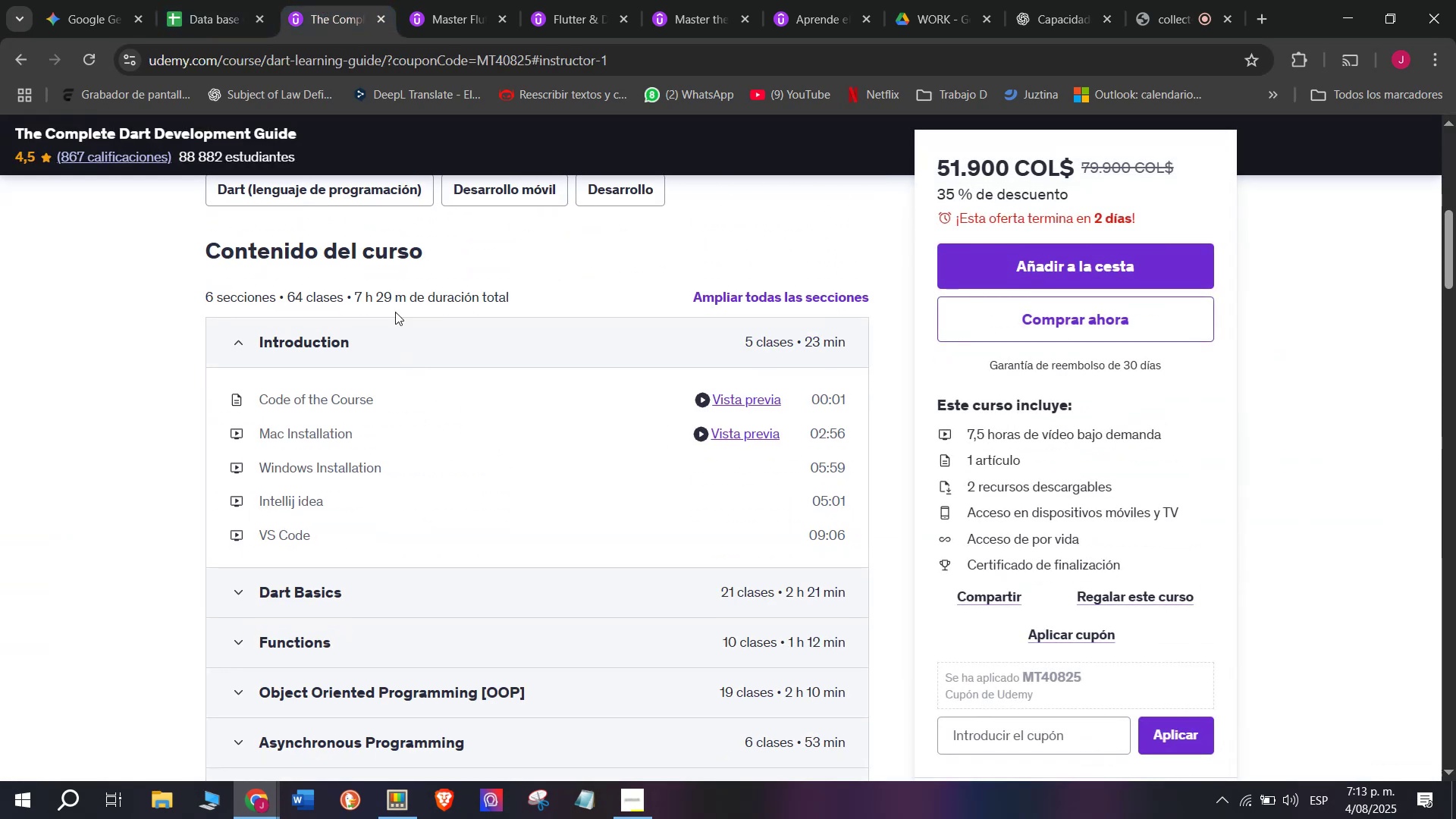 
left_click_drag(start_coordinate=[395, 301], to_coordinate=[374, 289])
 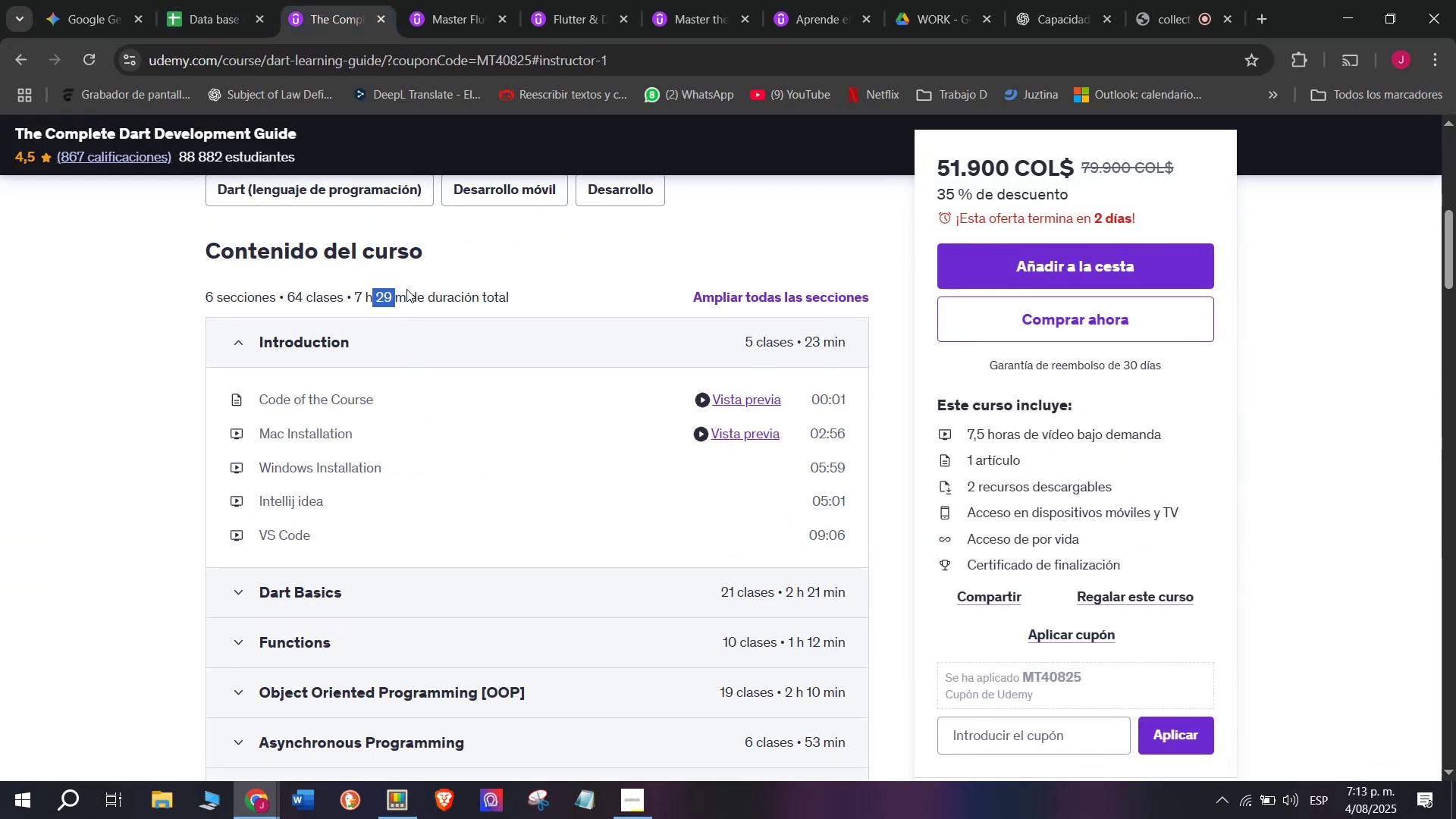 
left_click_drag(start_coordinate=[406, 298], to_coordinate=[354, 301])
 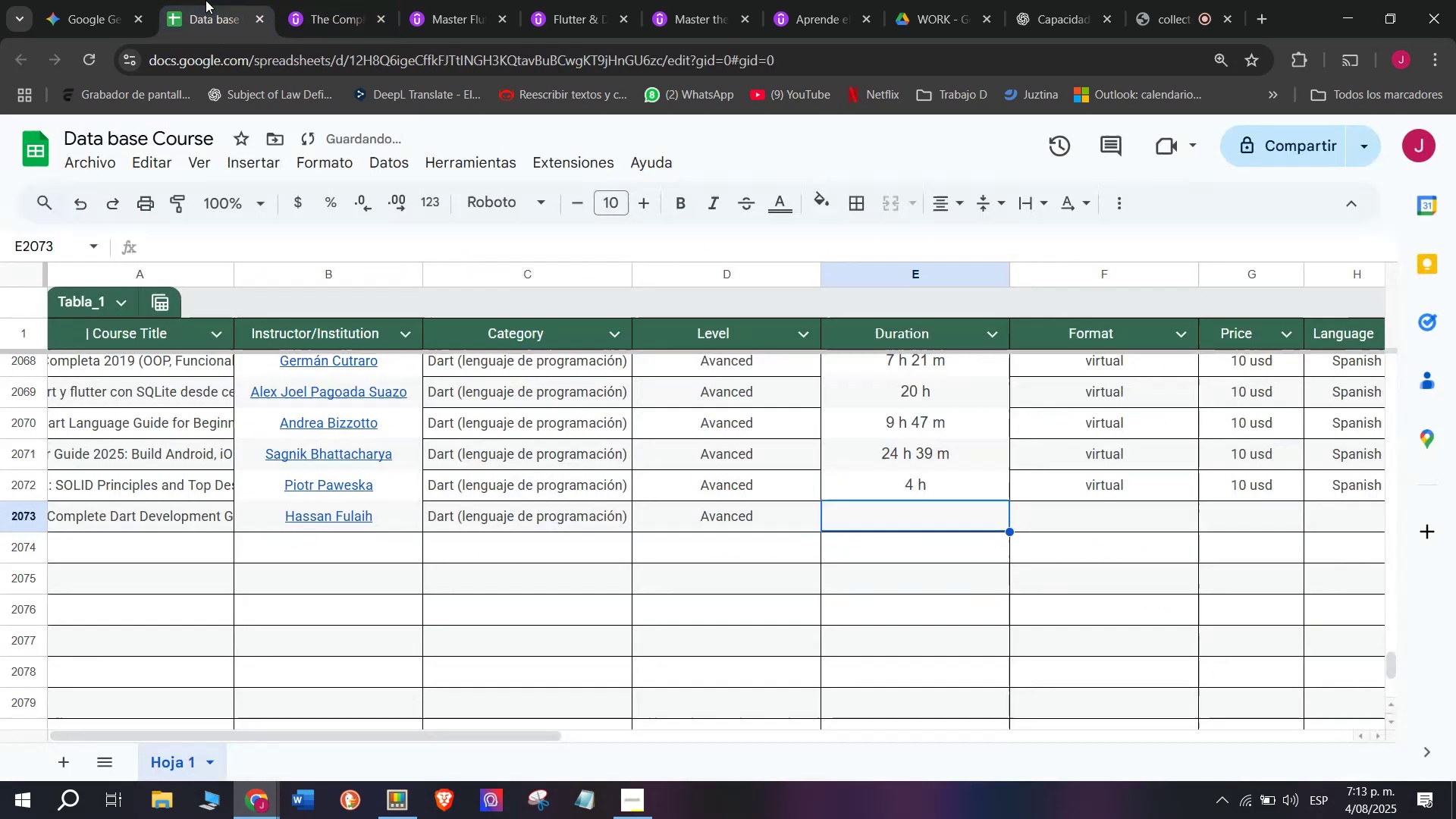 
key(Break)
 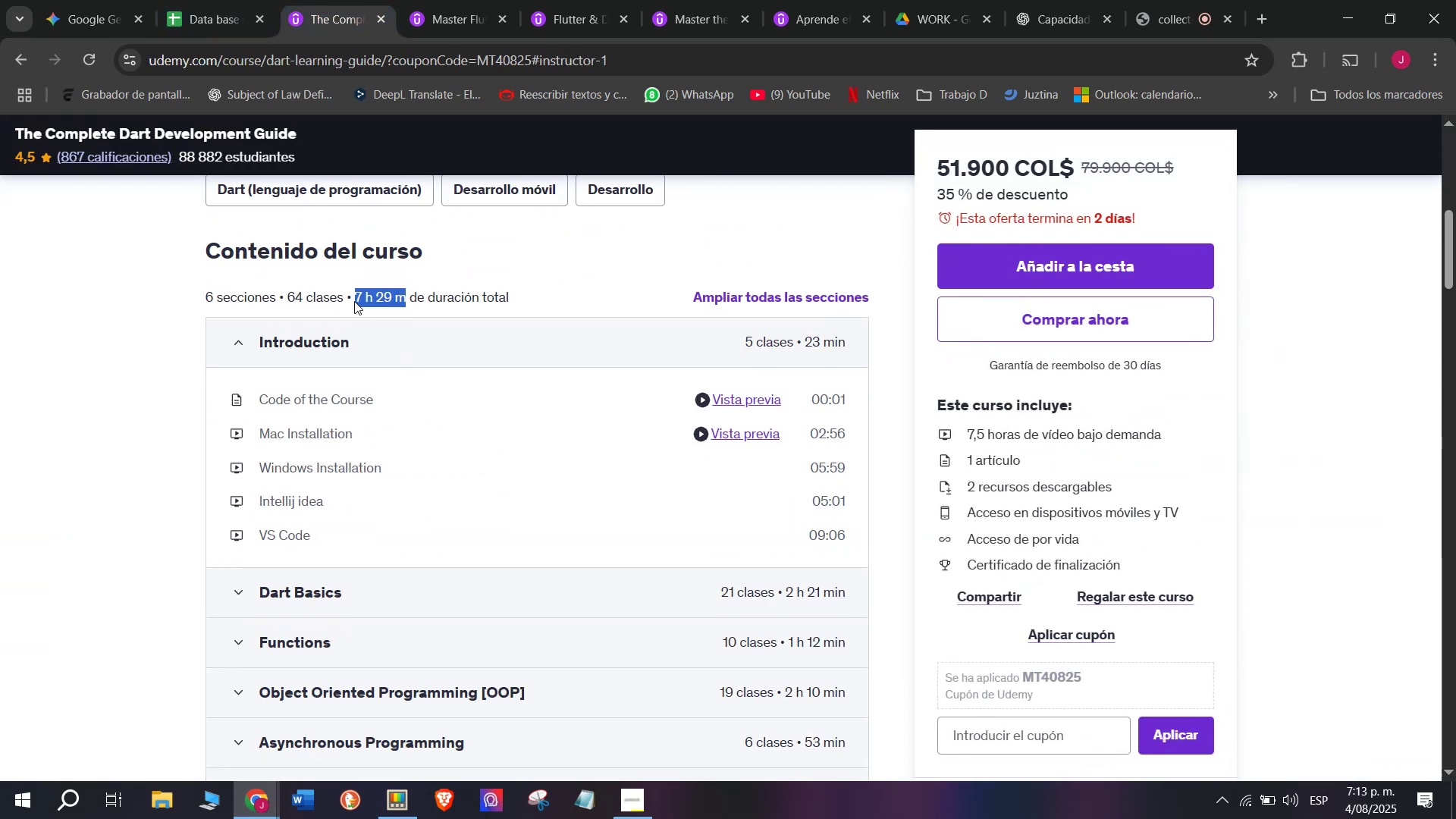 
key(Control+ControlLeft)
 